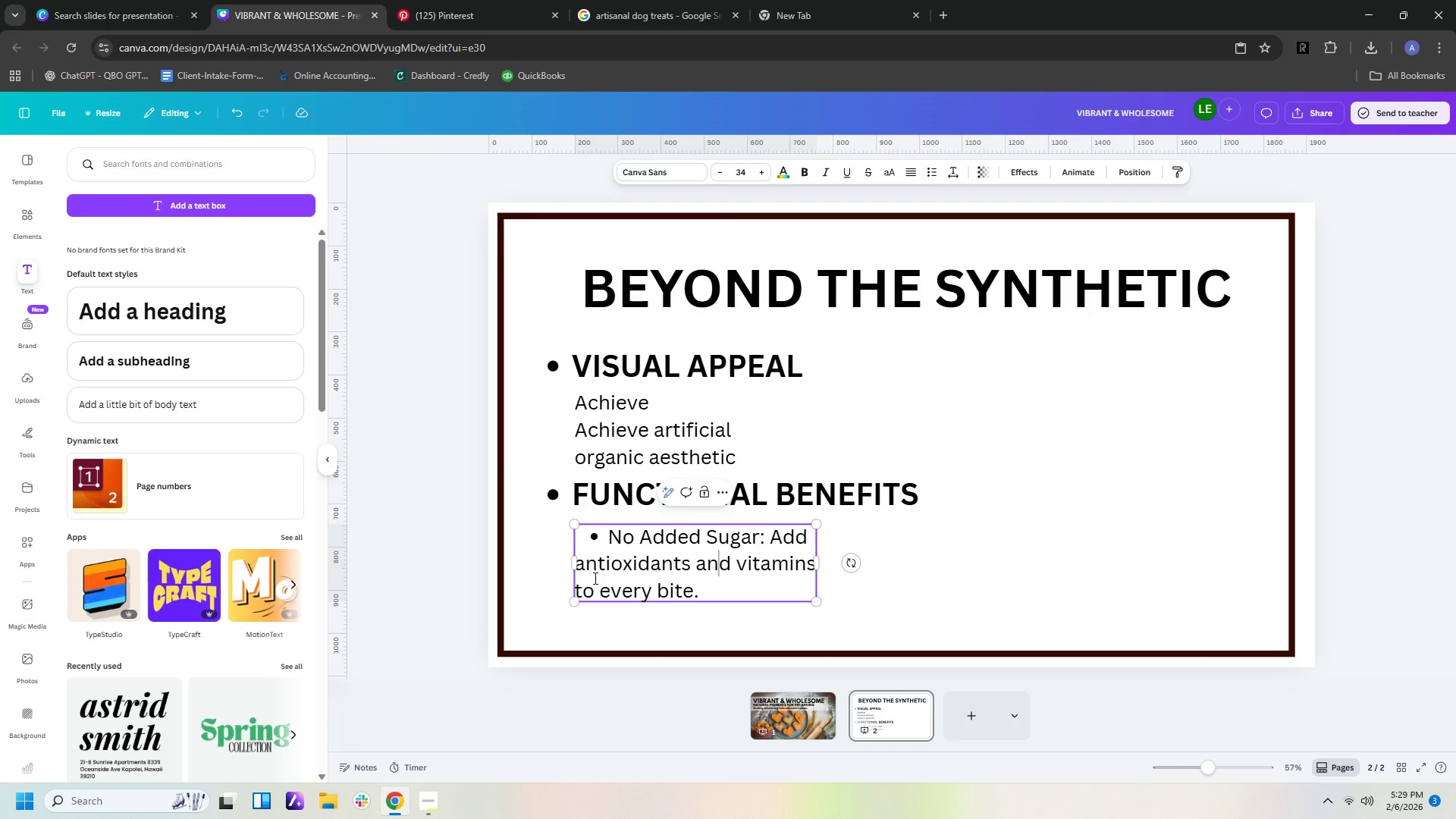 
wait(6.02)
 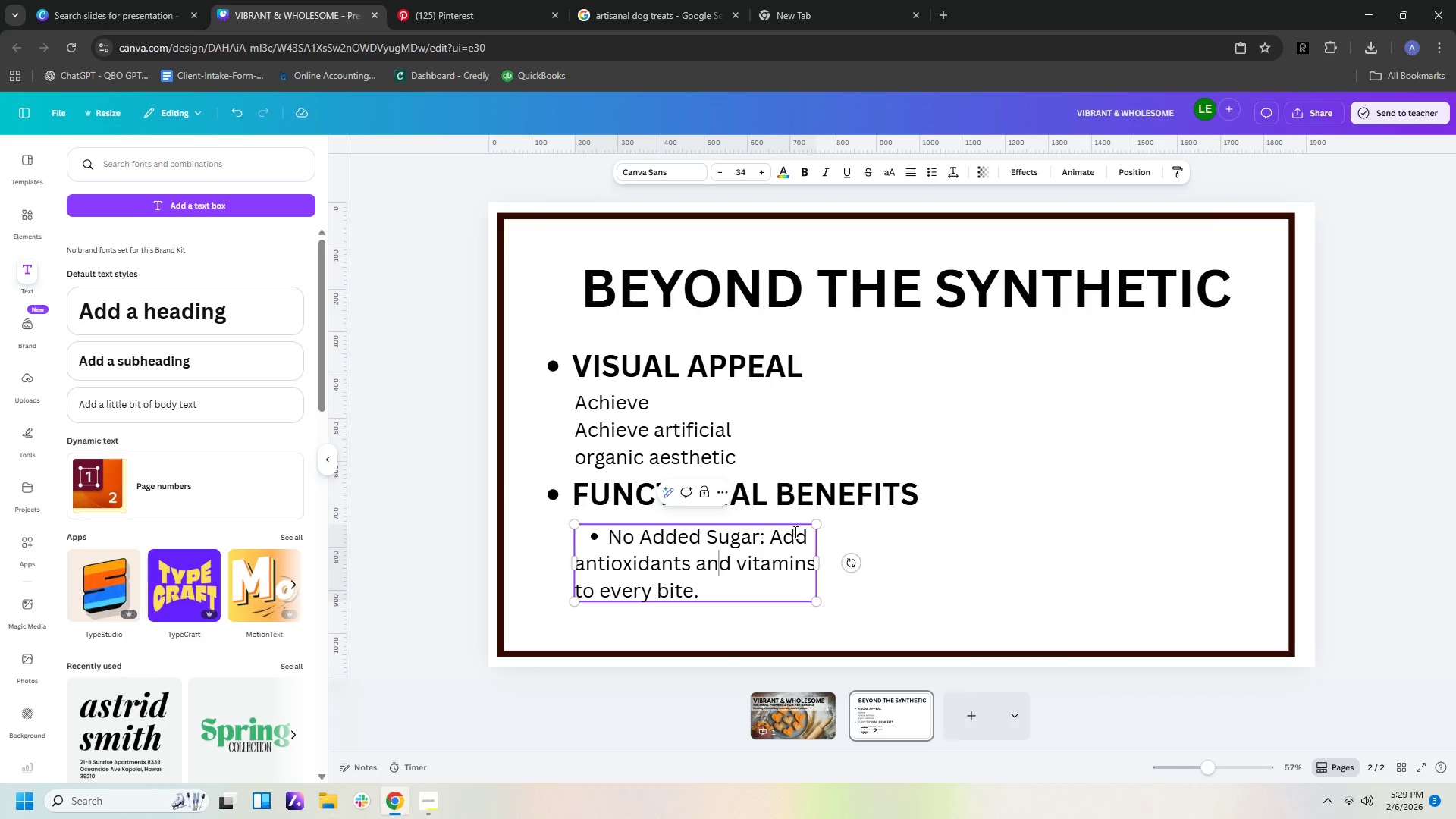 
left_click([583, 565])
 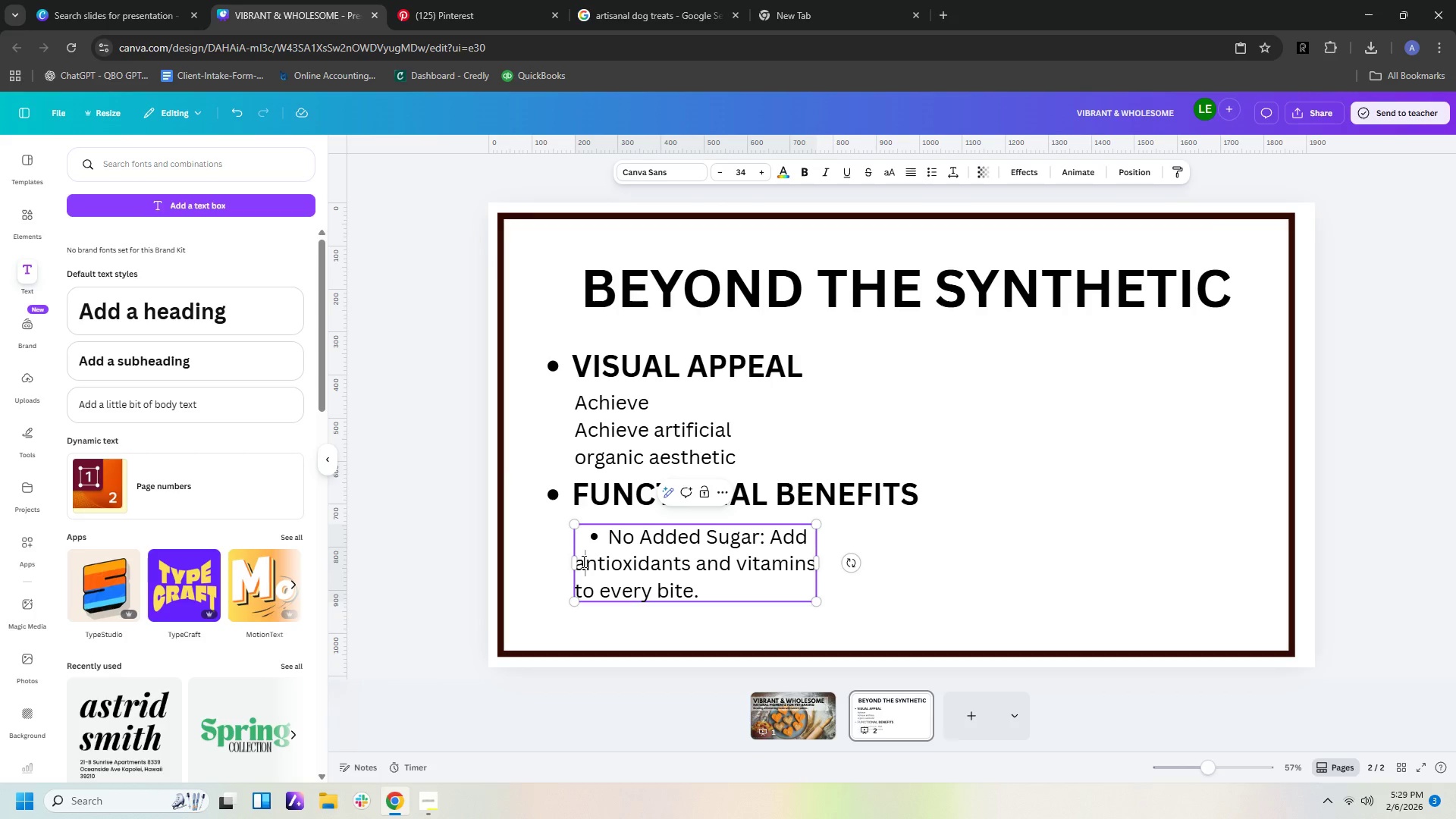 
key(ArrowLeft)
 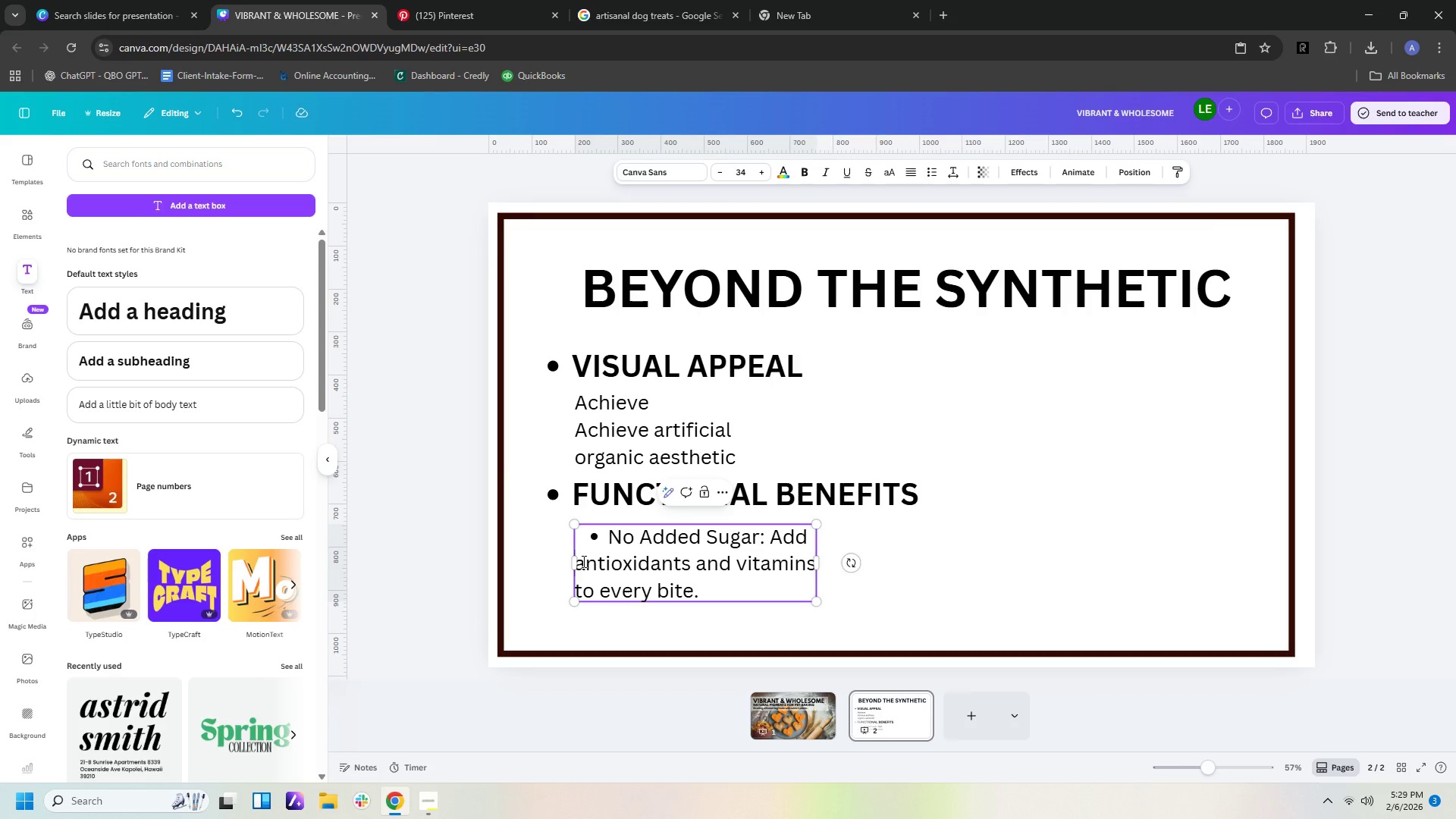 
key(Backspace)
 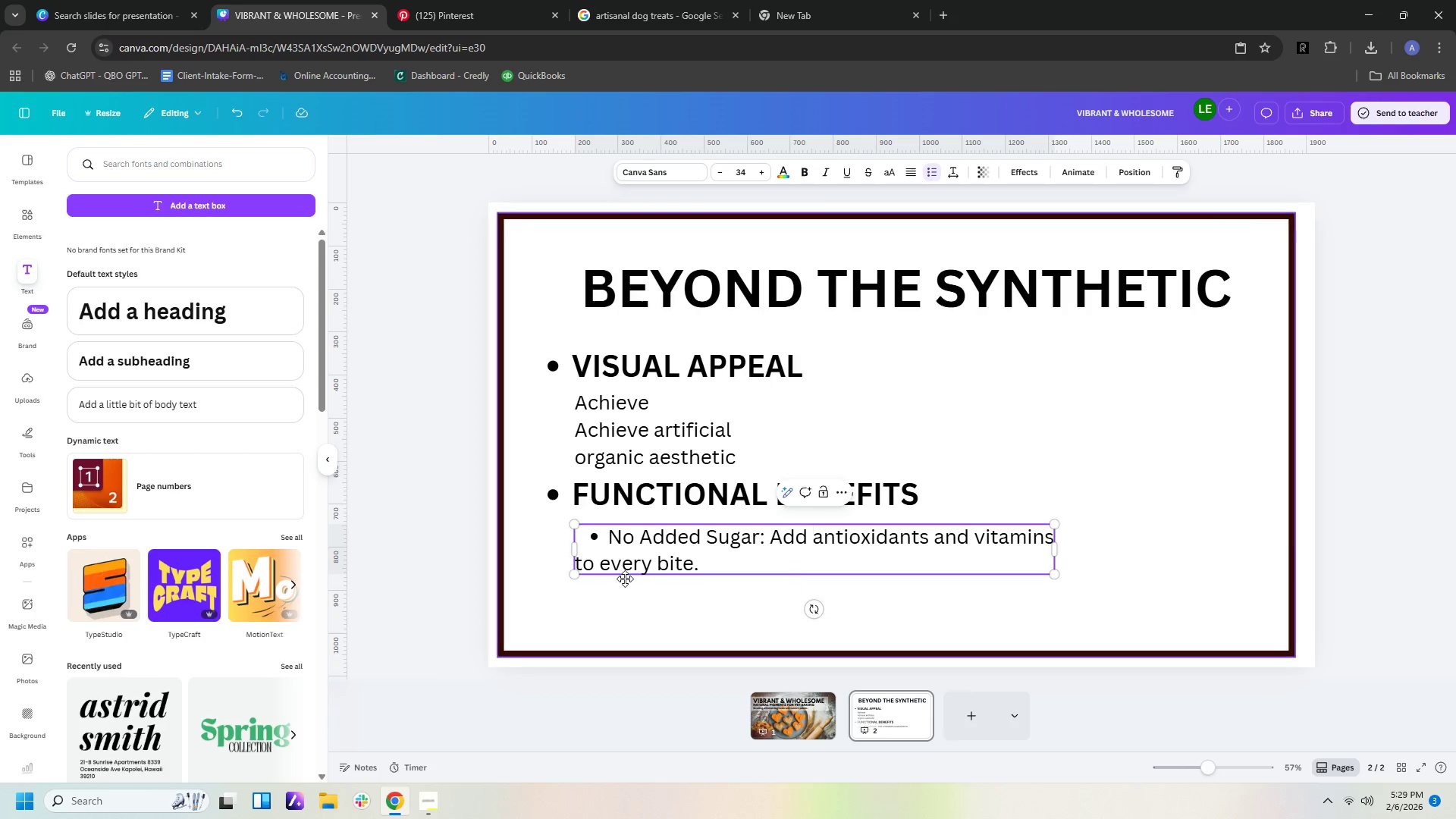 
left_click([579, 568])
 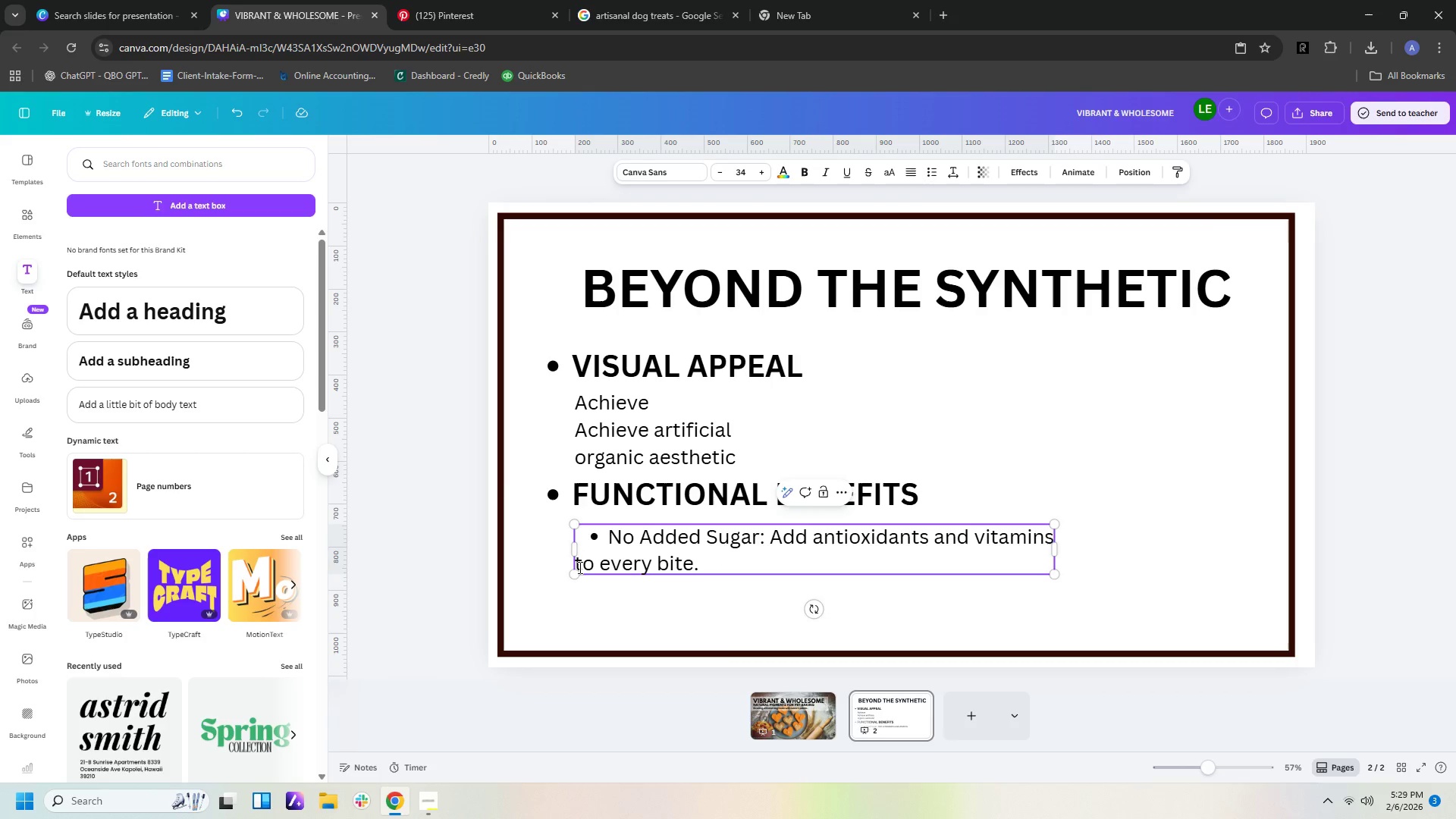 
key(ArrowLeft)
 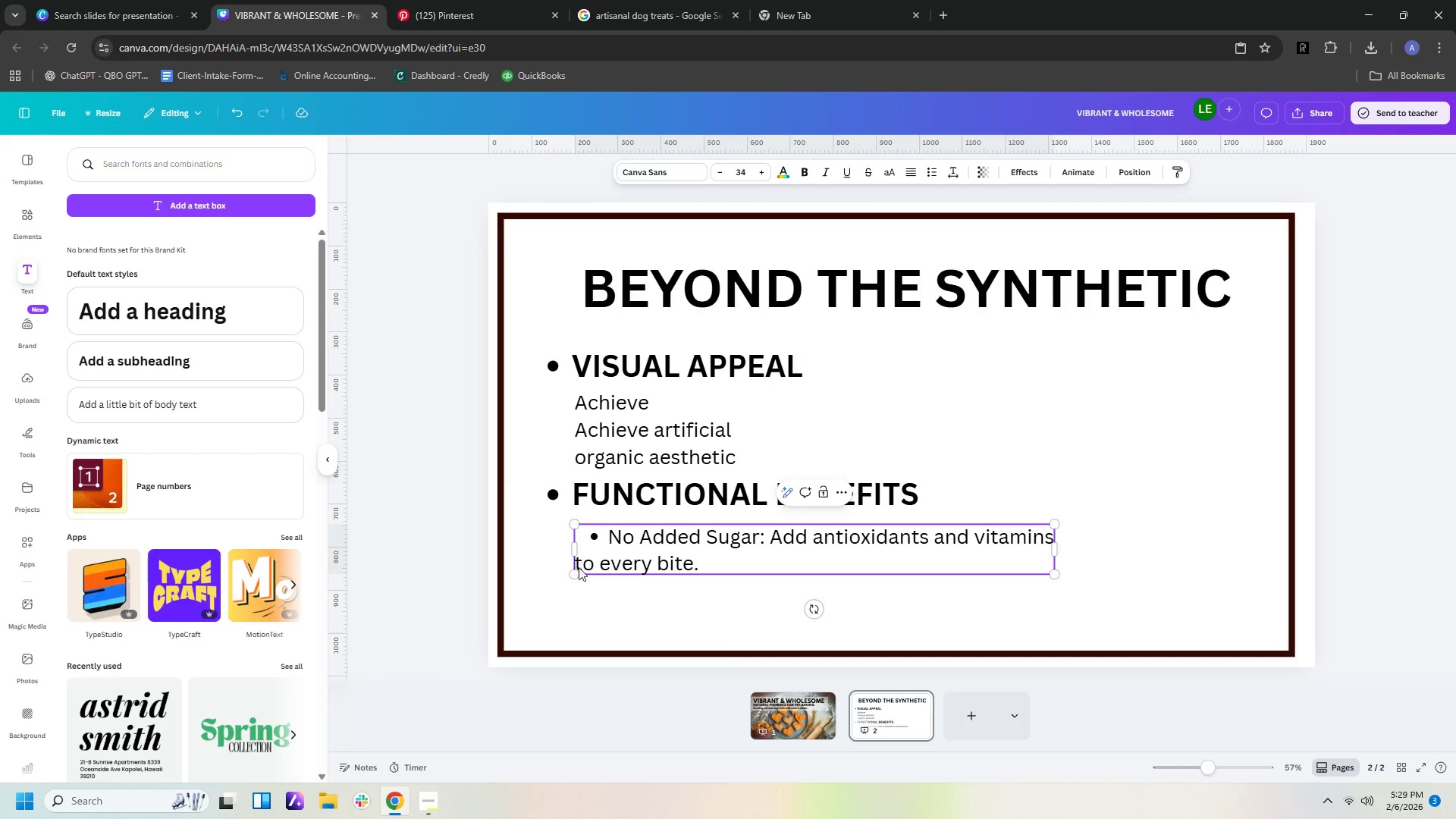 
key(Backspace)
 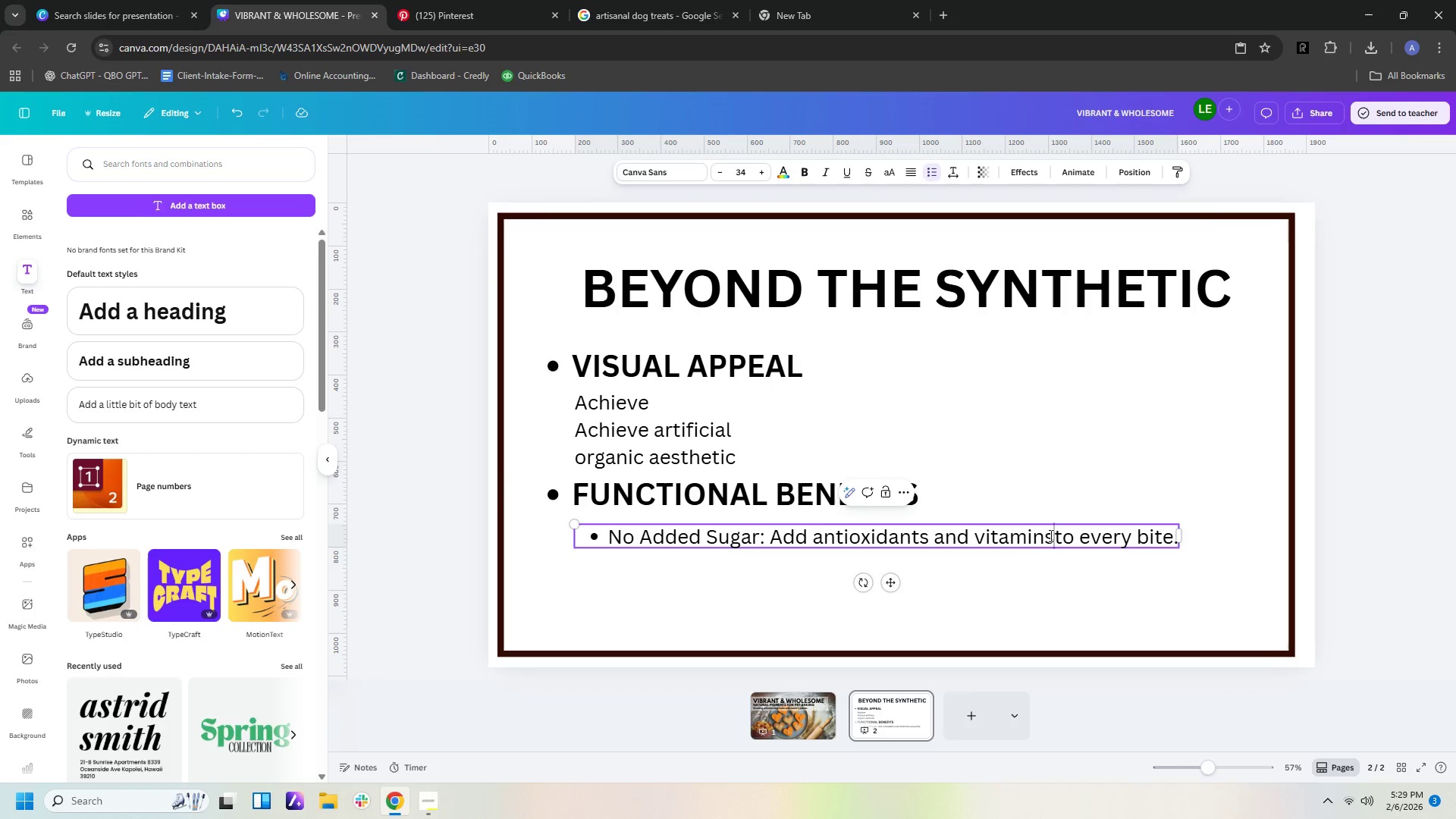 
key(Space)
 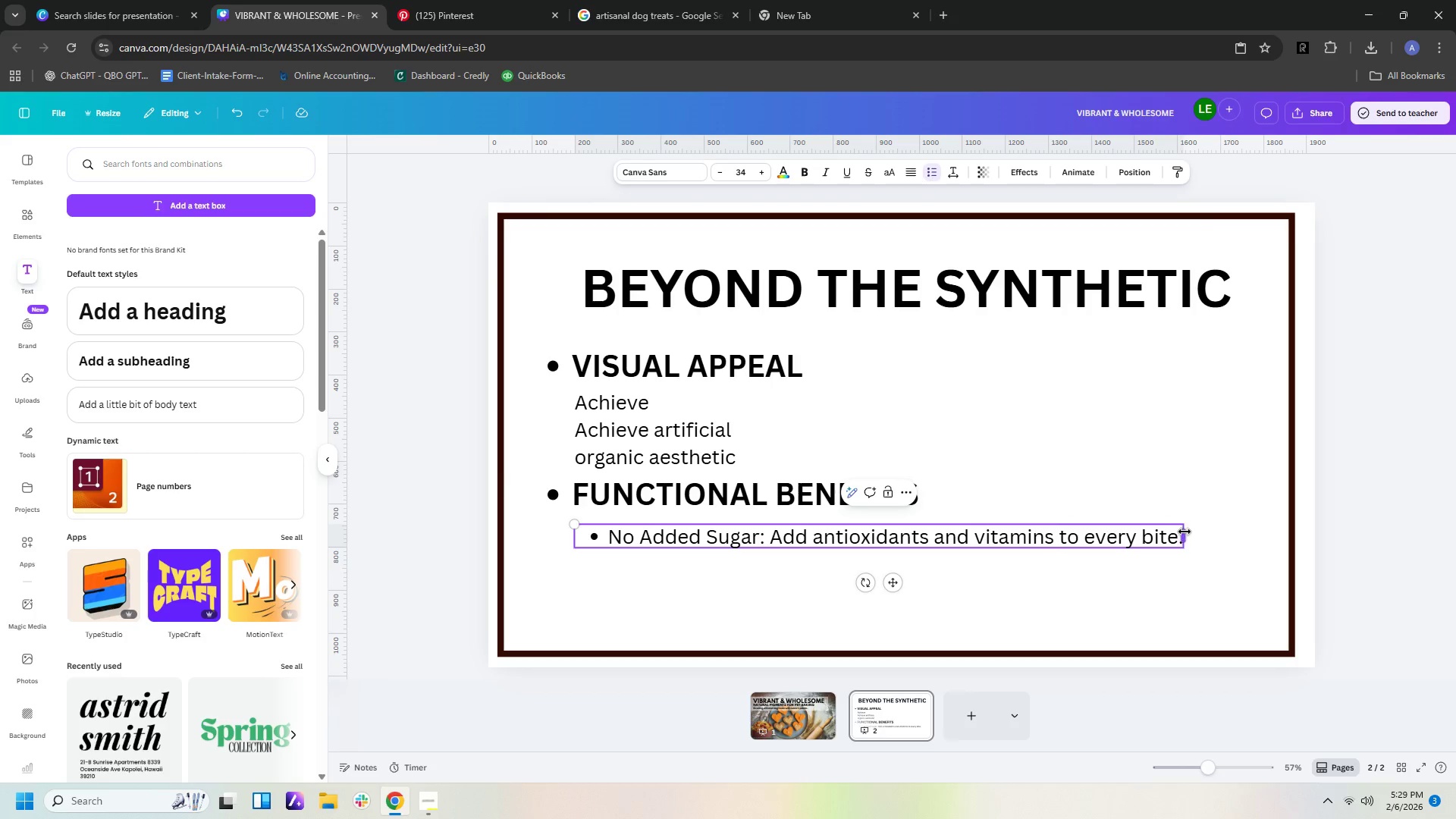 
left_click_drag(start_coordinate=[1185, 532], to_coordinate=[876, 557])
 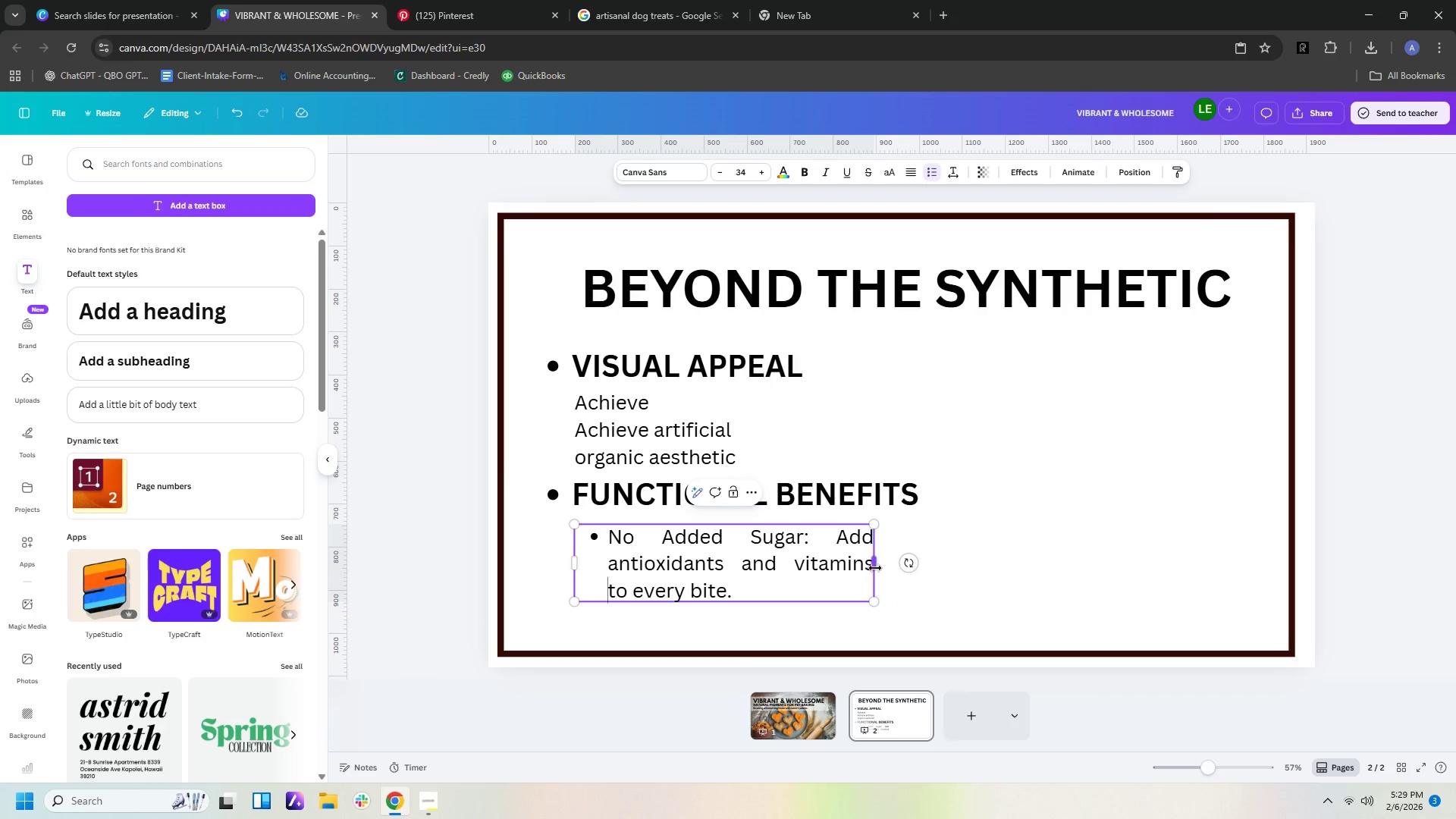 
left_click_drag(start_coordinate=[875, 568], to_coordinate=[856, 563])
 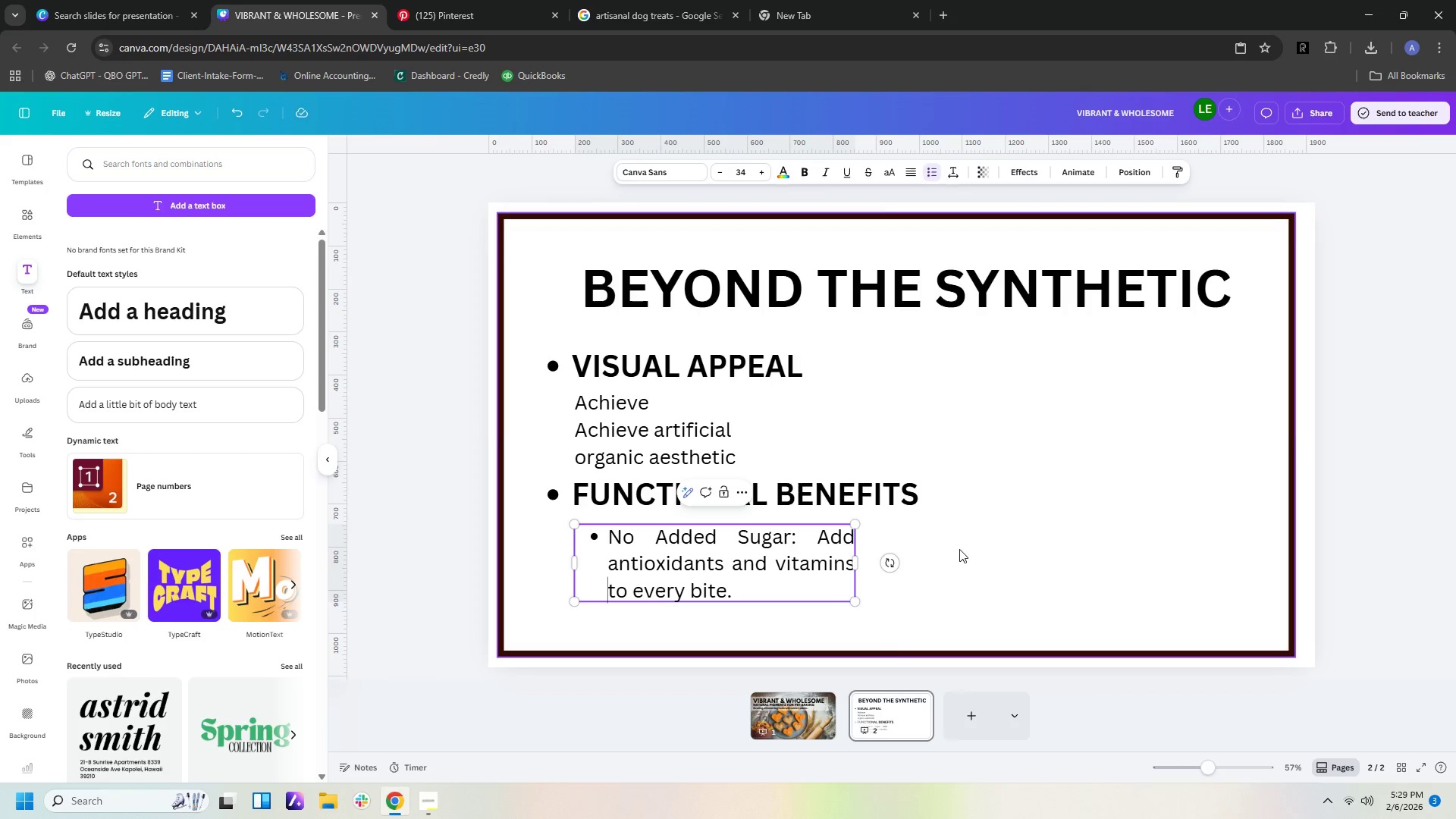 
left_click([959, 549])
 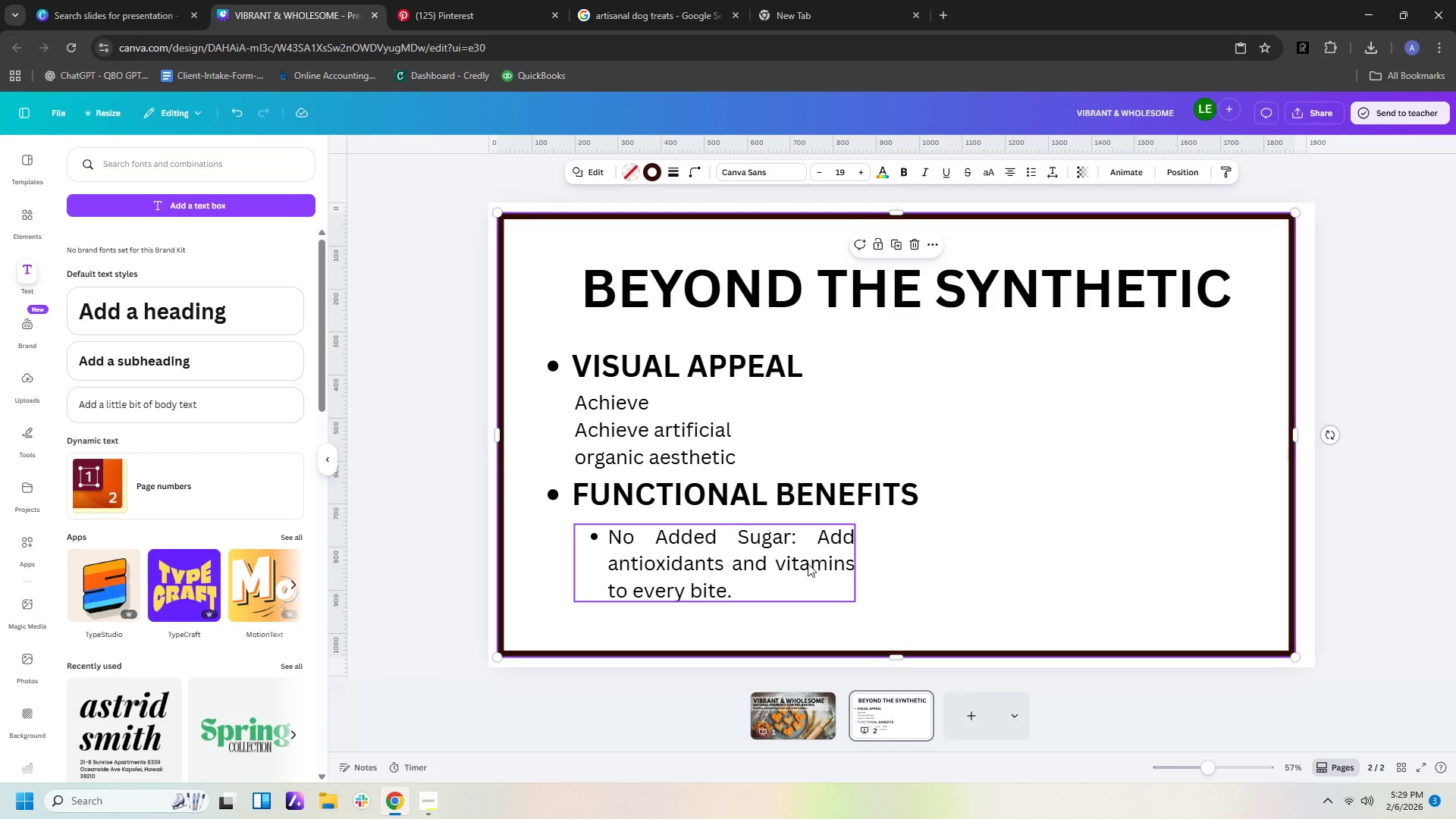 
left_click_drag(start_coordinate=[808, 563], to_coordinate=[768, 566])
 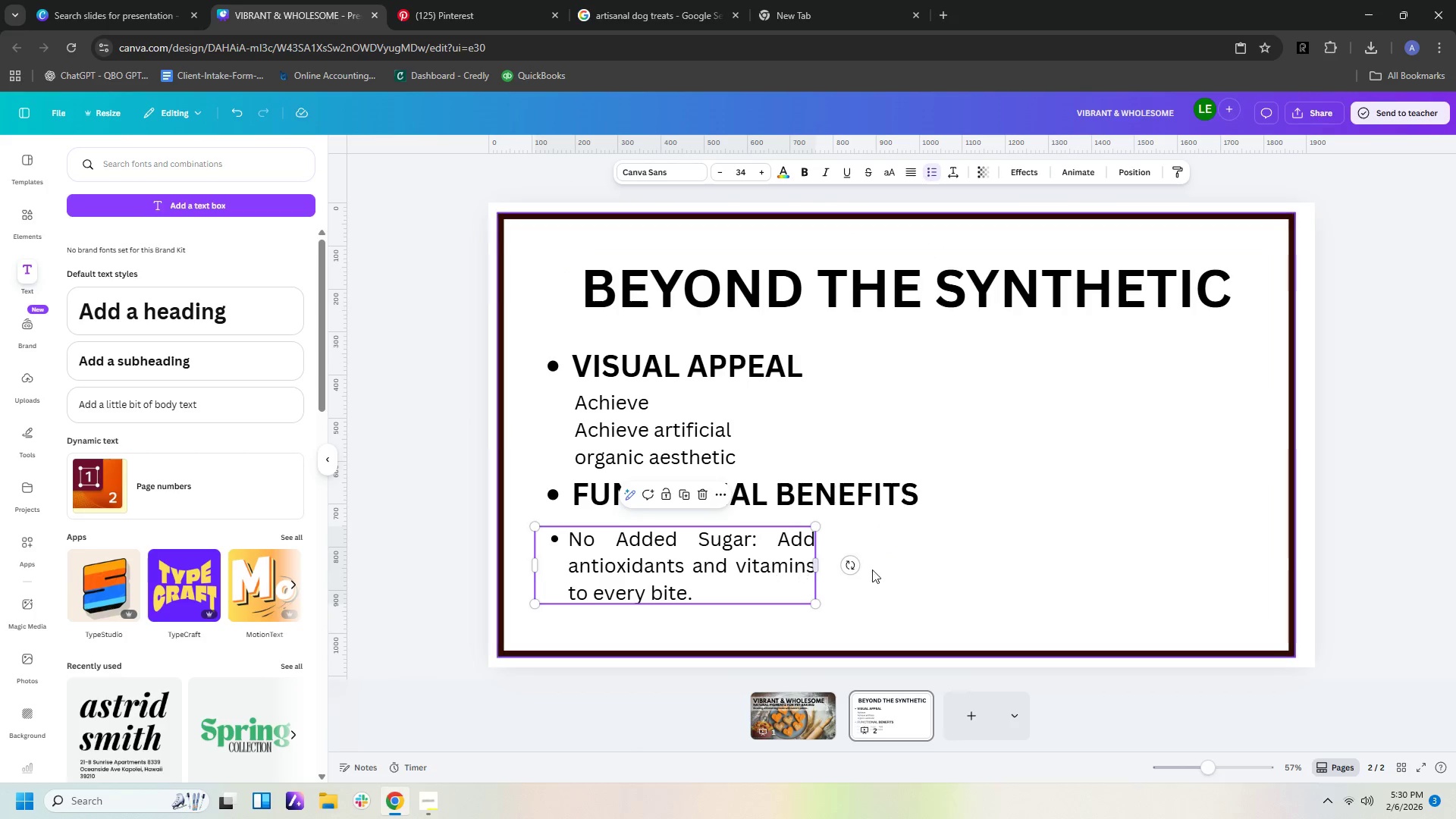 
left_click([911, 570])
 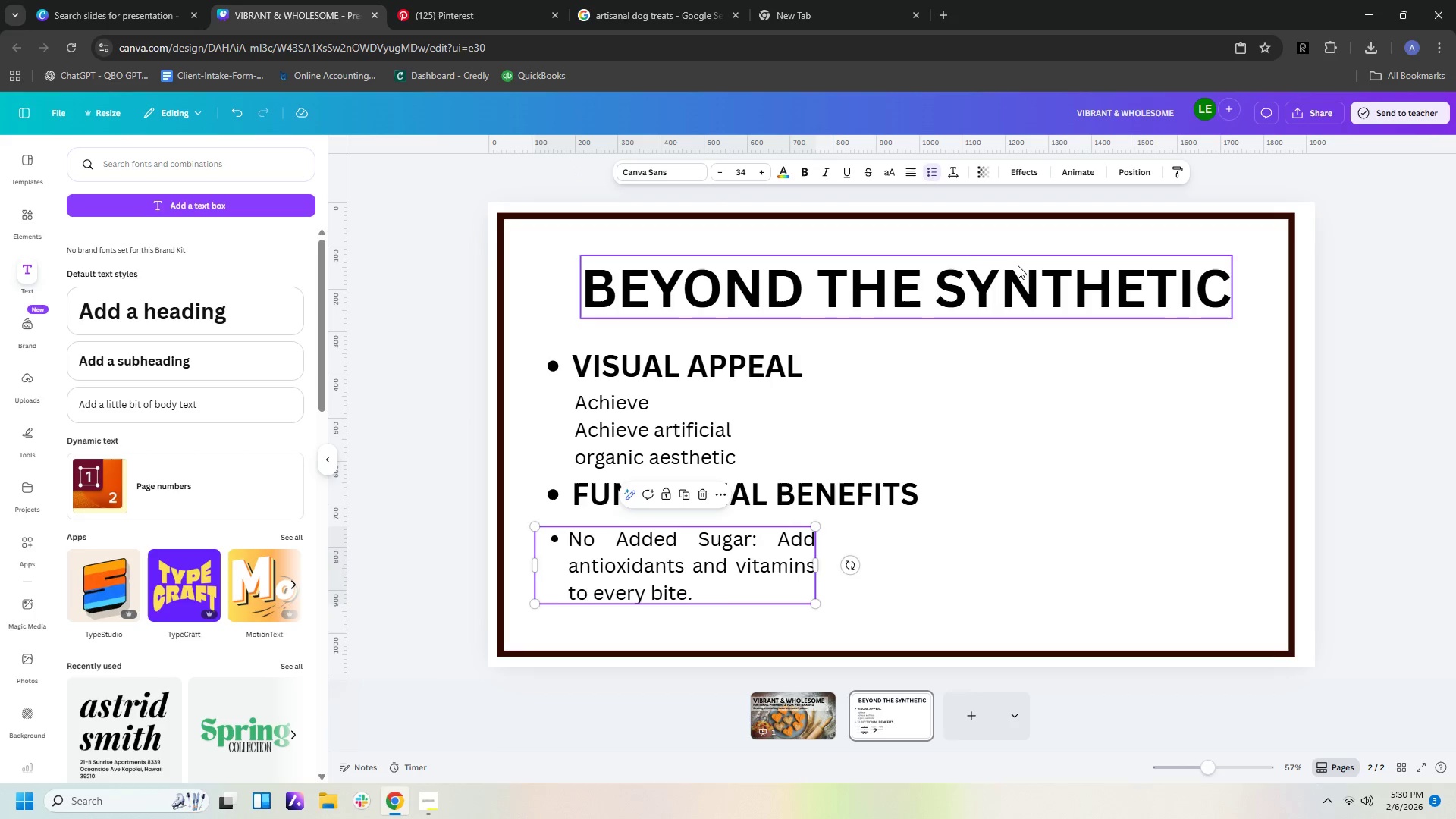 
left_click([912, 173])
 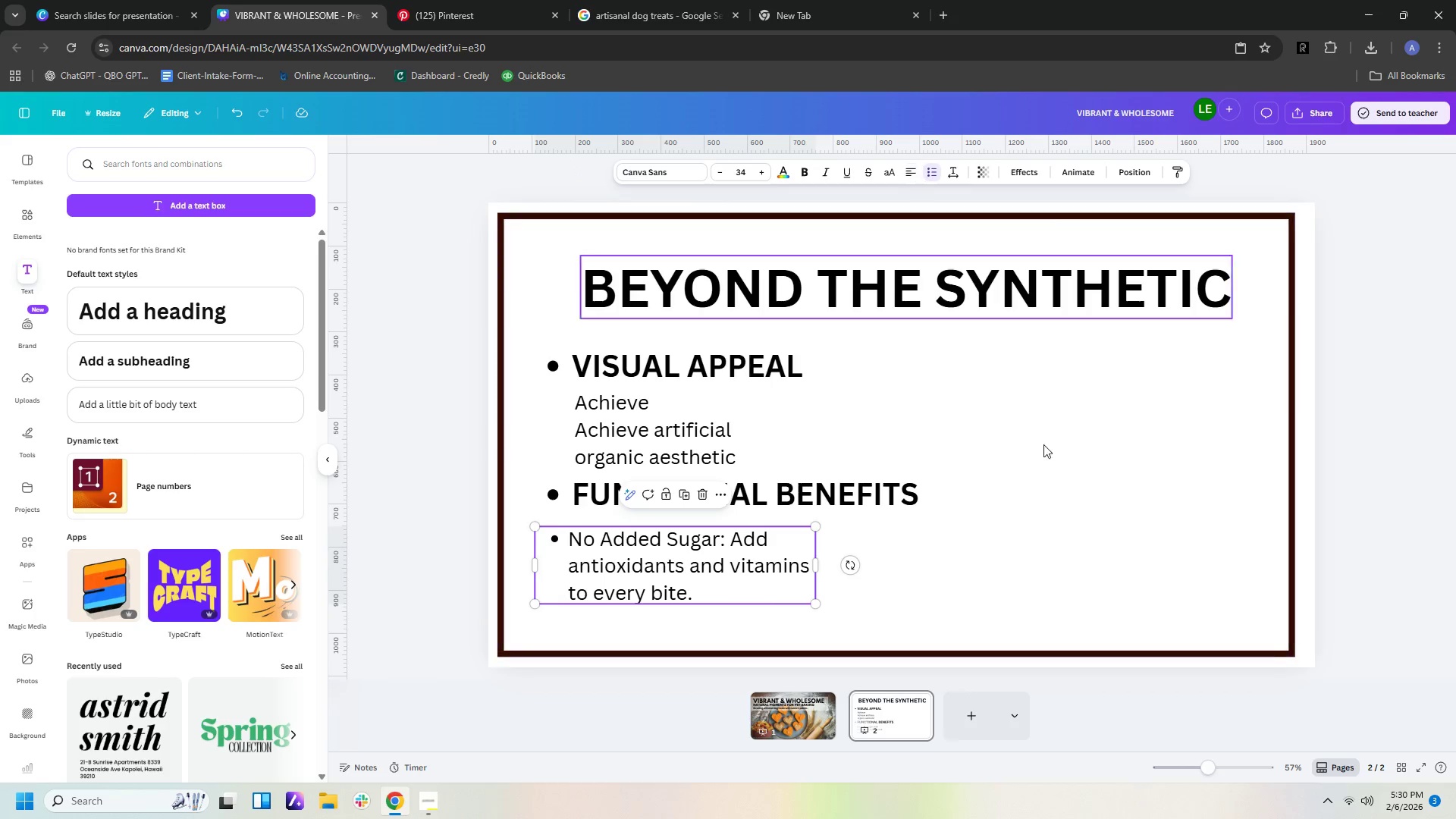 
left_click([1037, 576])
 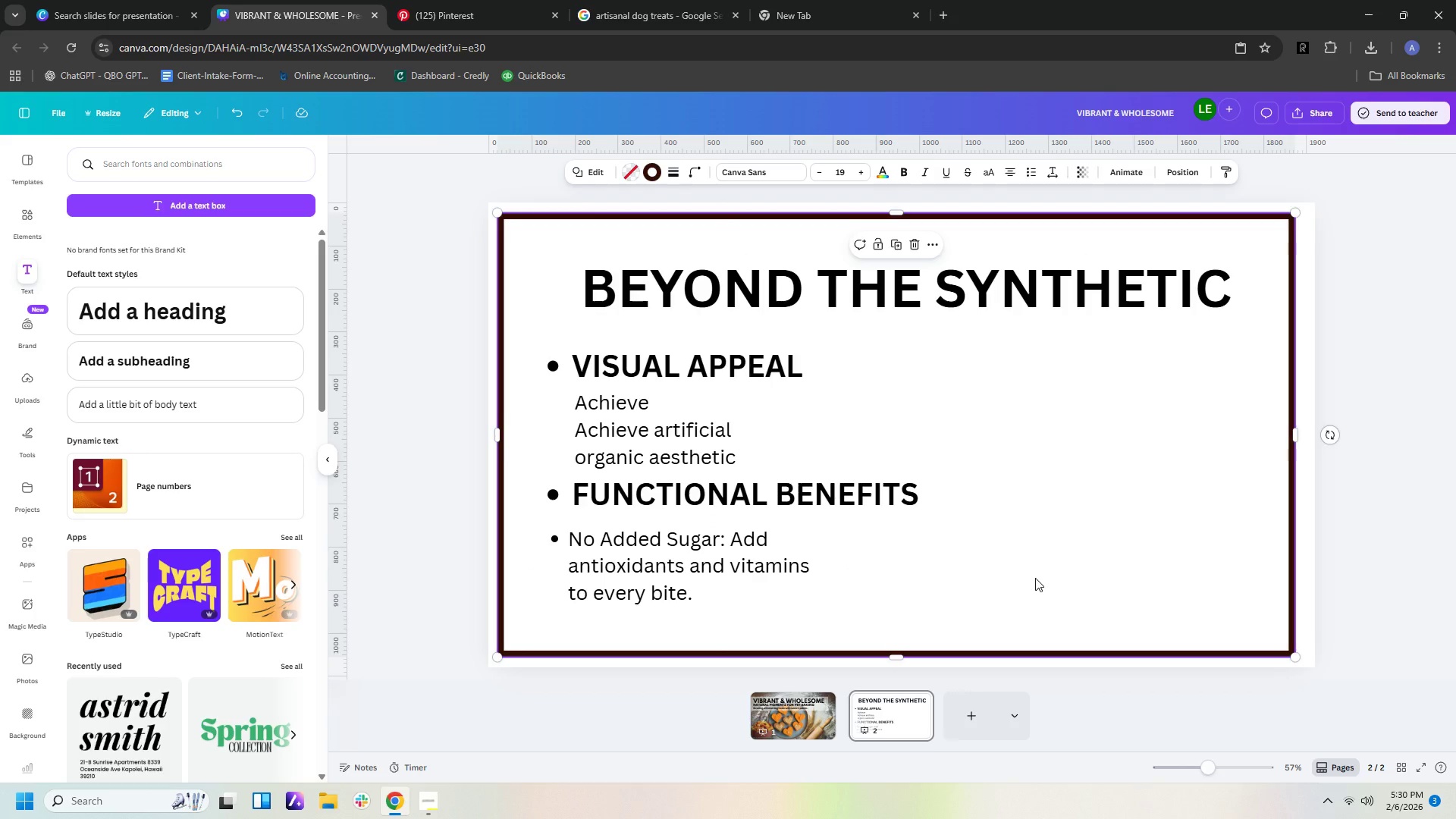 
left_click([651, 439])
 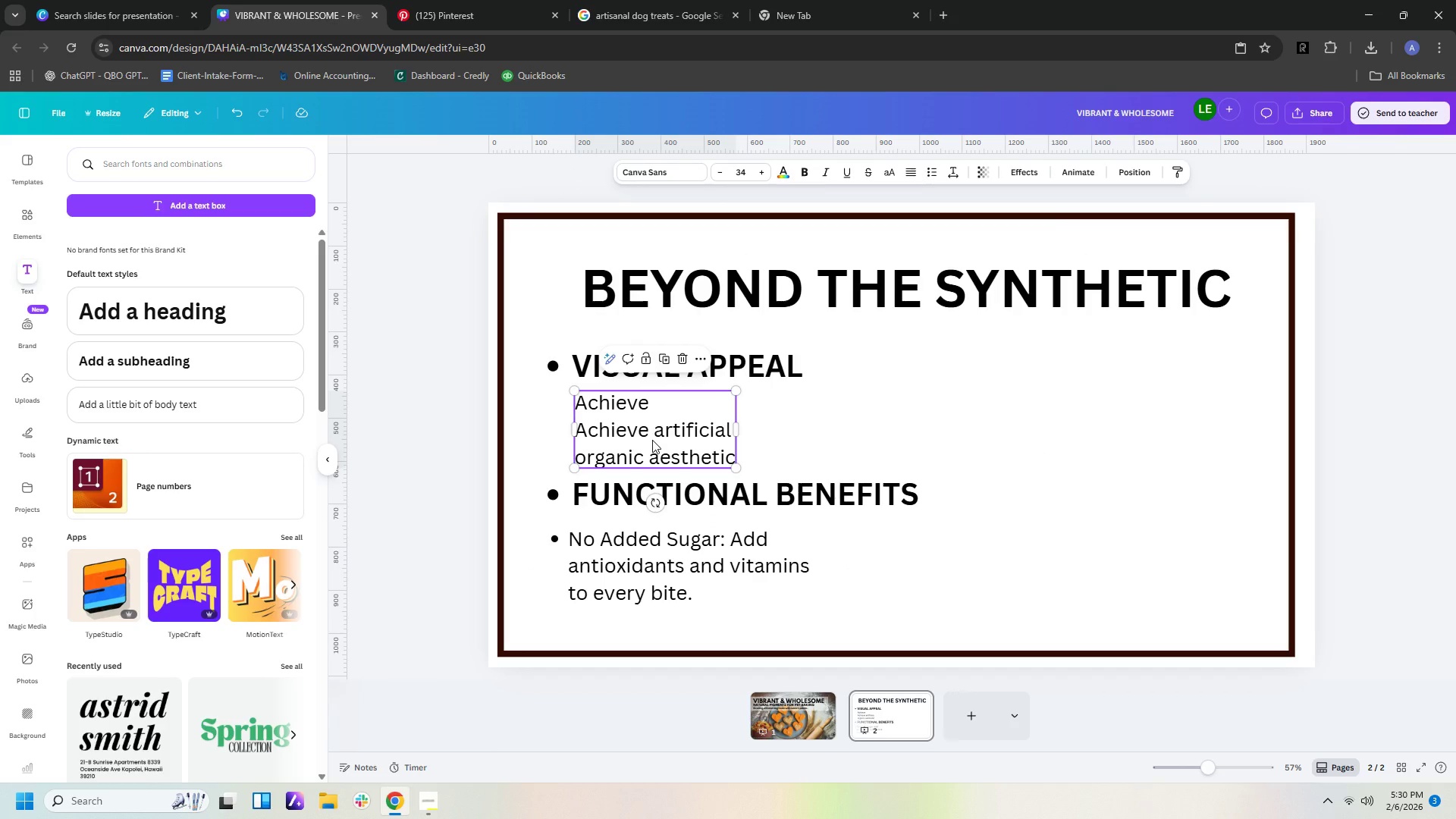 
key(Control+C)
 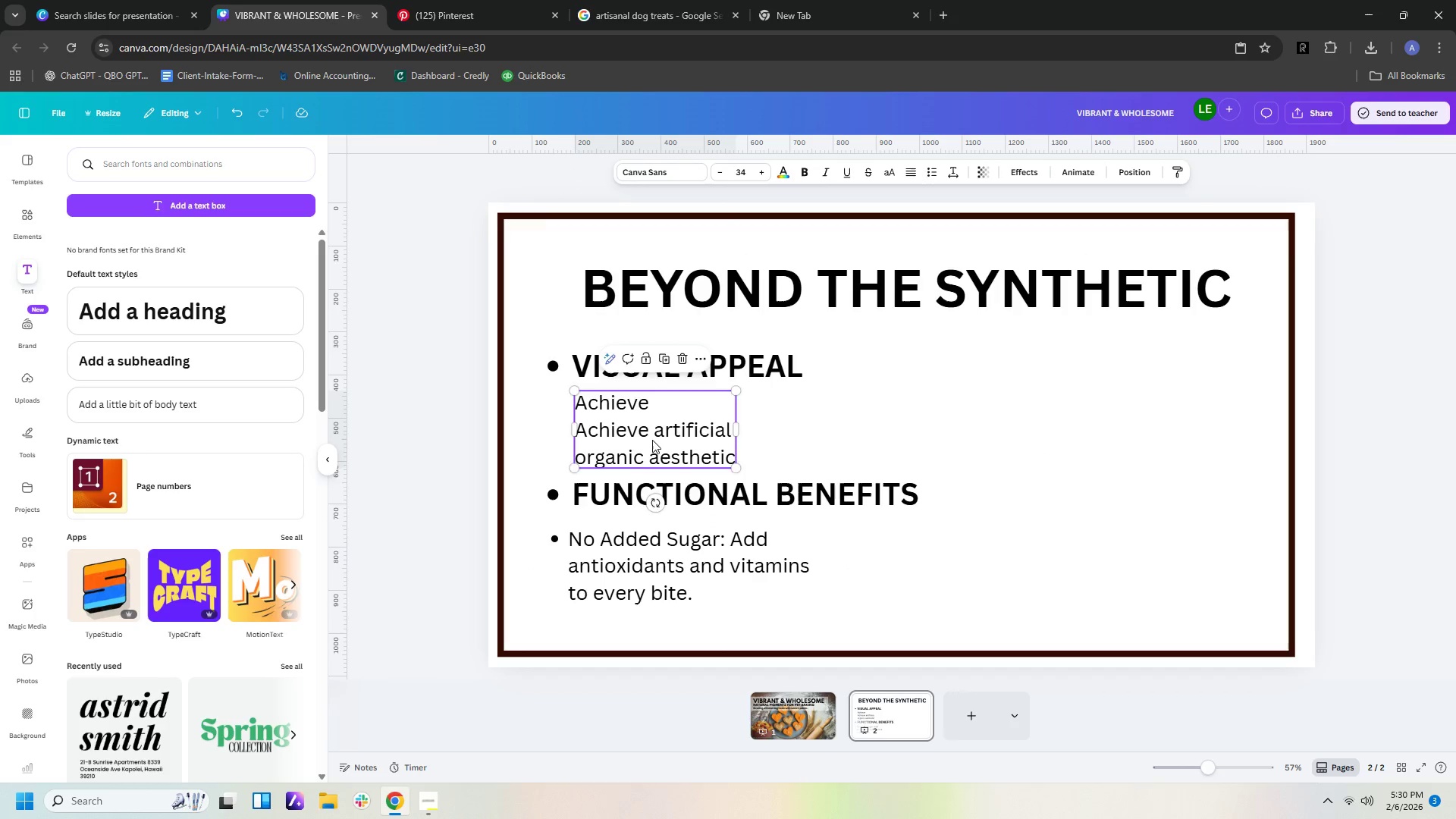 
key(Control+V)
 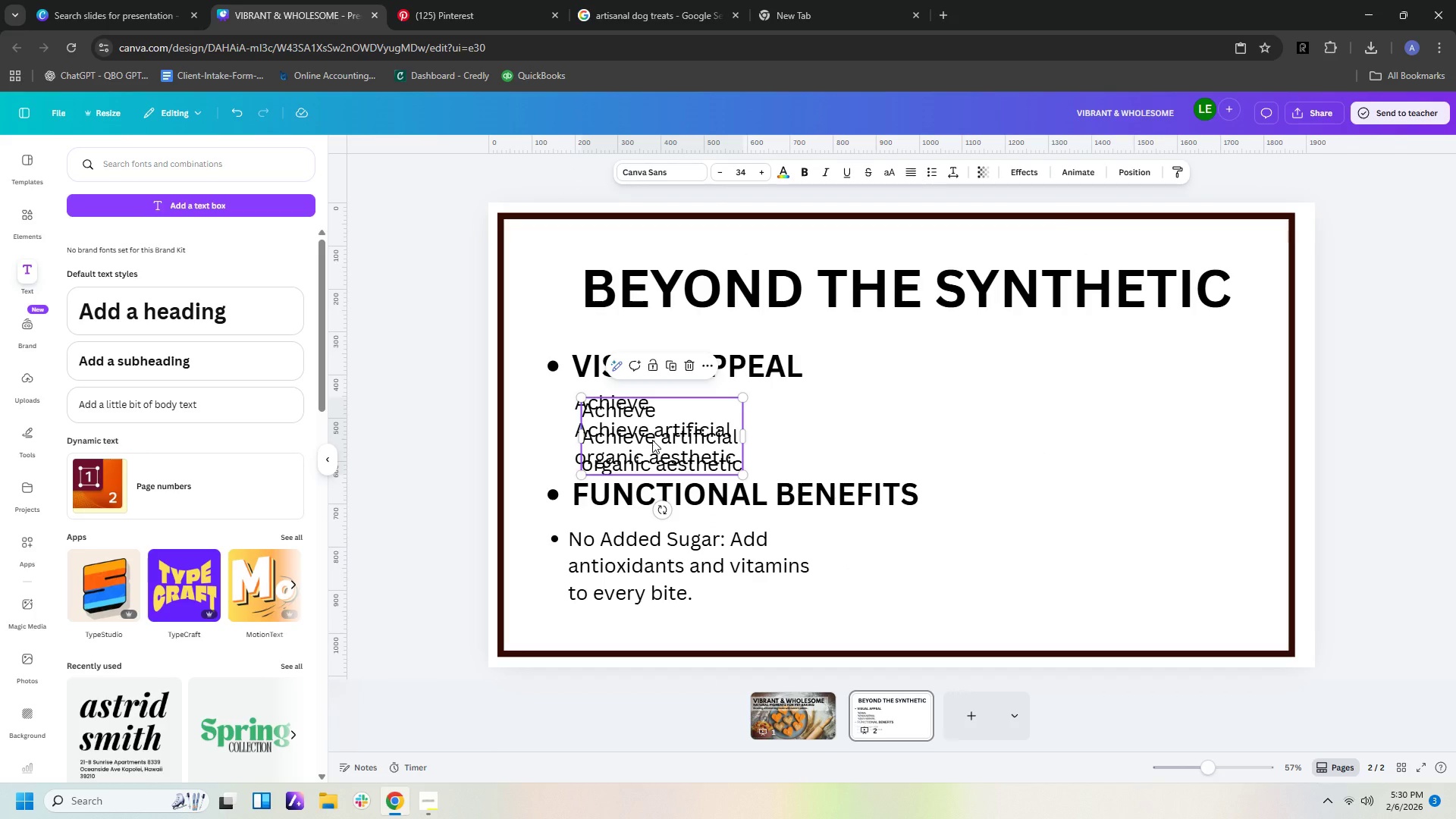 
left_click_drag(start_coordinate=[654, 440], to_coordinate=[1116, 432])
 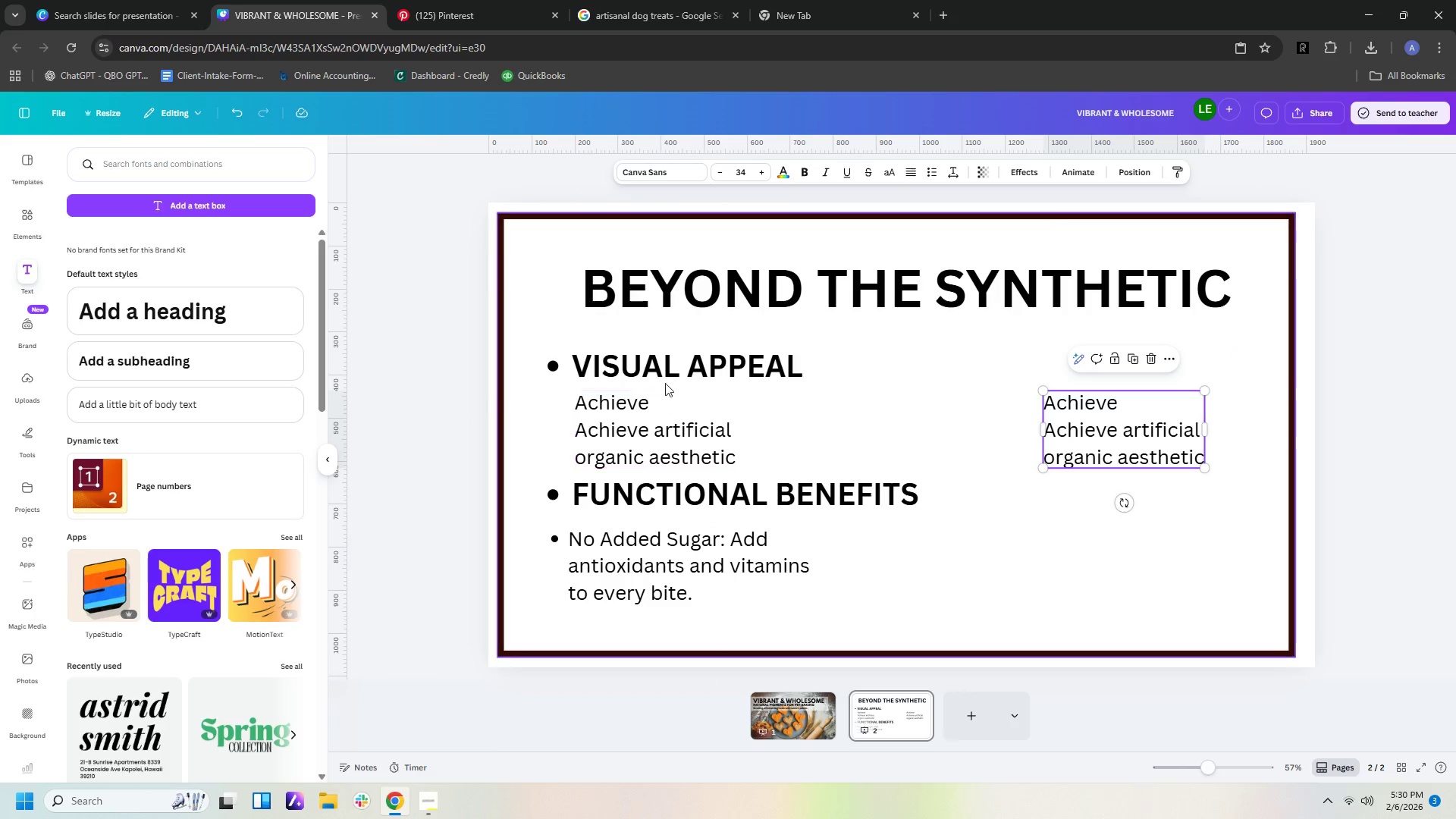 
left_click([668, 364])
 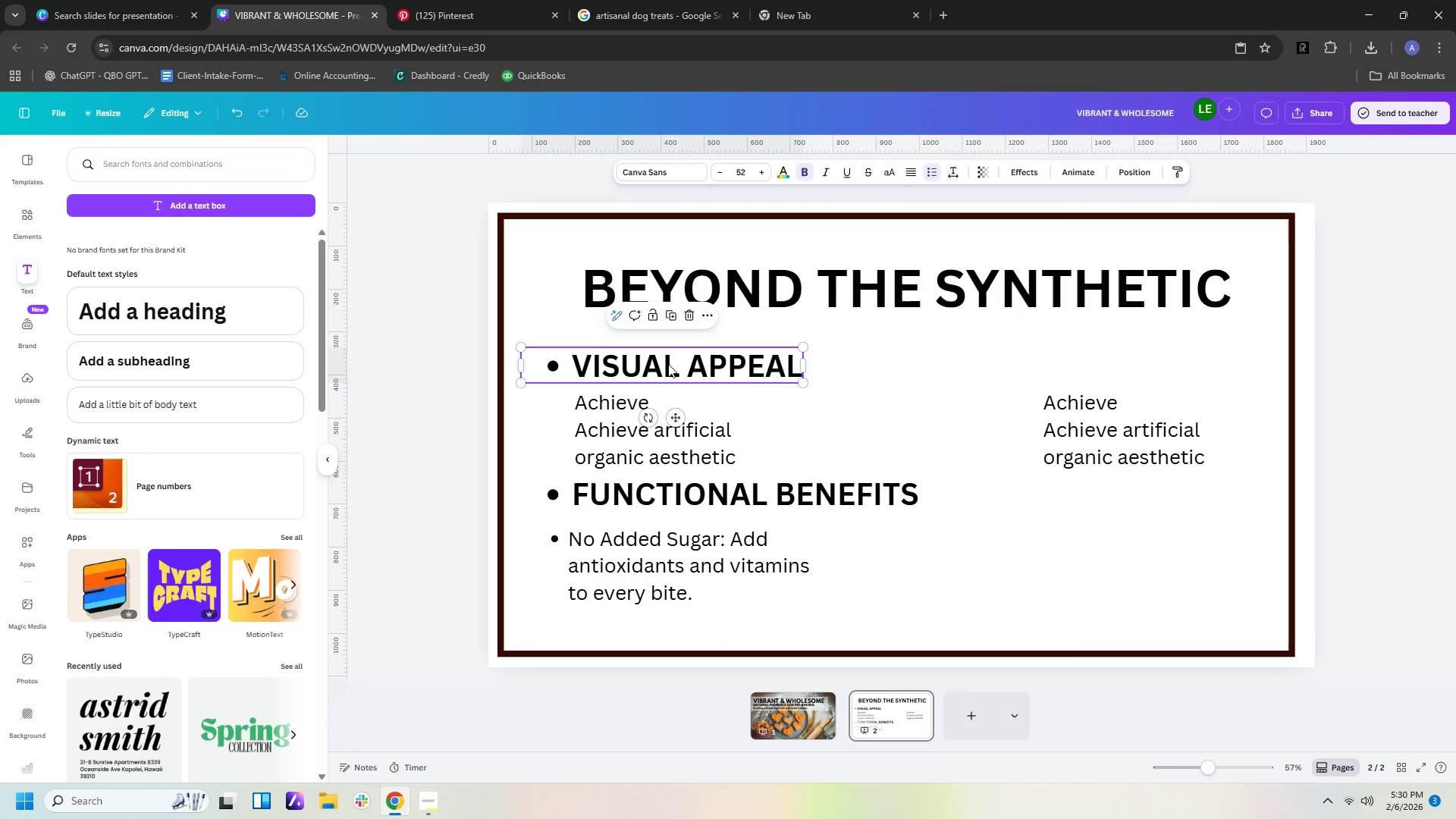 
key(Control+C)
 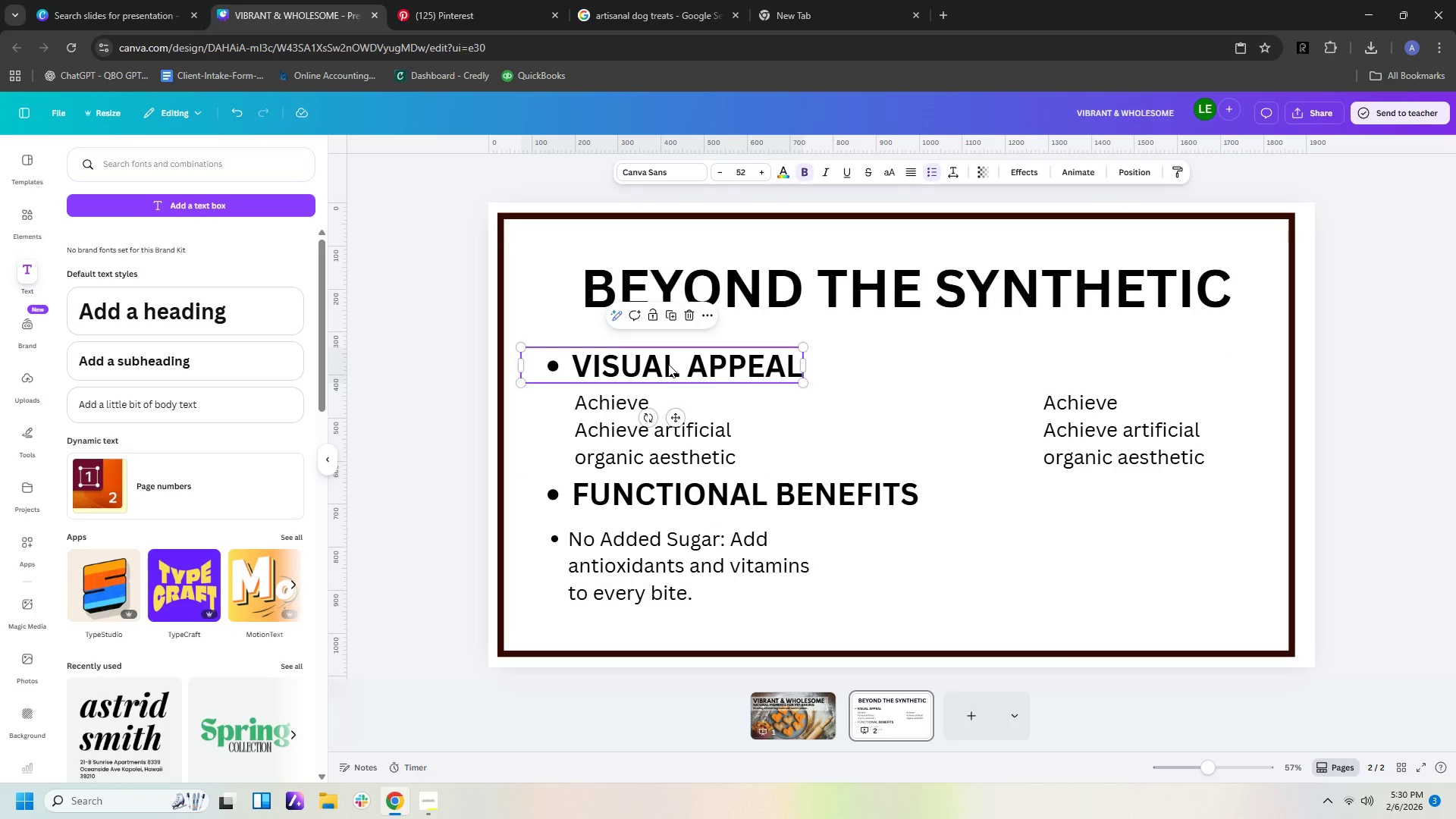 
key(Control+V)
 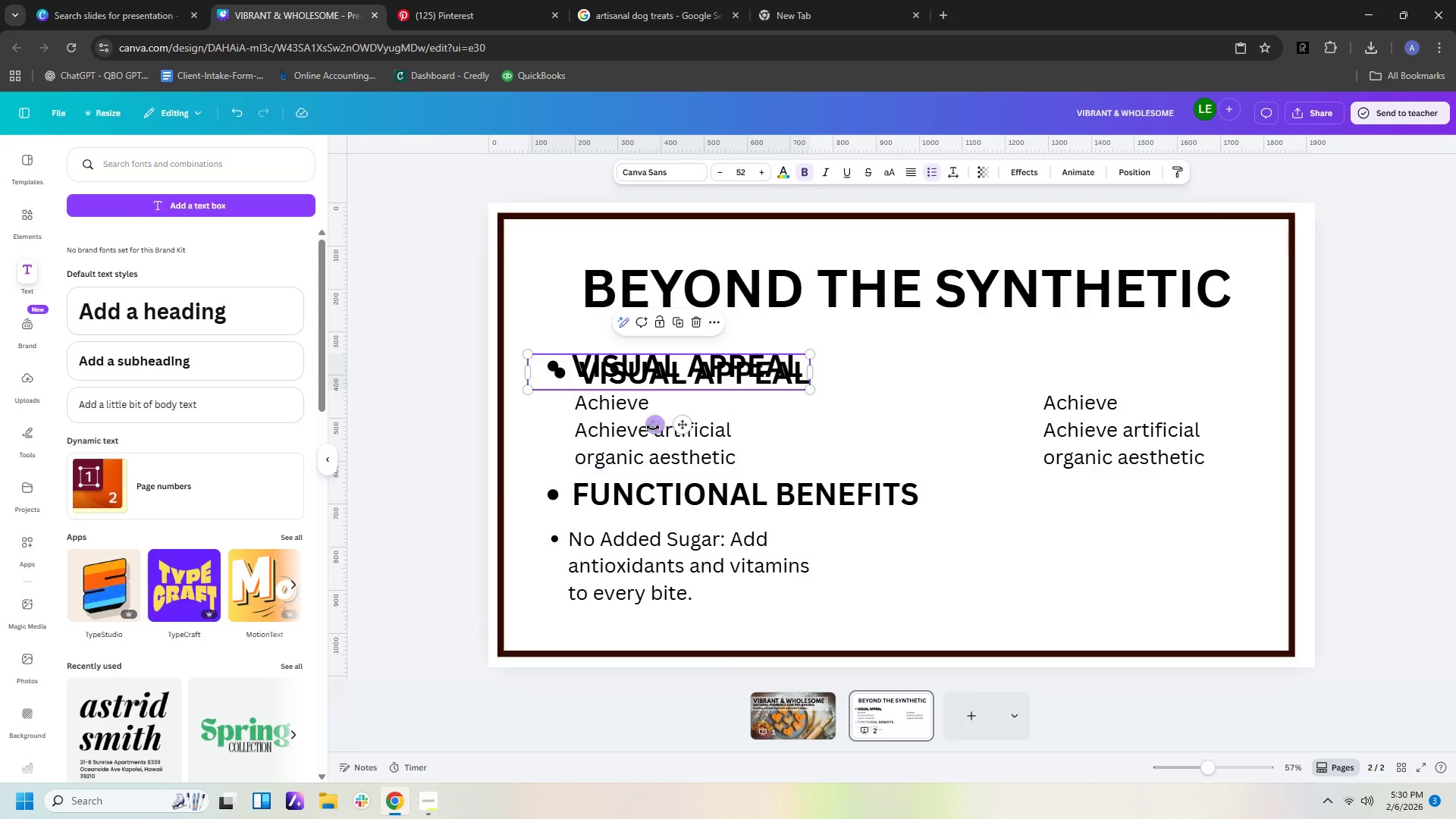 
left_click_drag(start_coordinate=[726, 373], to_coordinate=[1150, 367])
 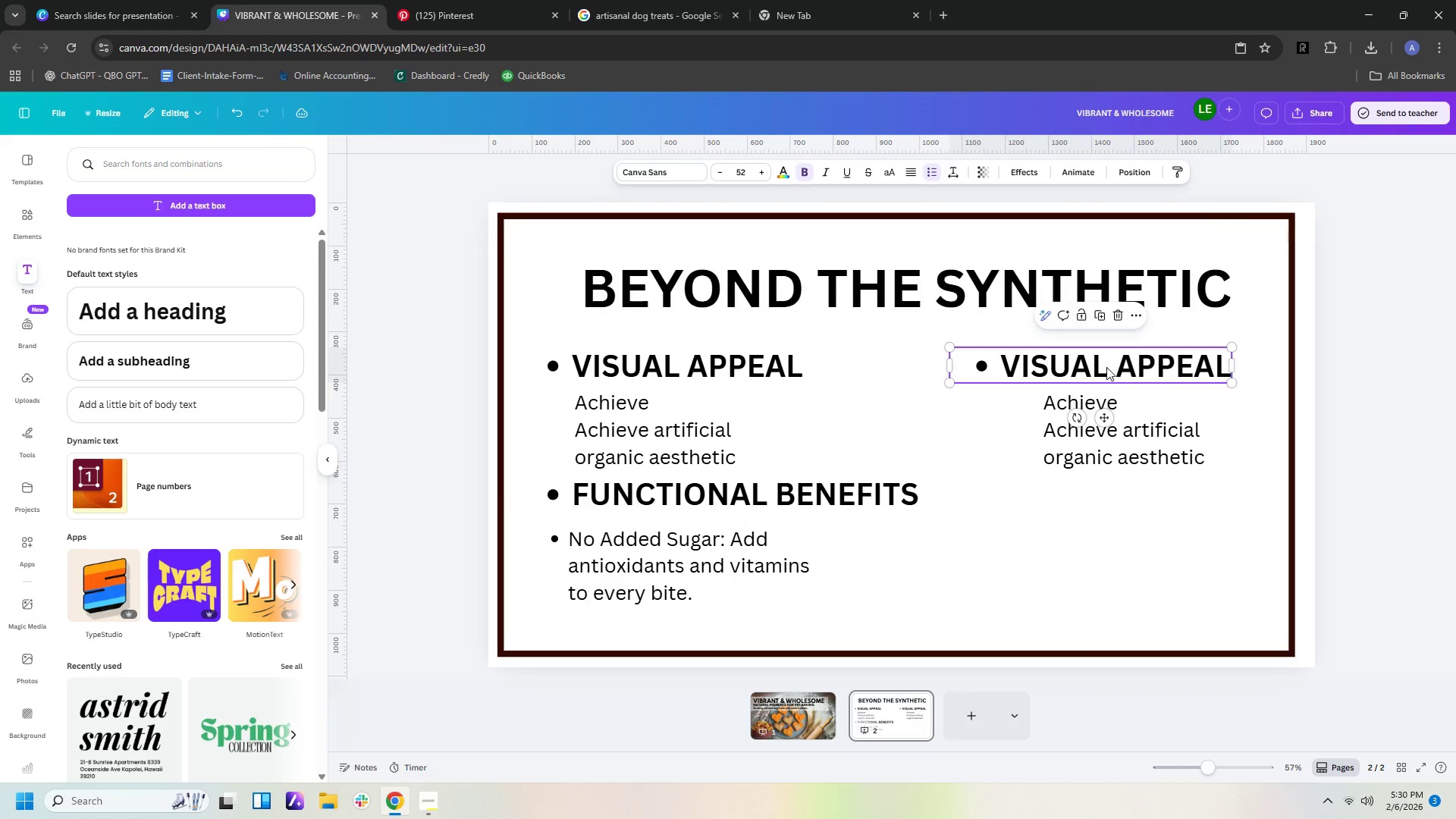 
double_click([1106, 367])
 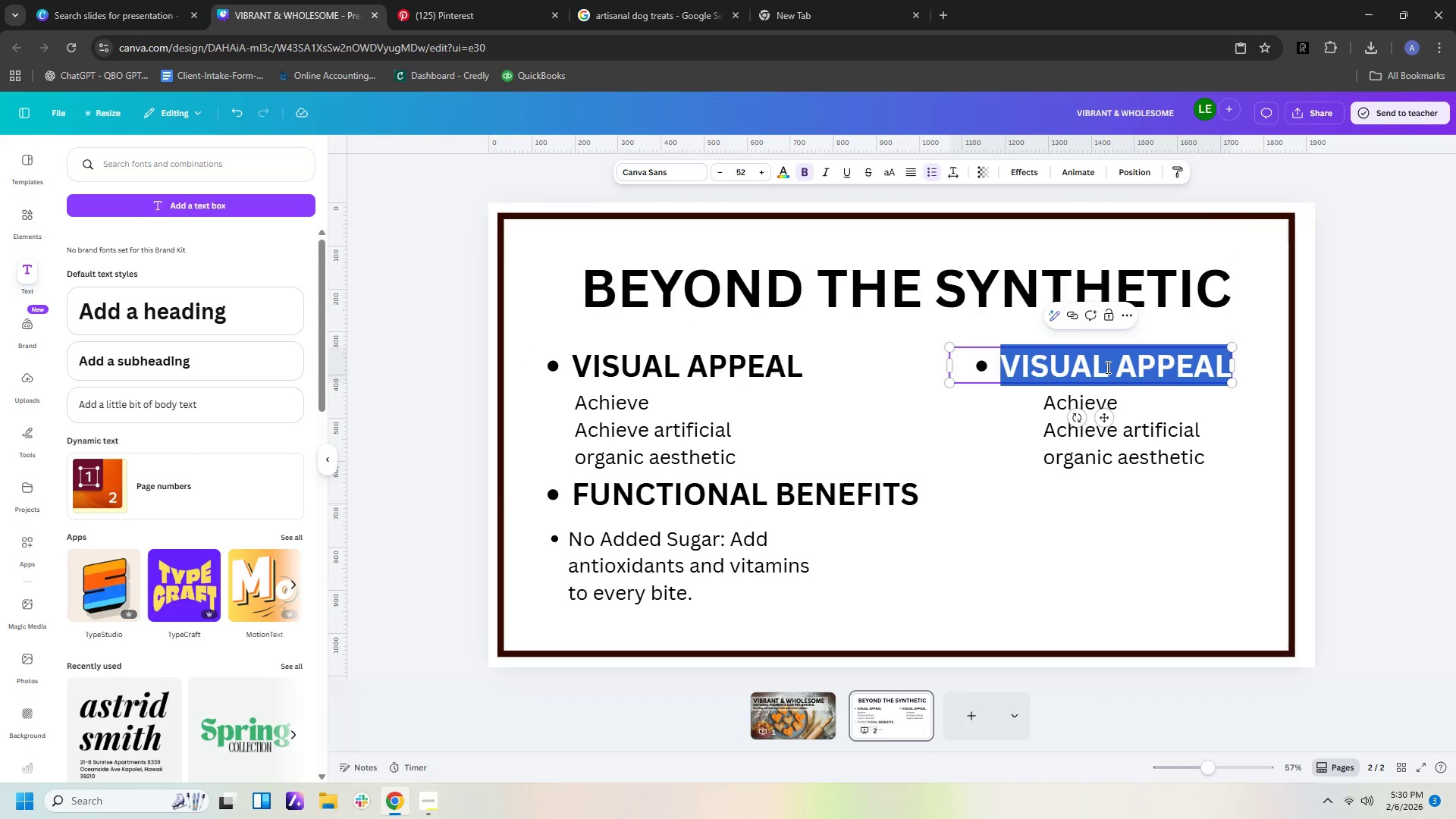 
type(HEALTH FIRST)
 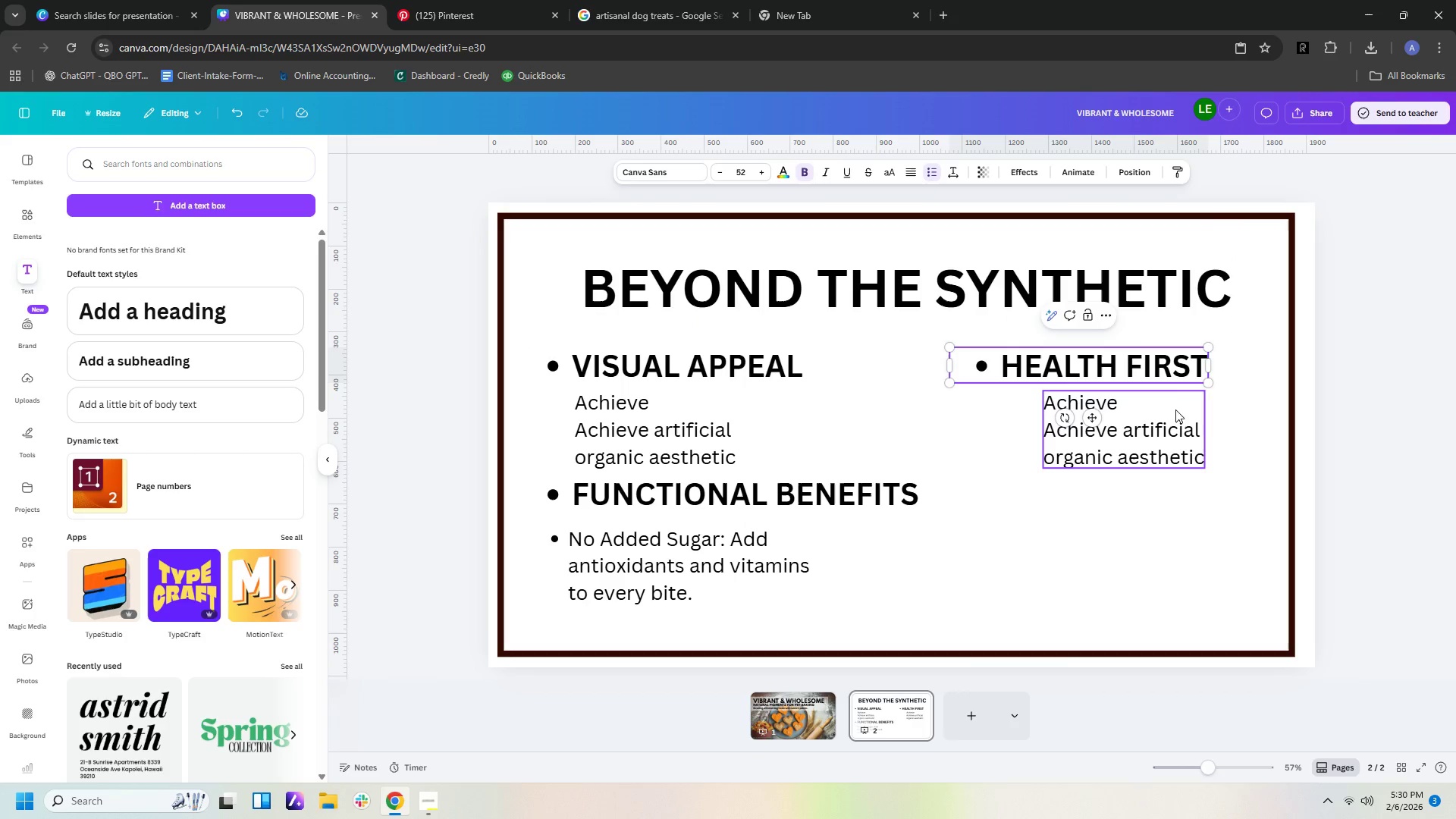 
left_click([1172, 437])
 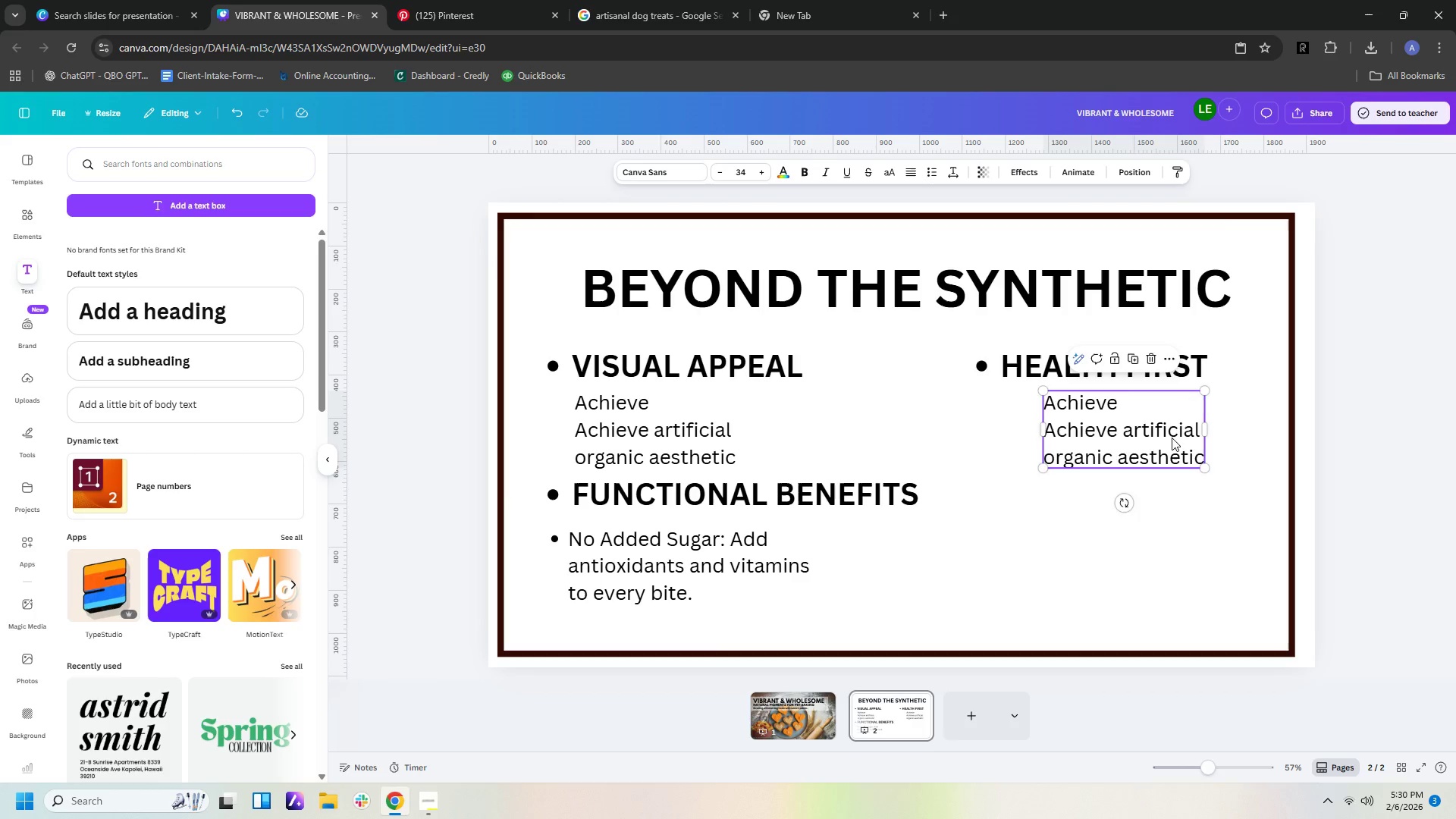 
left_click_drag(start_coordinate=[1172, 438], to_coordinate=[1132, 435])
 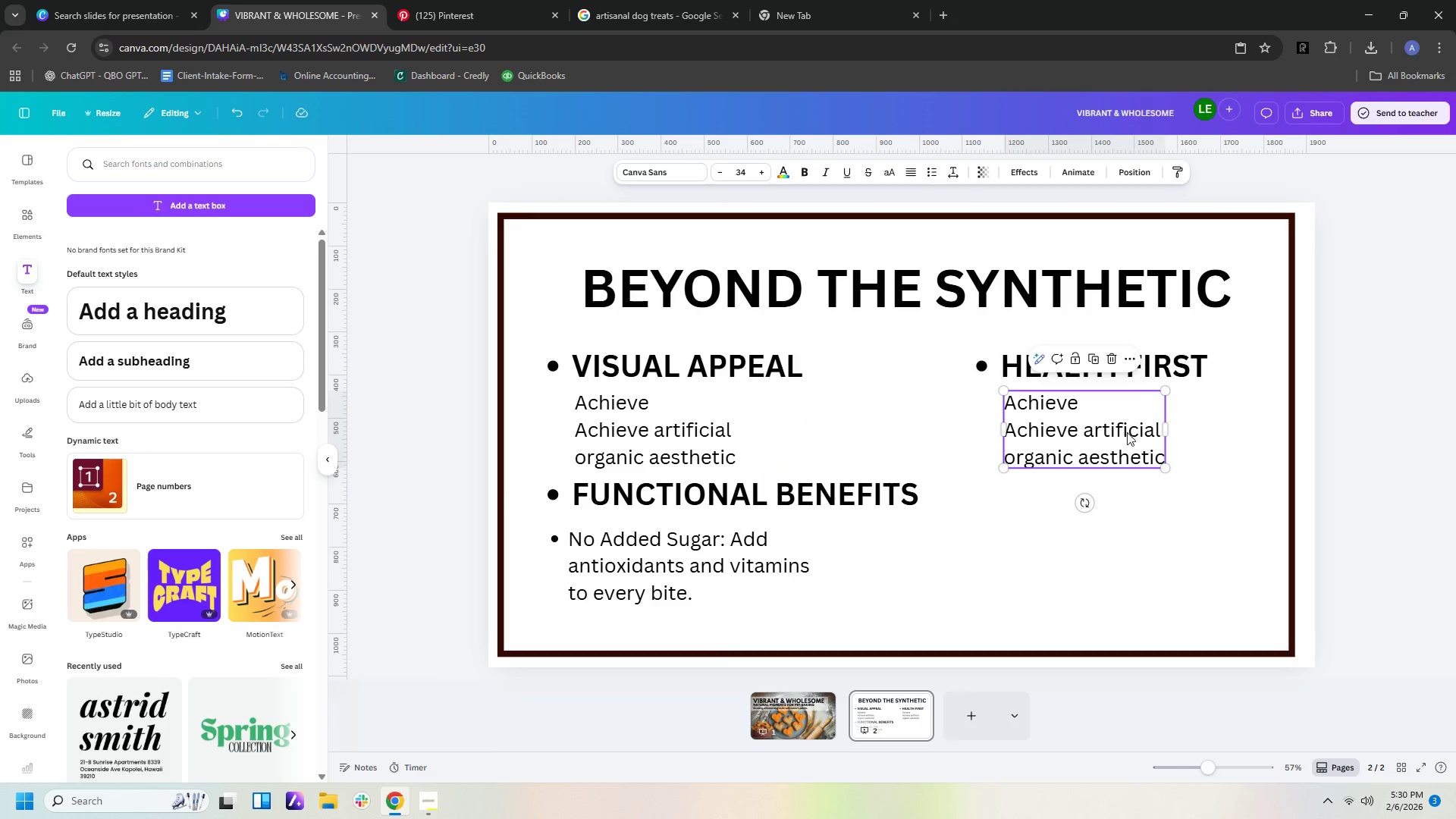 
double_click([1125, 438])
 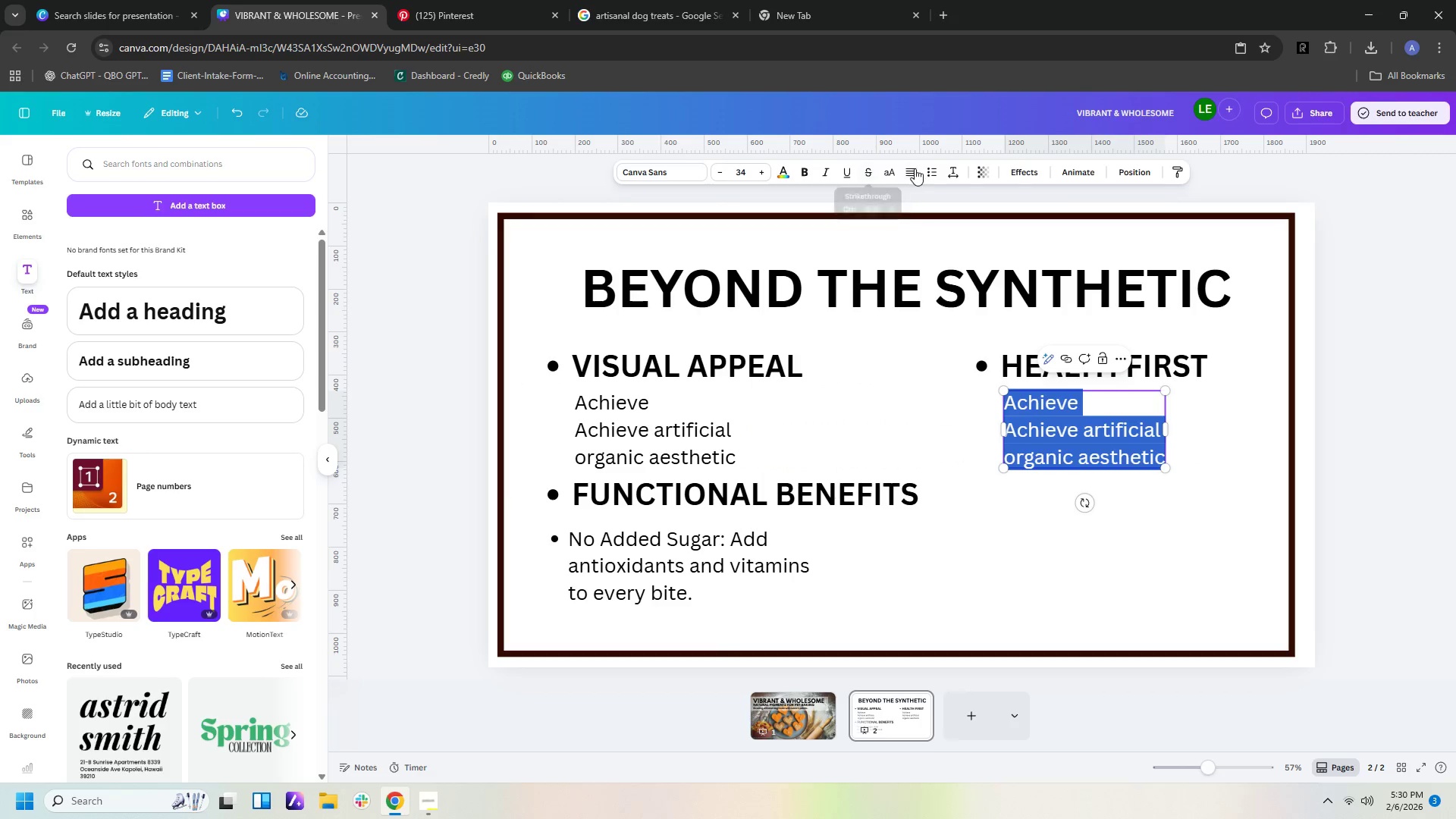 
left_click([932, 175])
 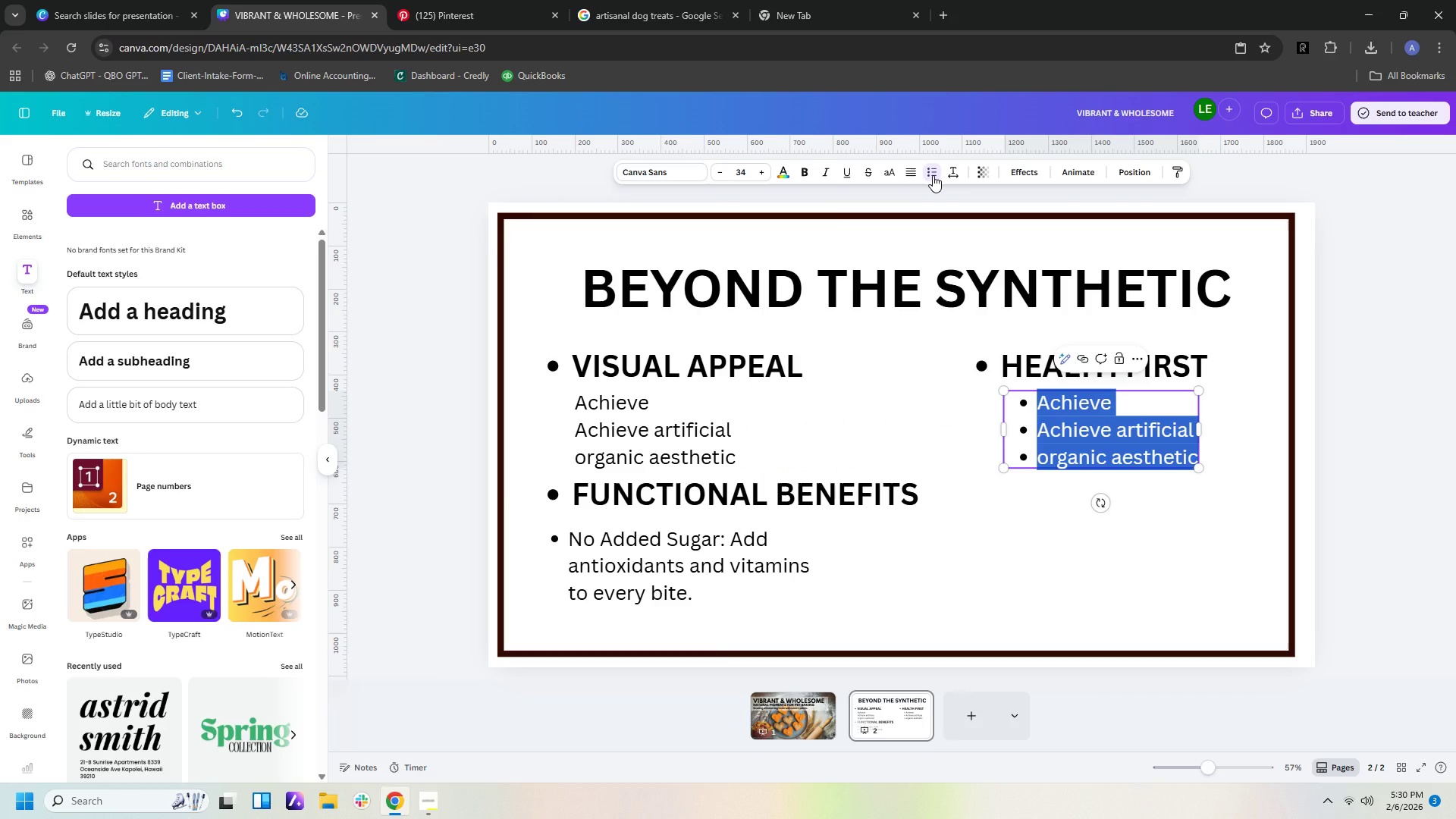 
key(Backspace)
type(Elimn)
key(Backspace)
type(inate)
 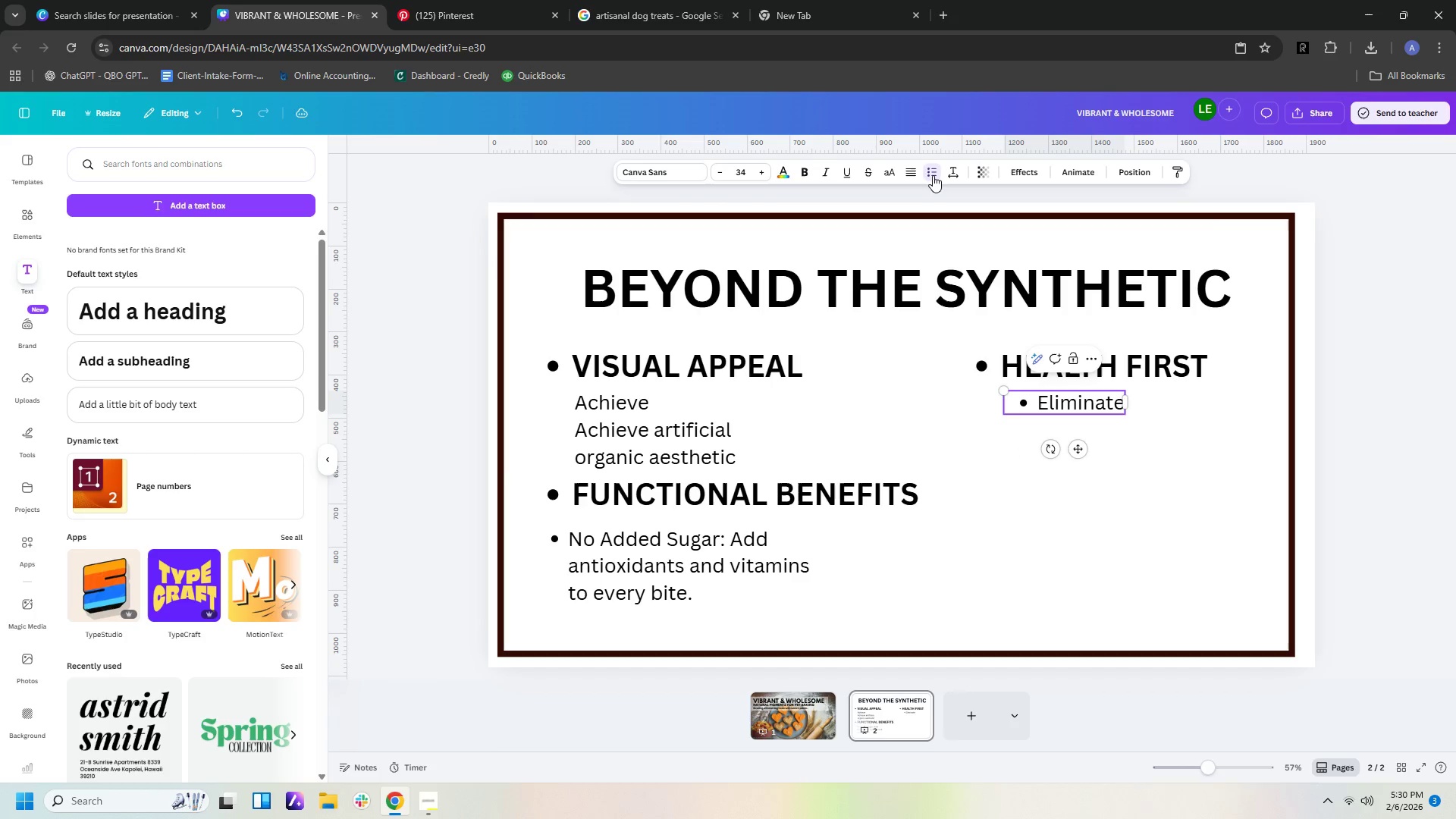 
wait(17.44)
 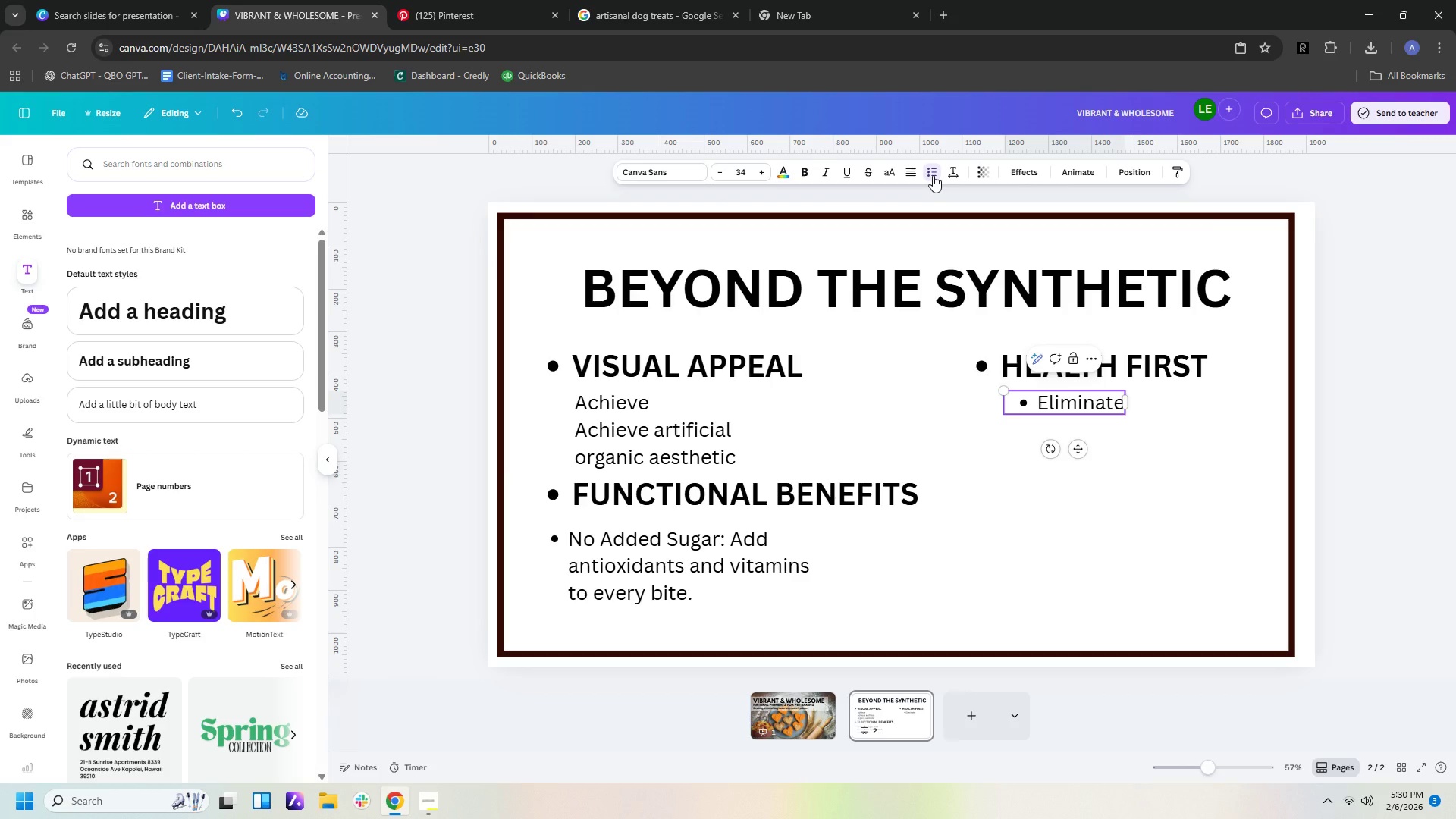 
left_click([1187, 353])
 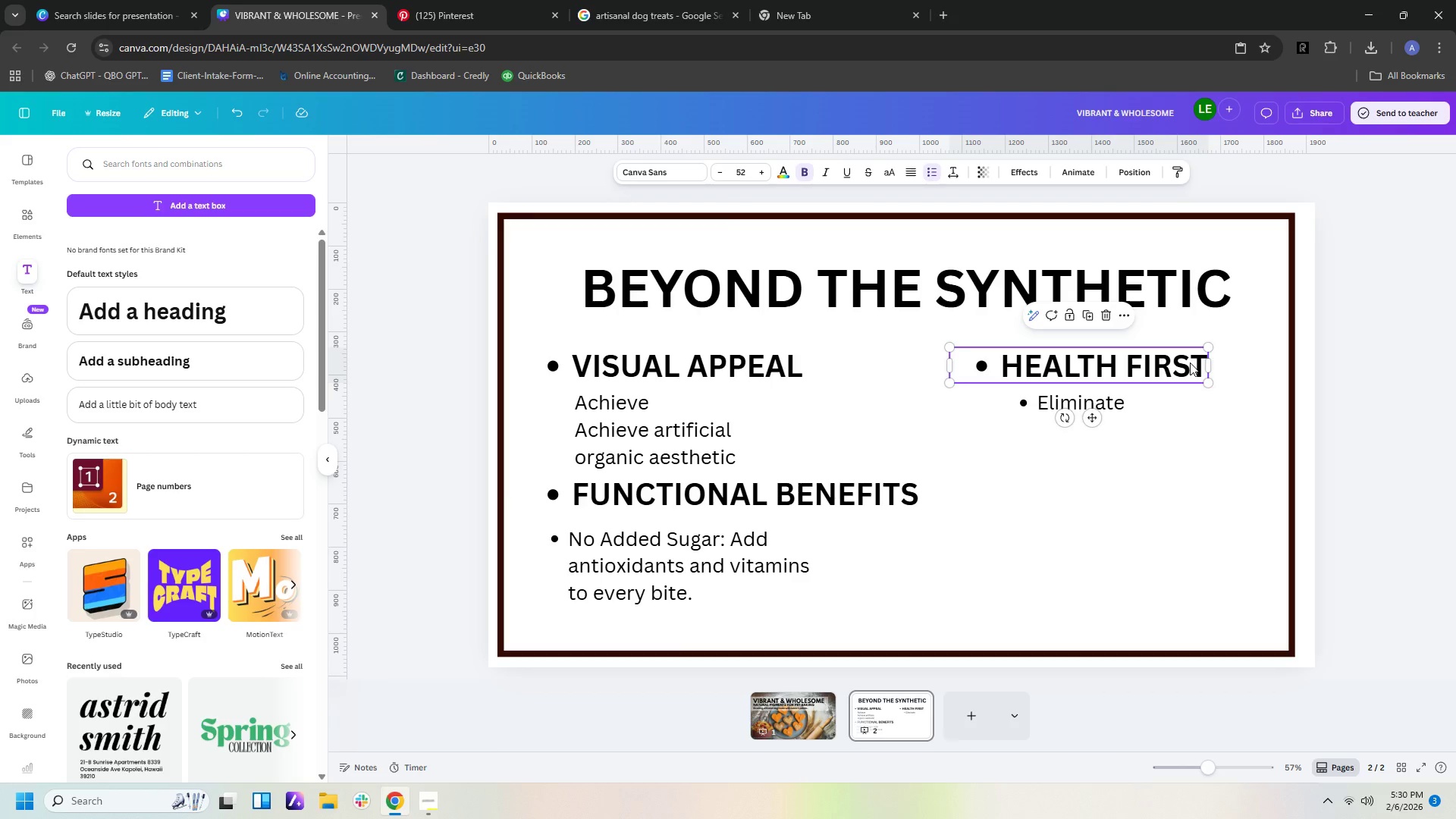 
key(Control+C)
 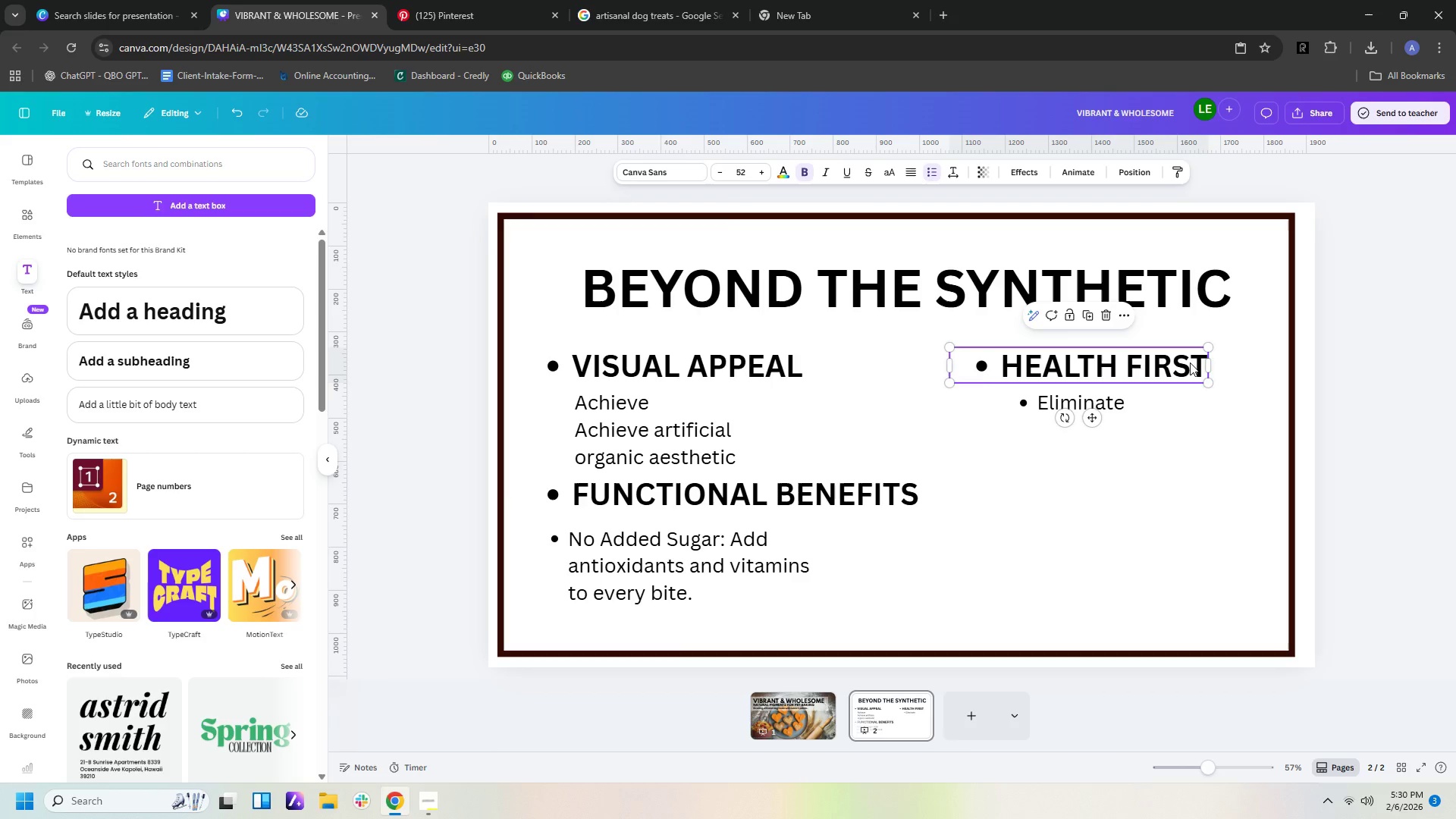 
key(Control+V)
 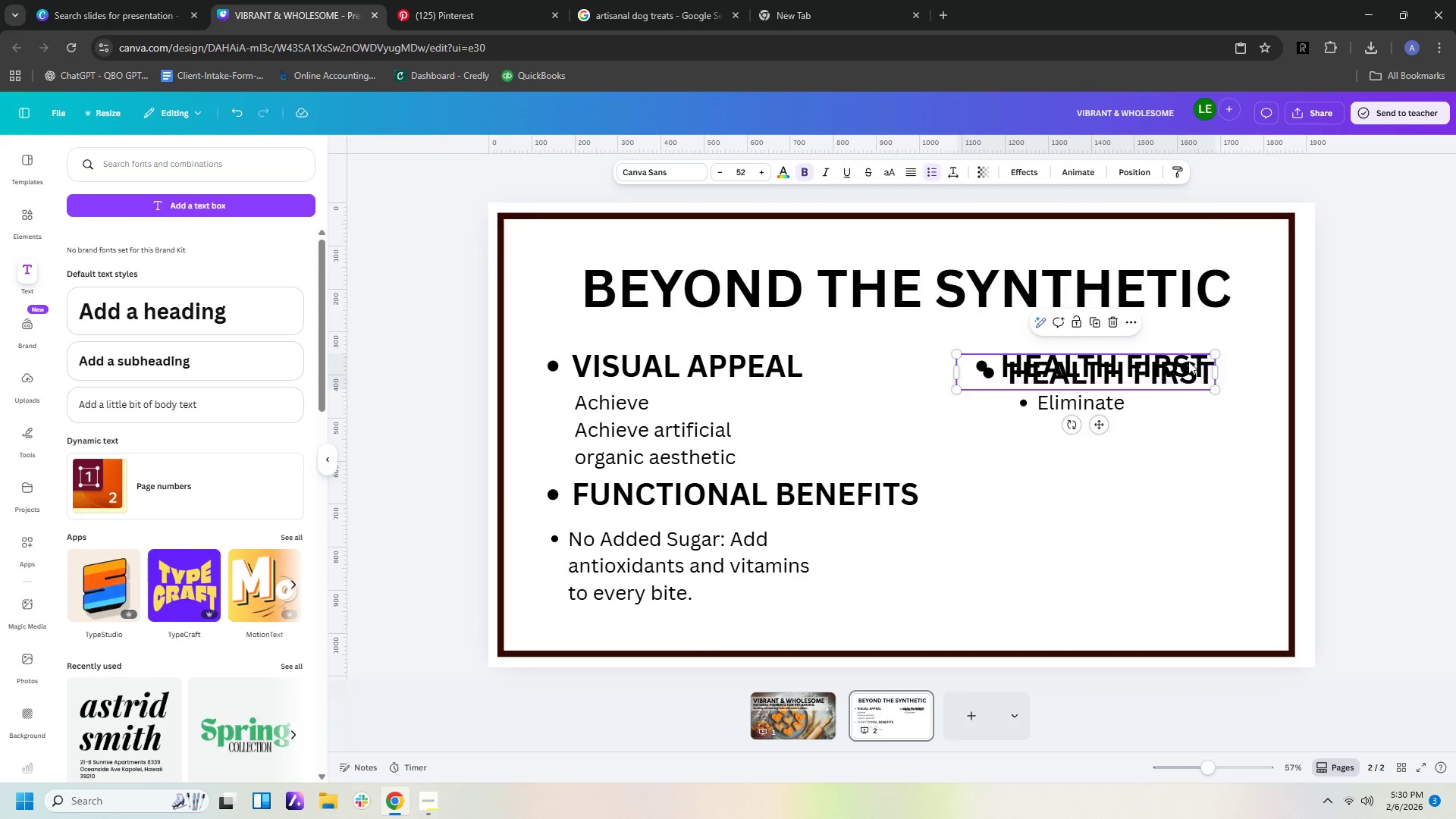 
left_click_drag(start_coordinate=[1182, 378], to_coordinate=[1178, 502])
 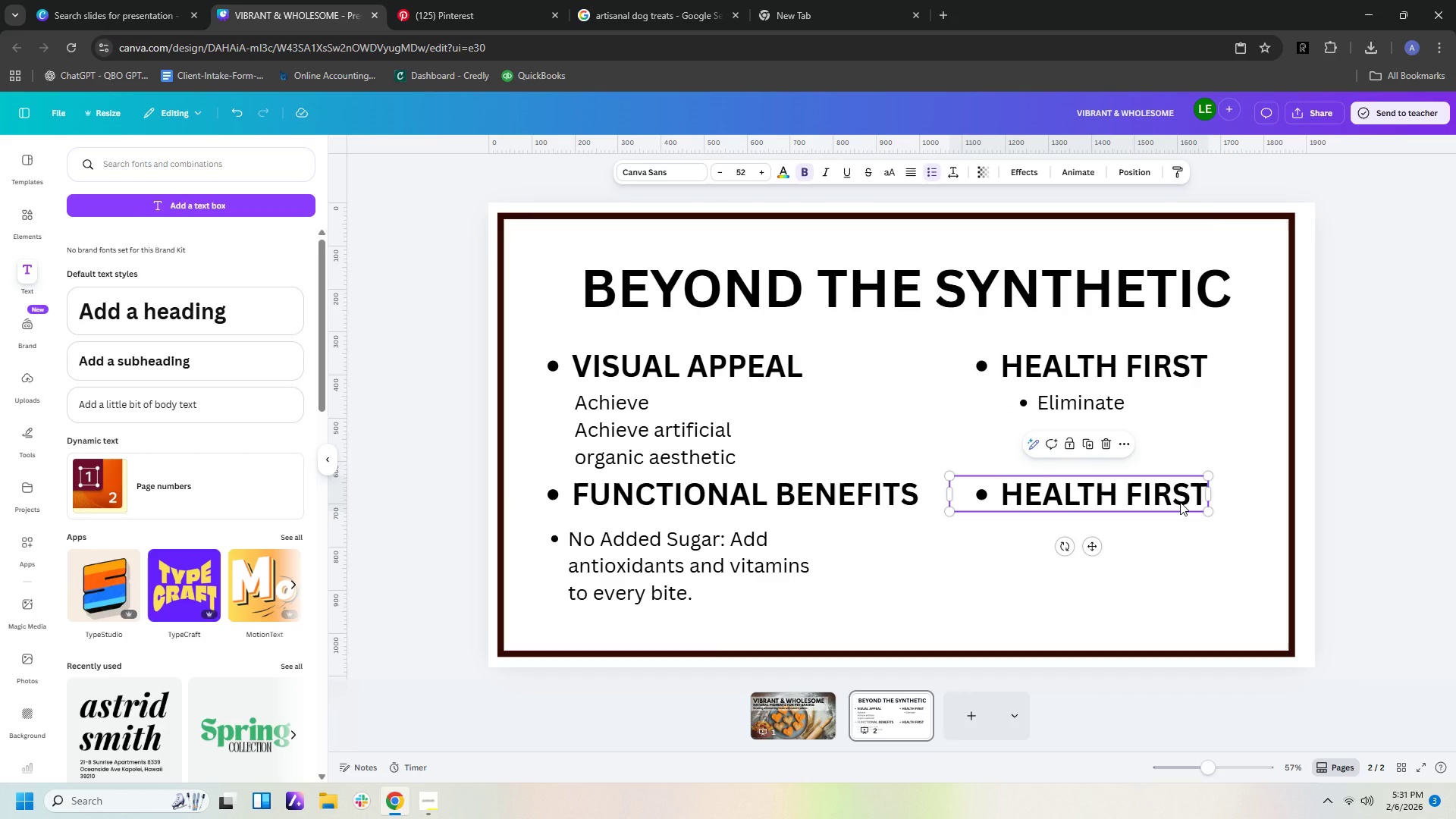 
double_click([1180, 502])
 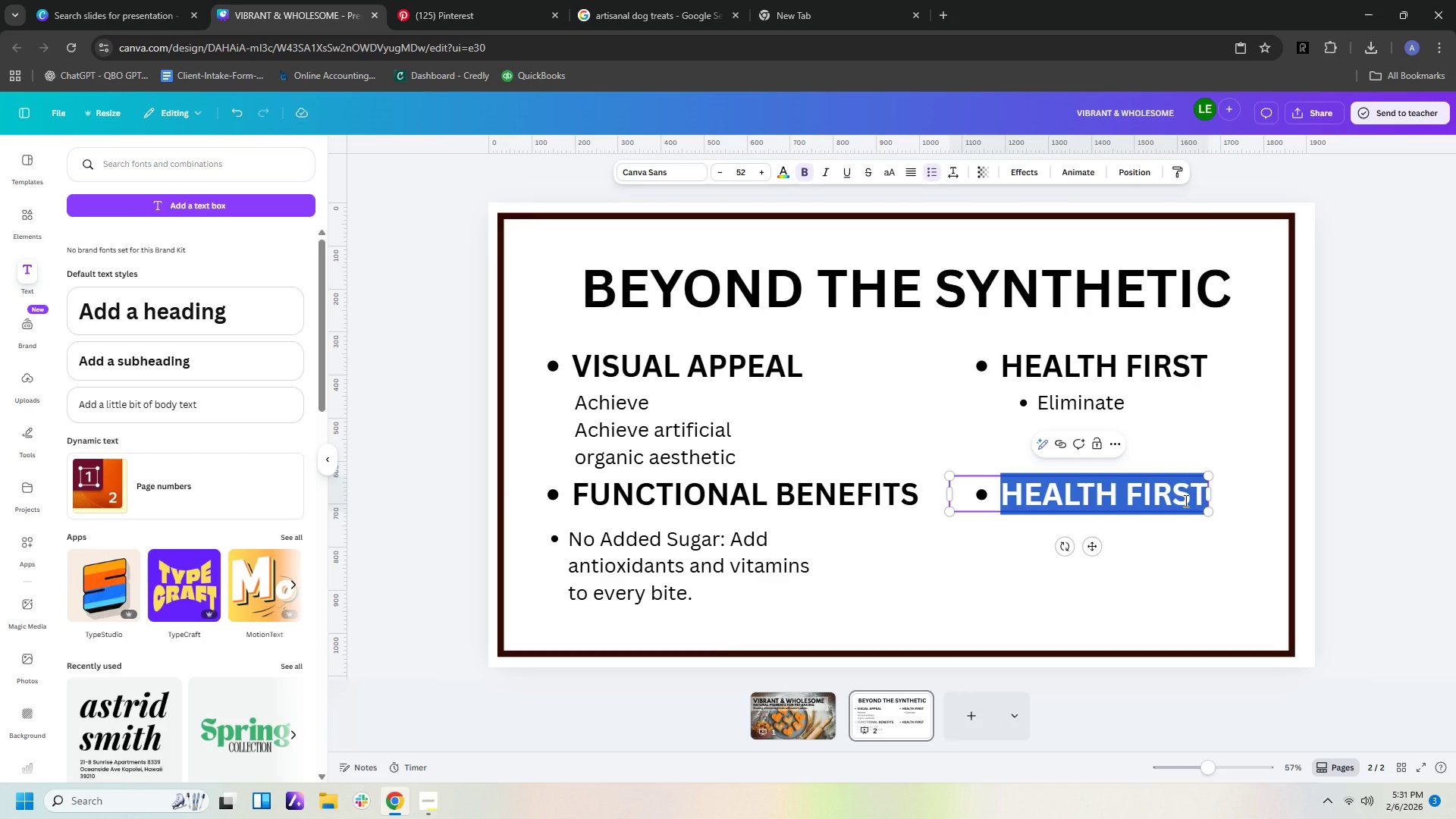 
type(FUNCTIONAL BENEFITS)
 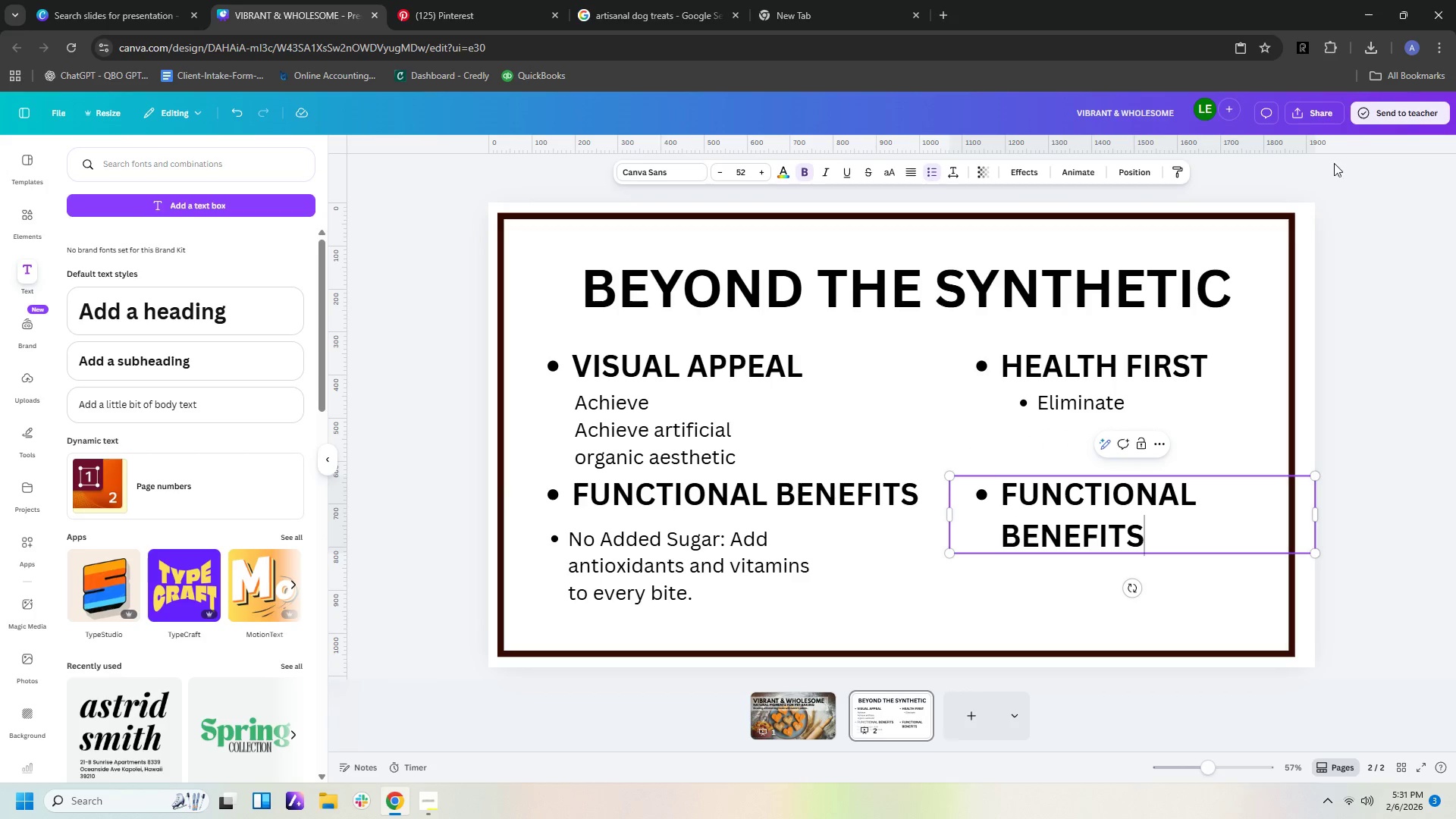 
left_click([1199, 602])
 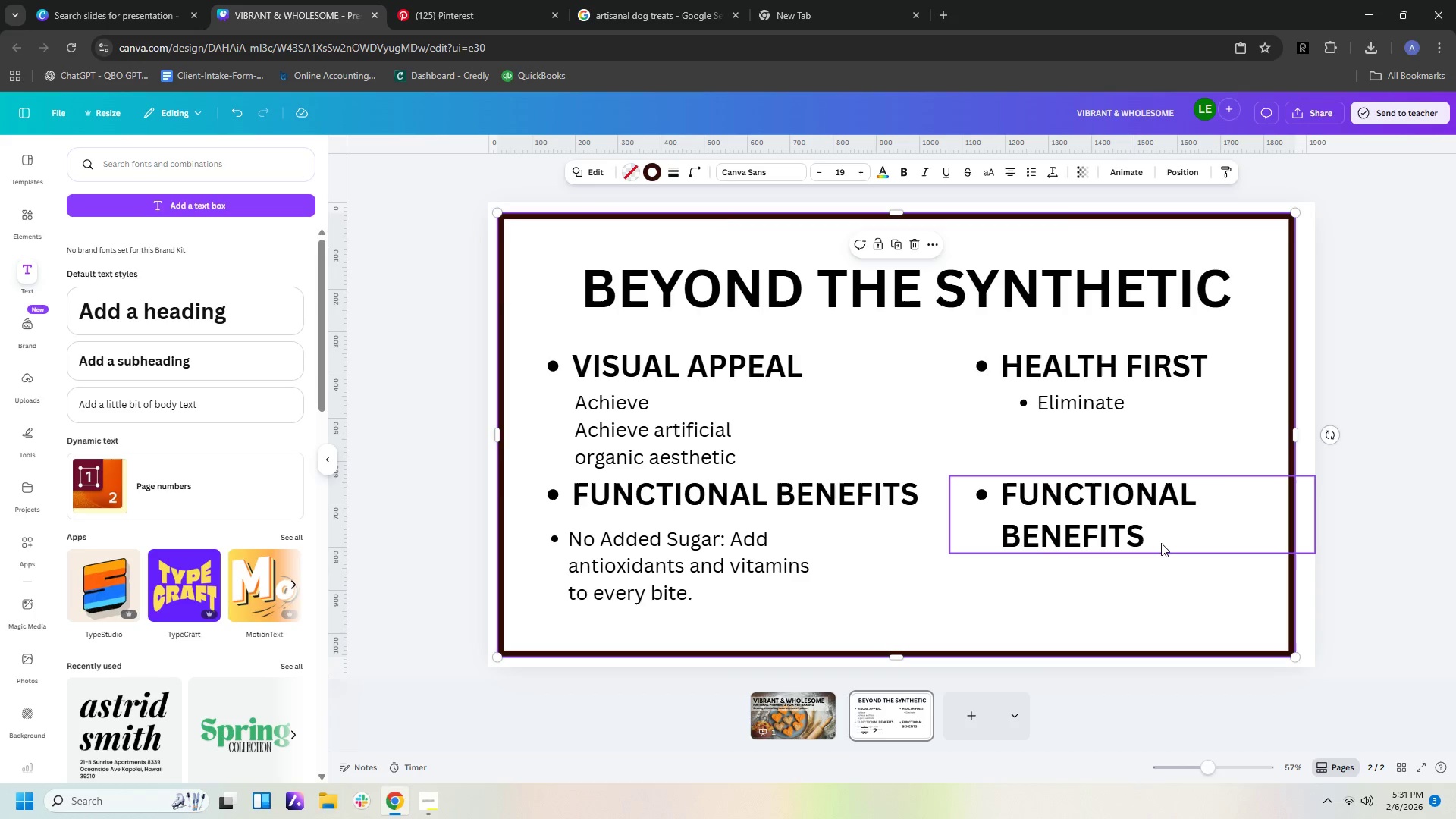 
left_click([1163, 579])
 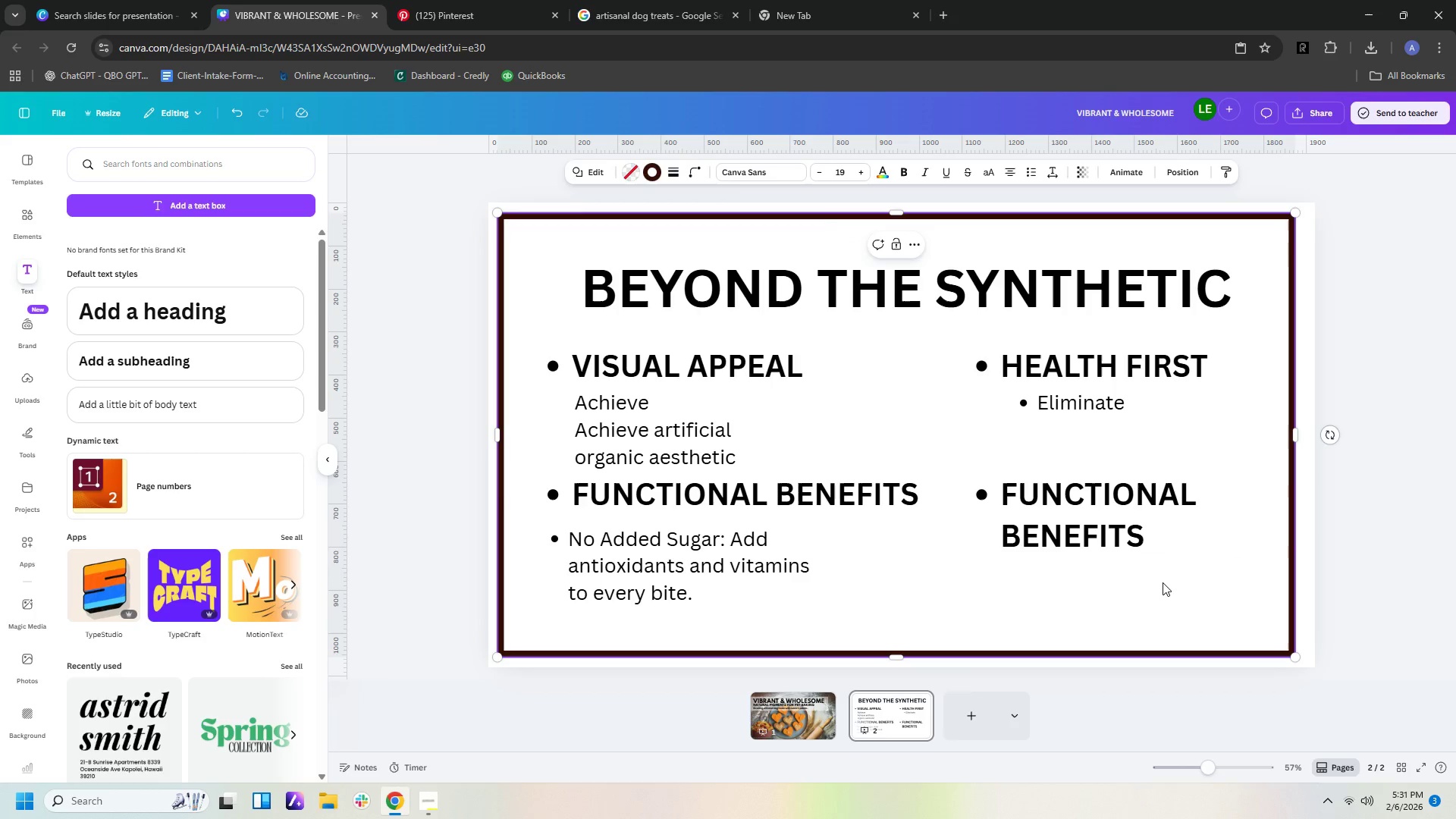 
key(Control+V)
 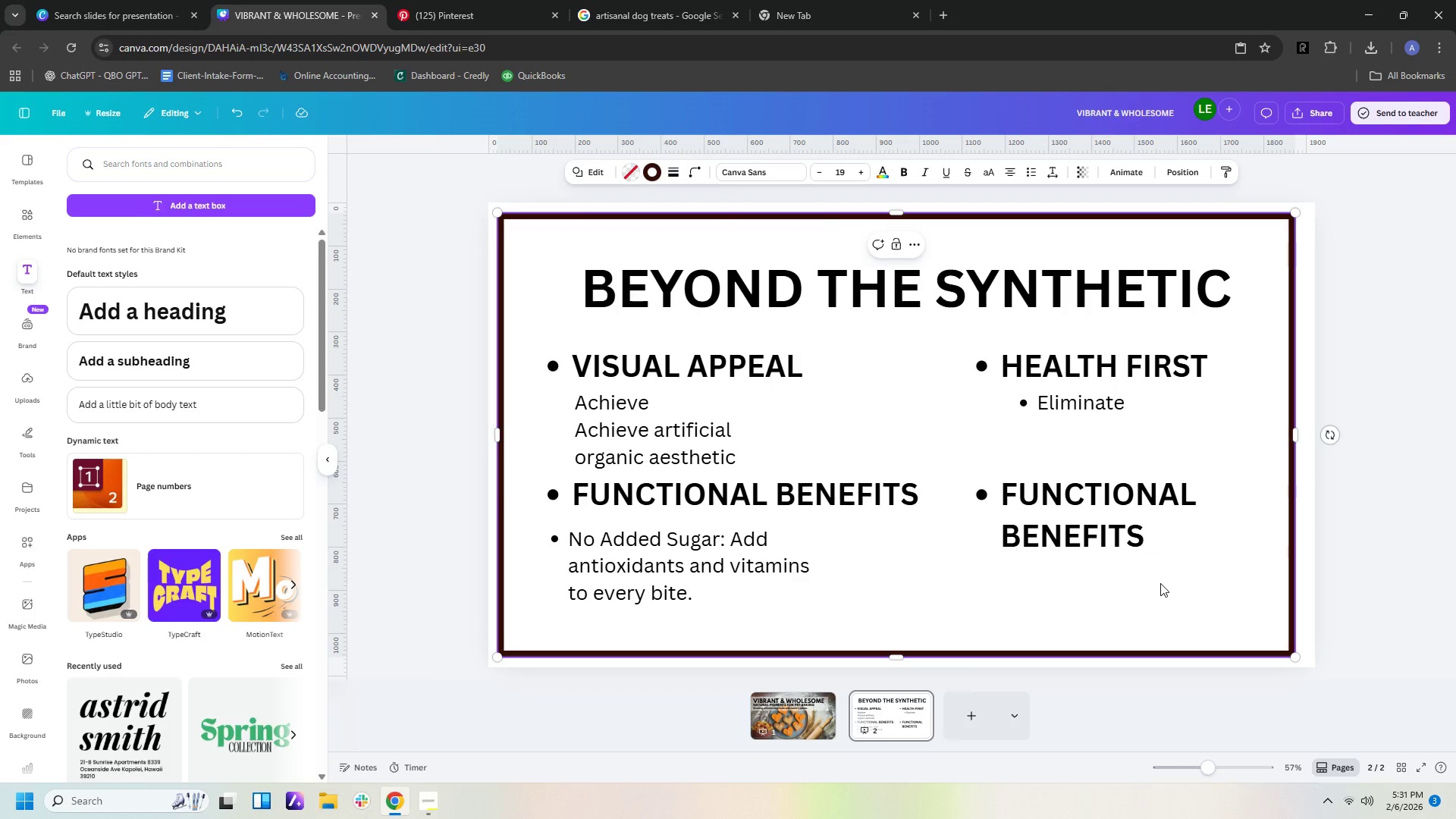 
left_click([1021, 626])
 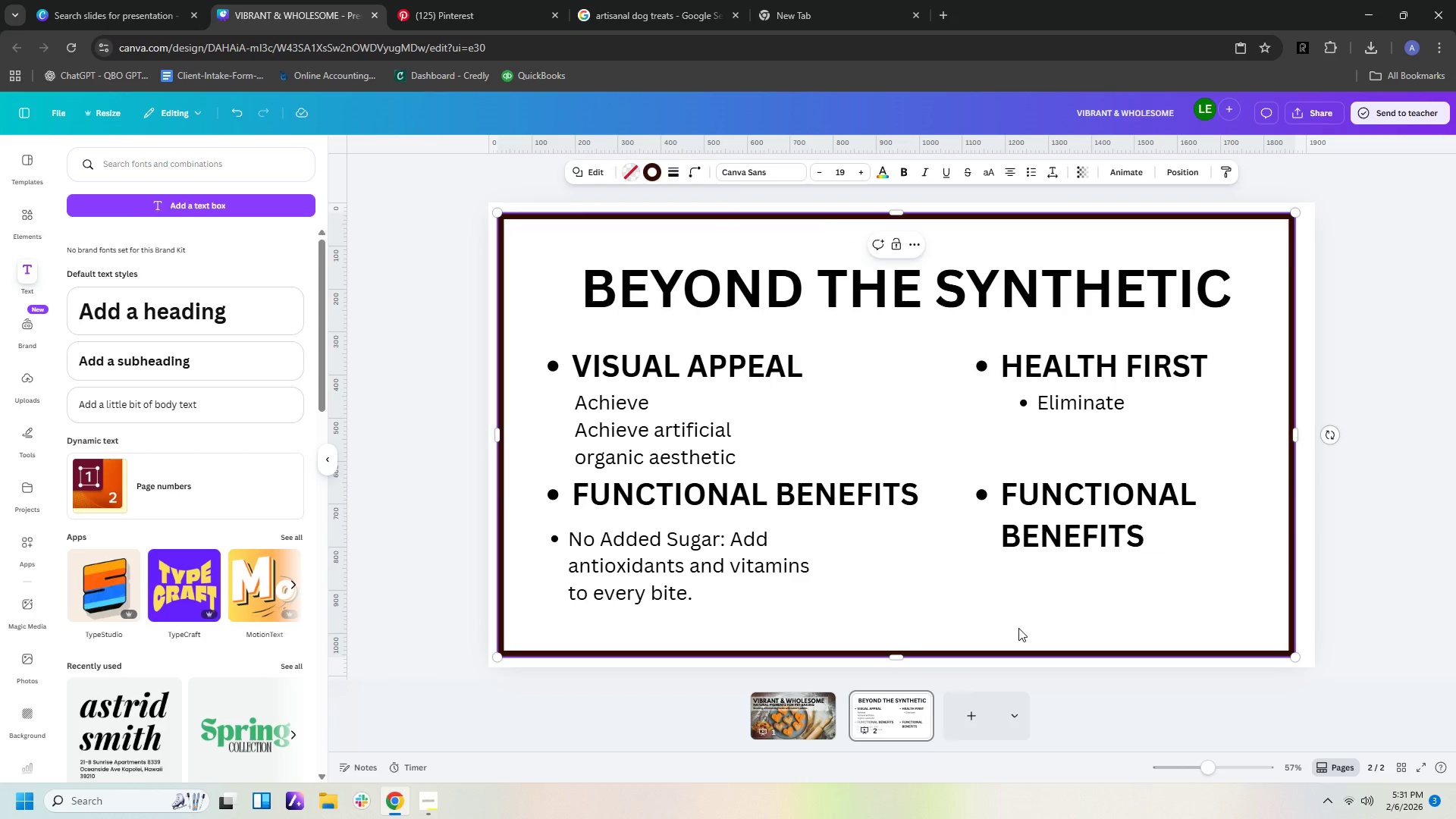 
key(Control+V)
 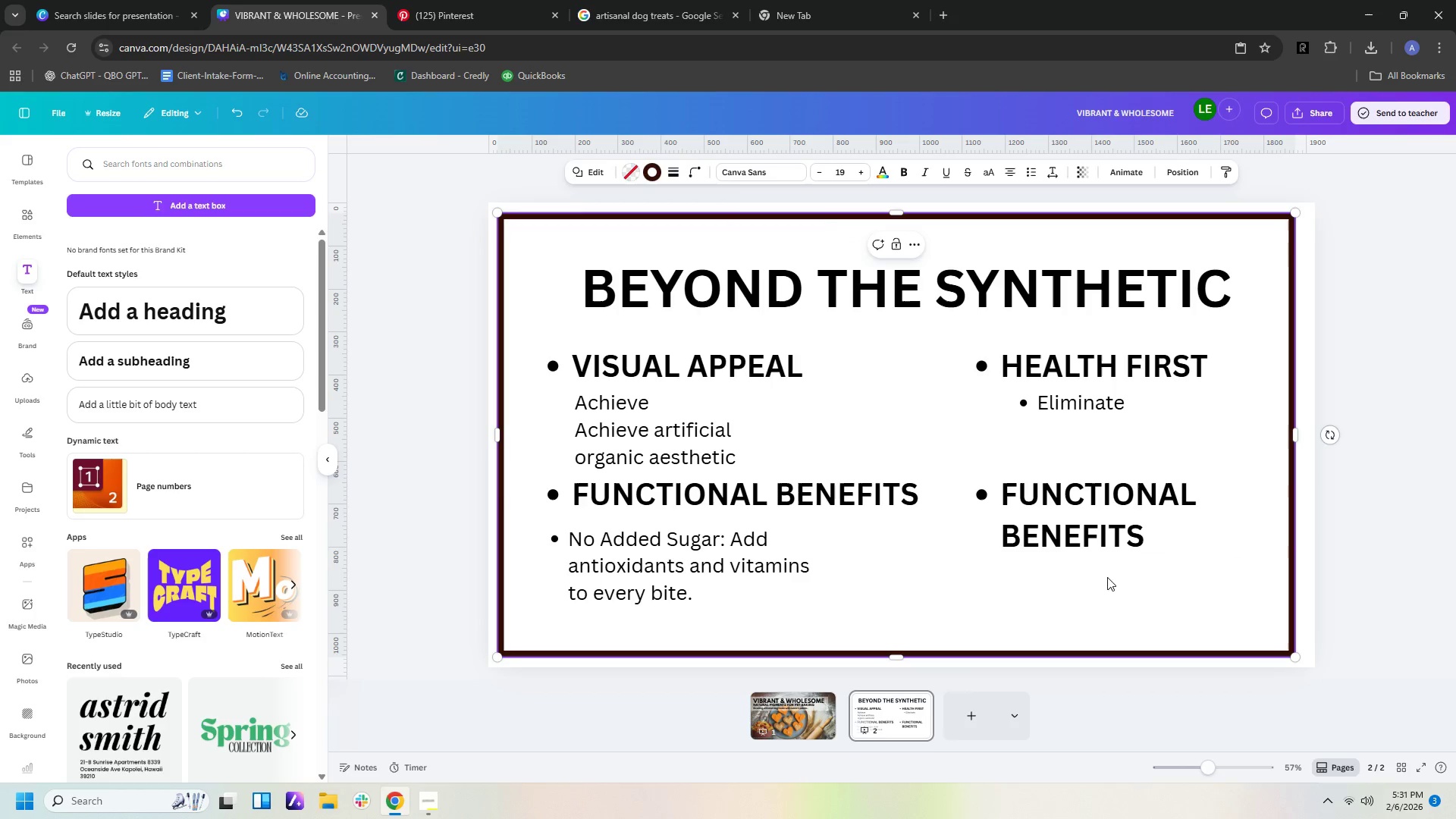 
left_click([1151, 629])
 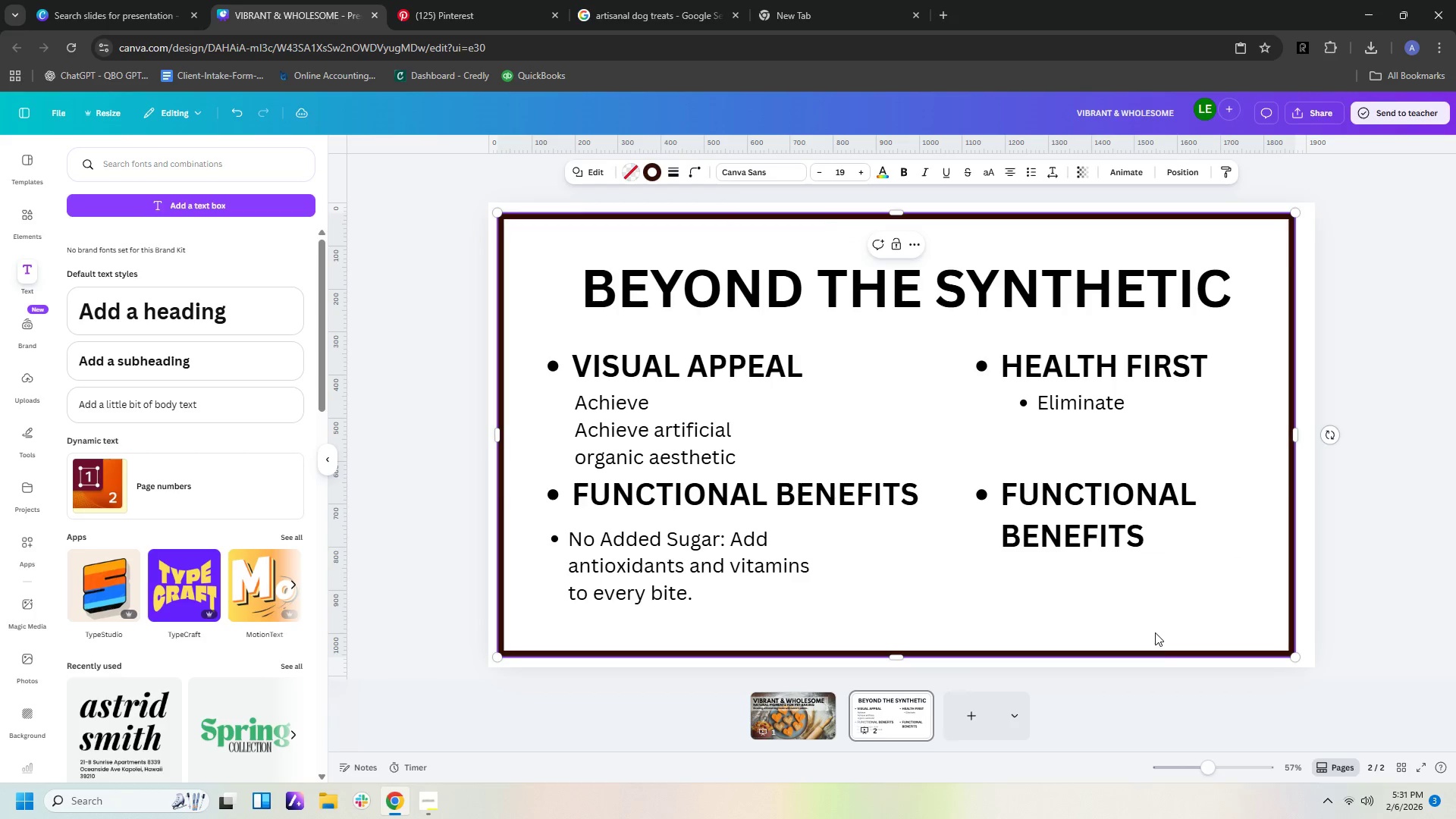 
key(Control+V)
 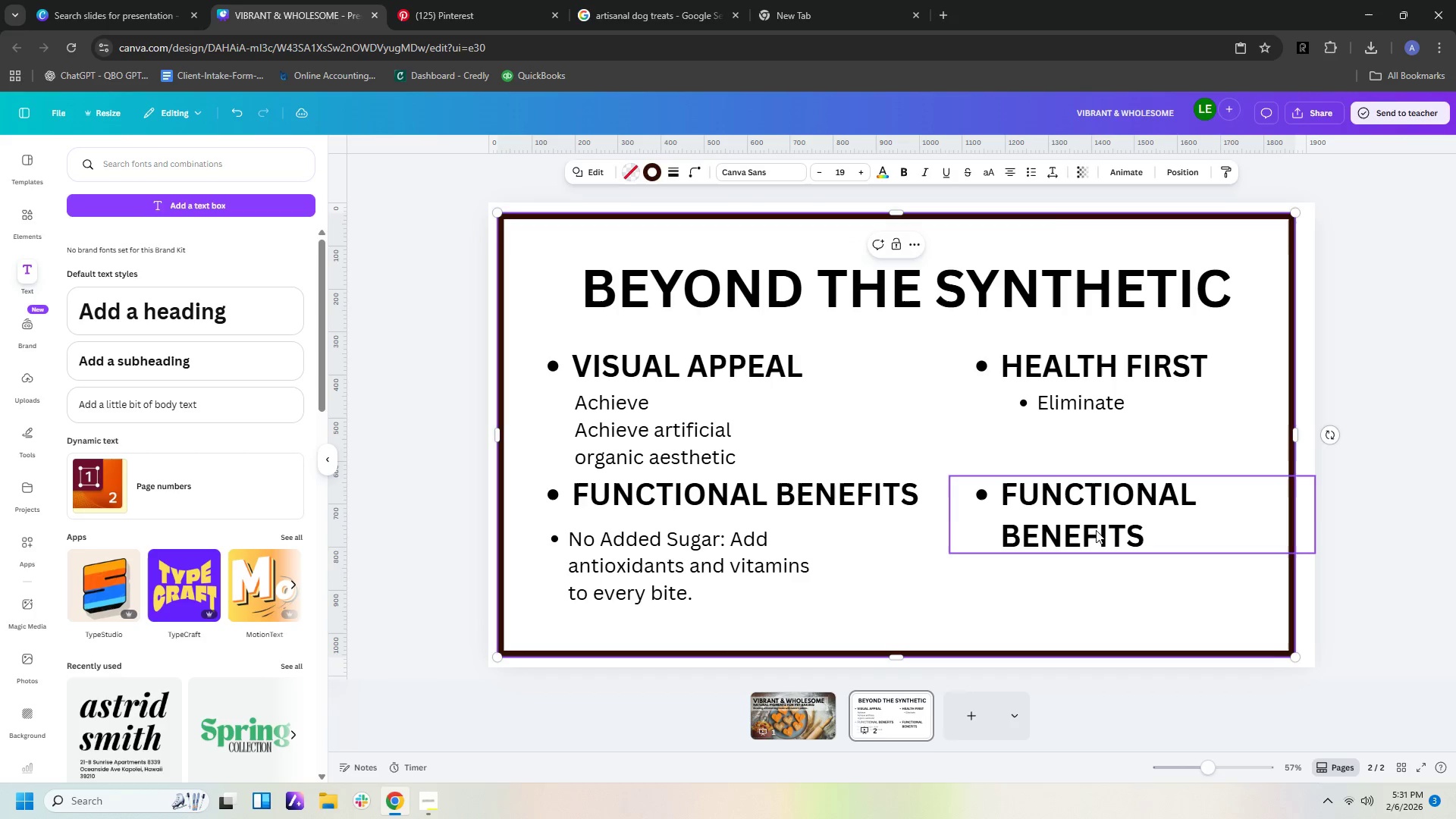 
left_click([1096, 528])
 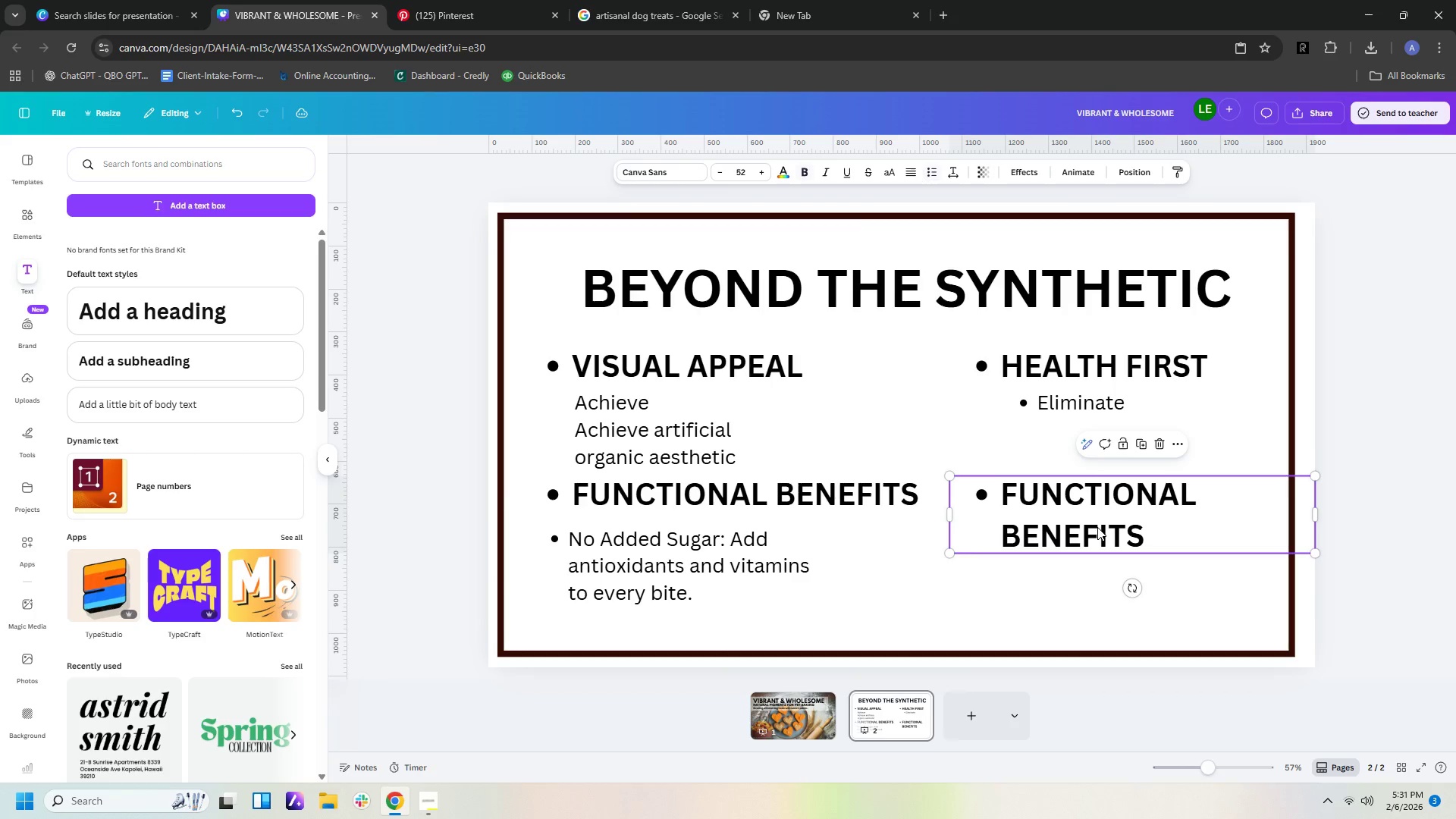 
key(Control+C)
 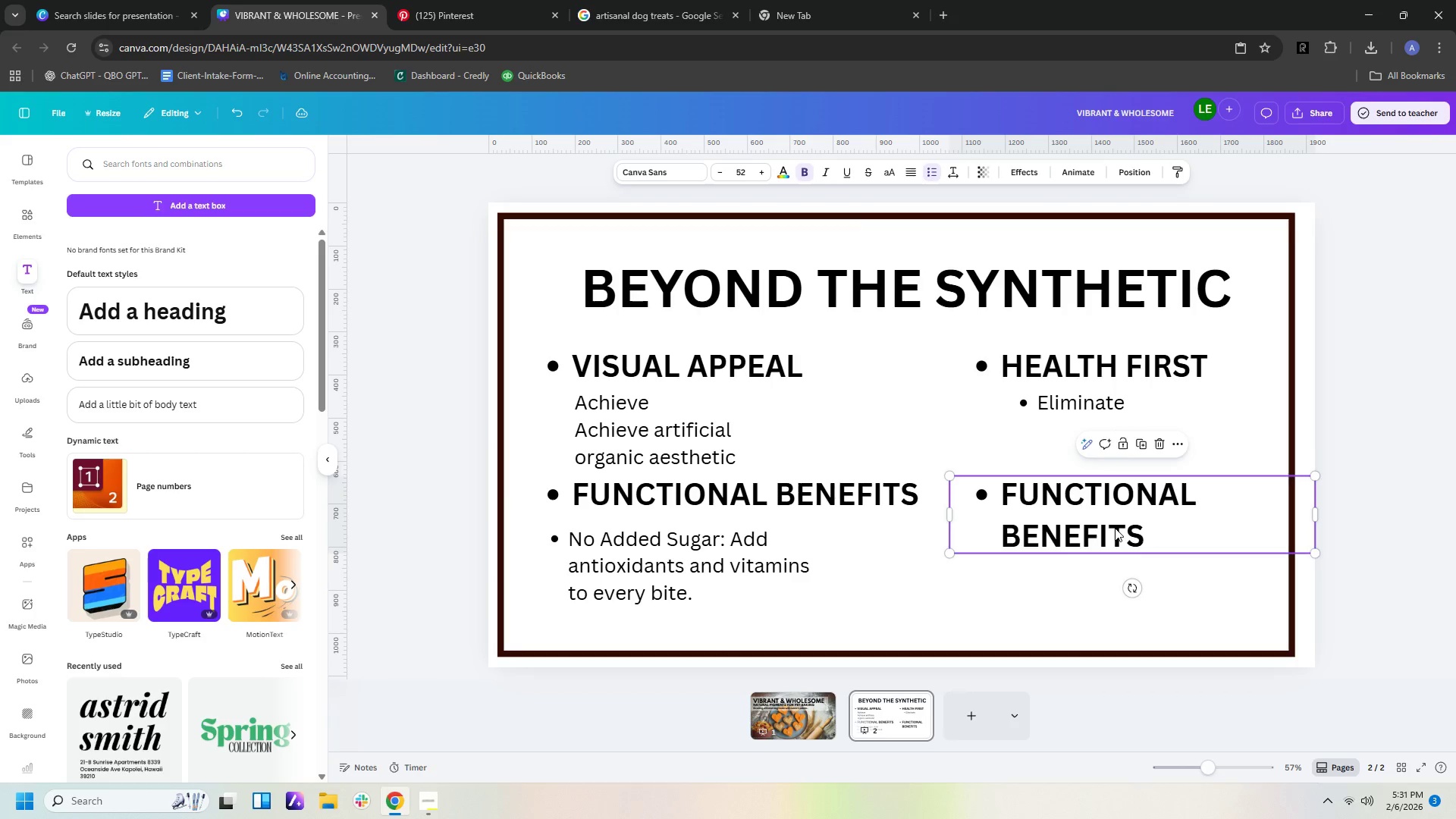 
key(Control+V)
 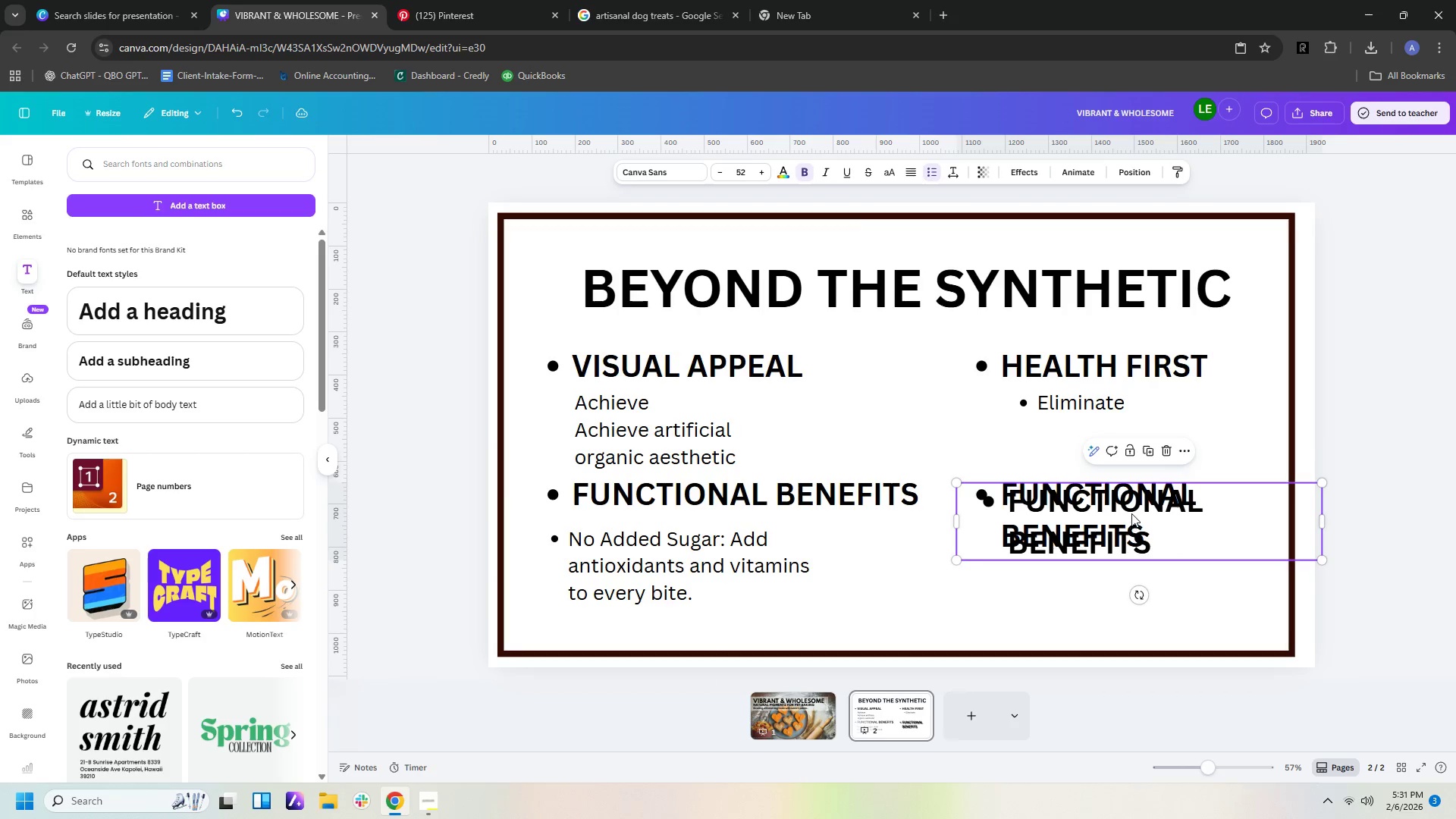 
left_click_drag(start_coordinate=[1131, 513], to_coordinate=[1118, 582])
 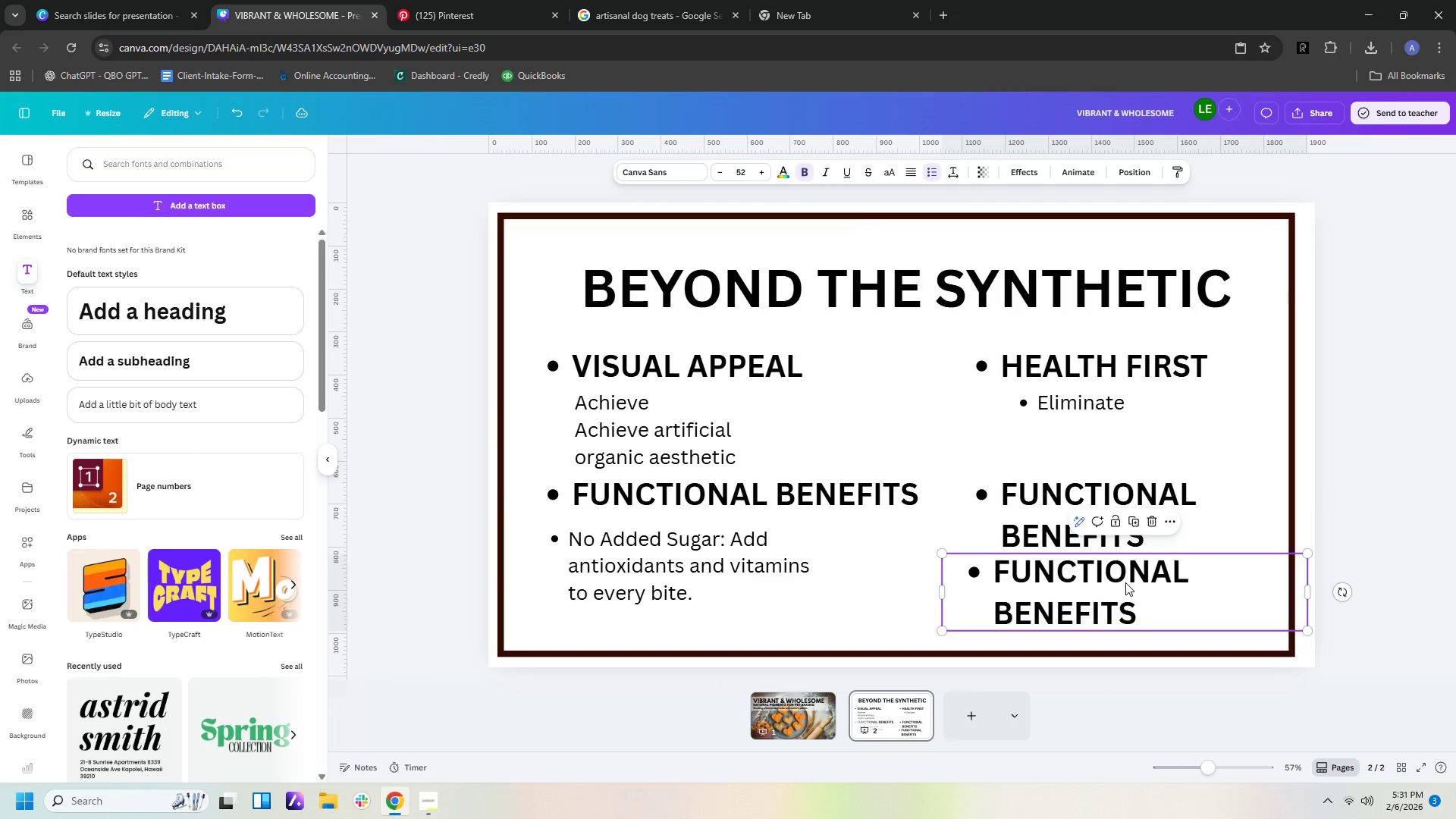 
double_click([1125, 582])
 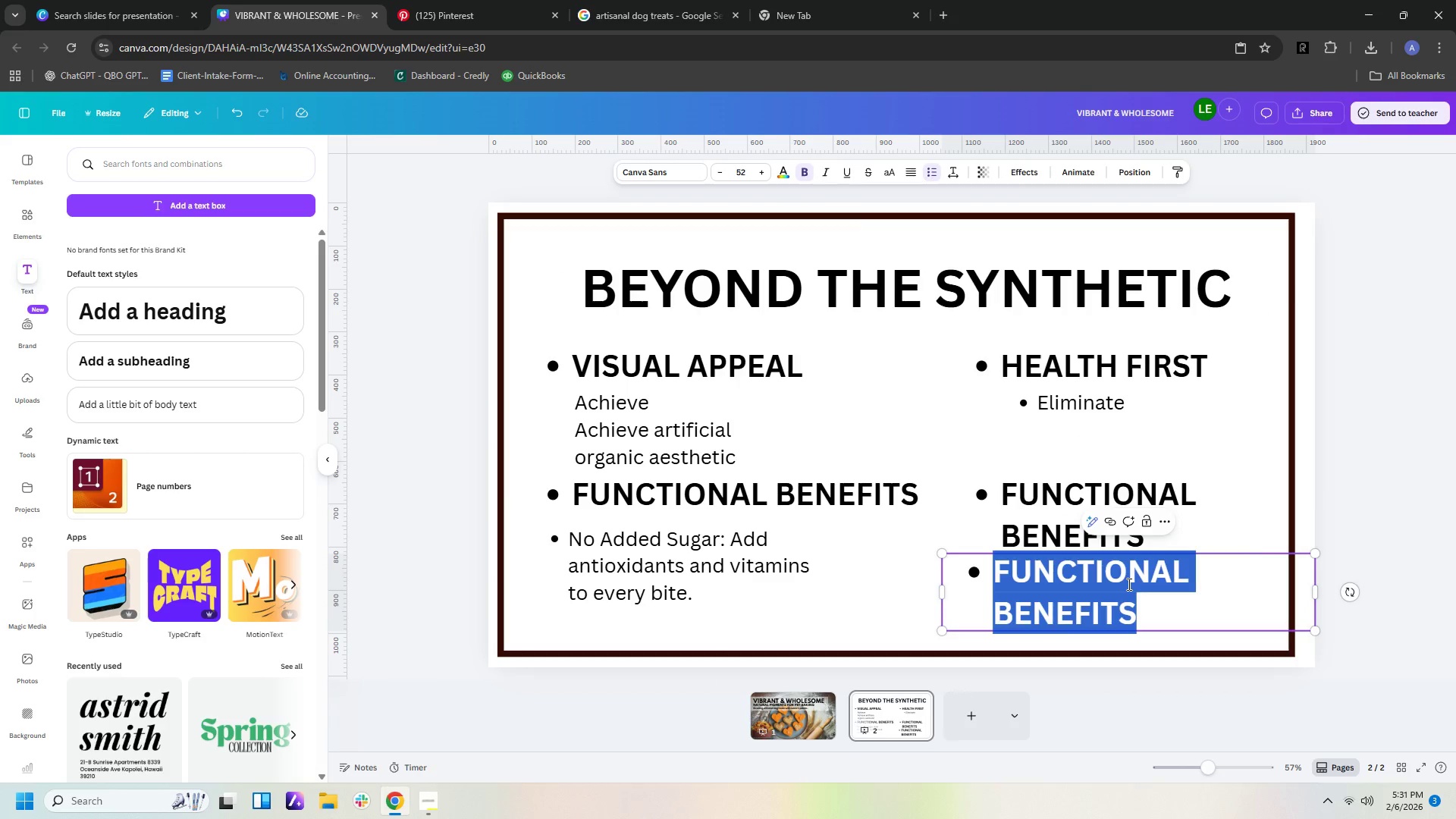 
type(No)
key(Backspace)
type( )
key(Backspace)
type(O GRAOES)
key(Backspace)
key(Backspace)
key(Backspace)
type(PES/RAISINS)
 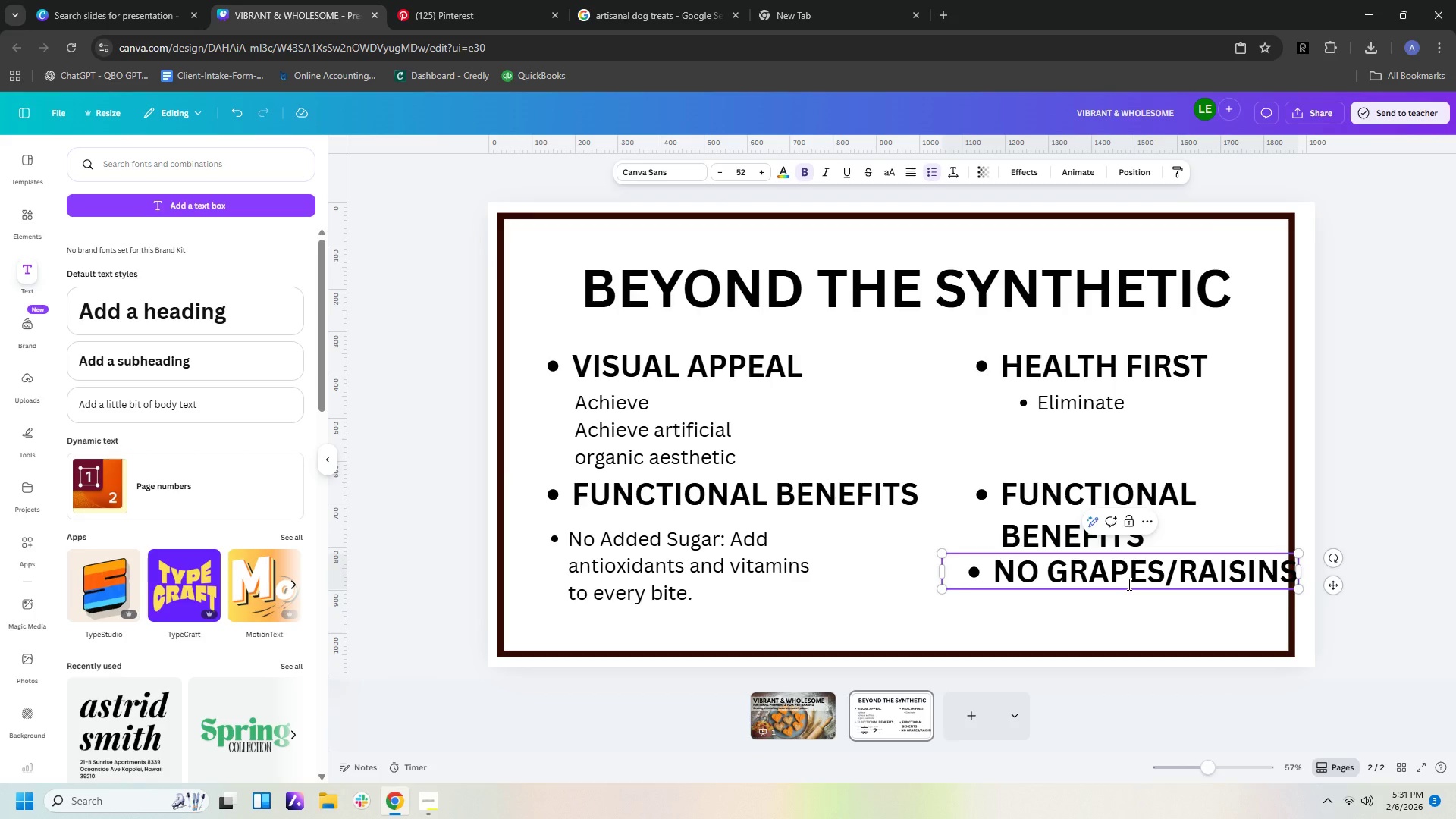 
 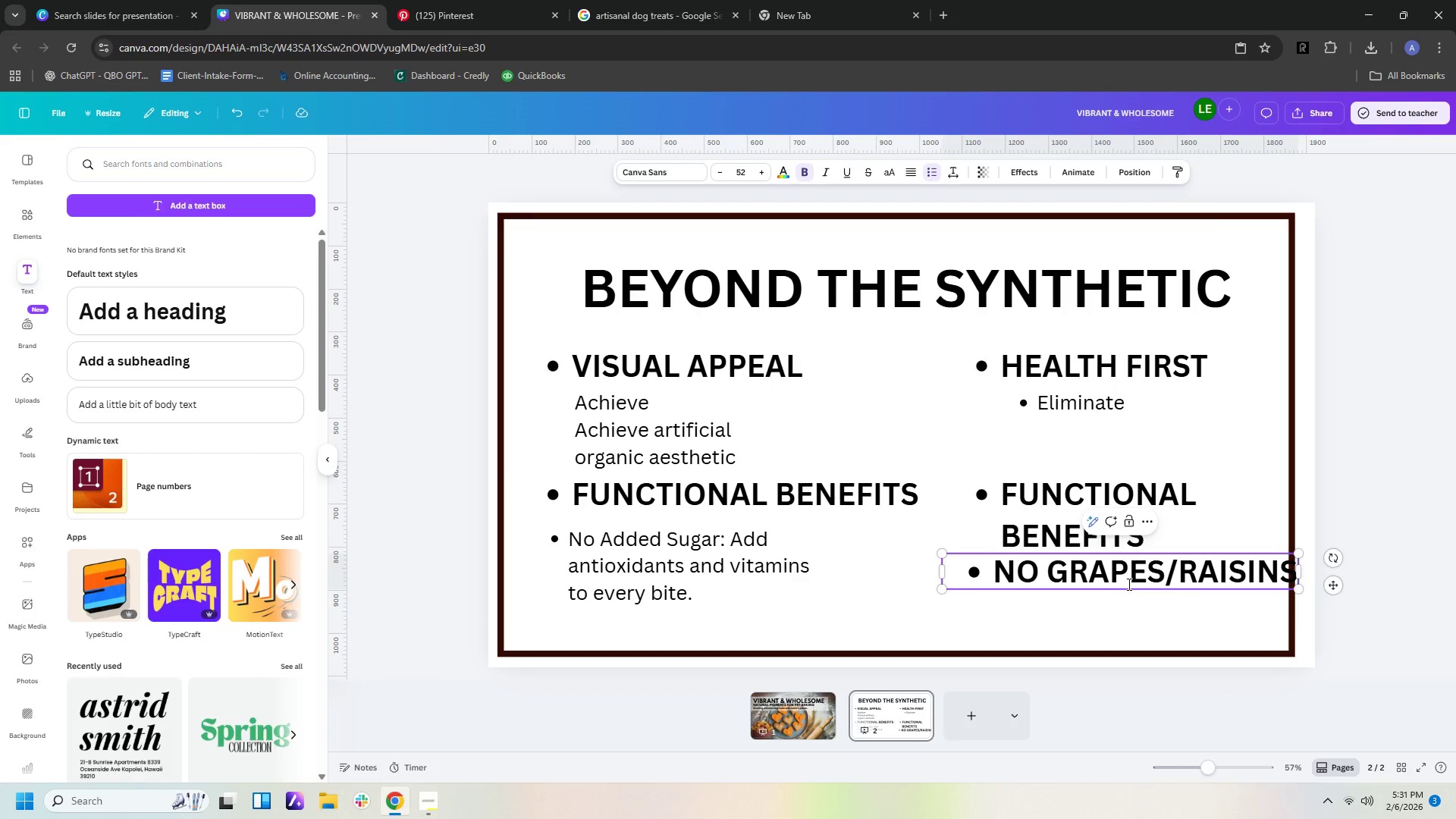 
key(Enter)
 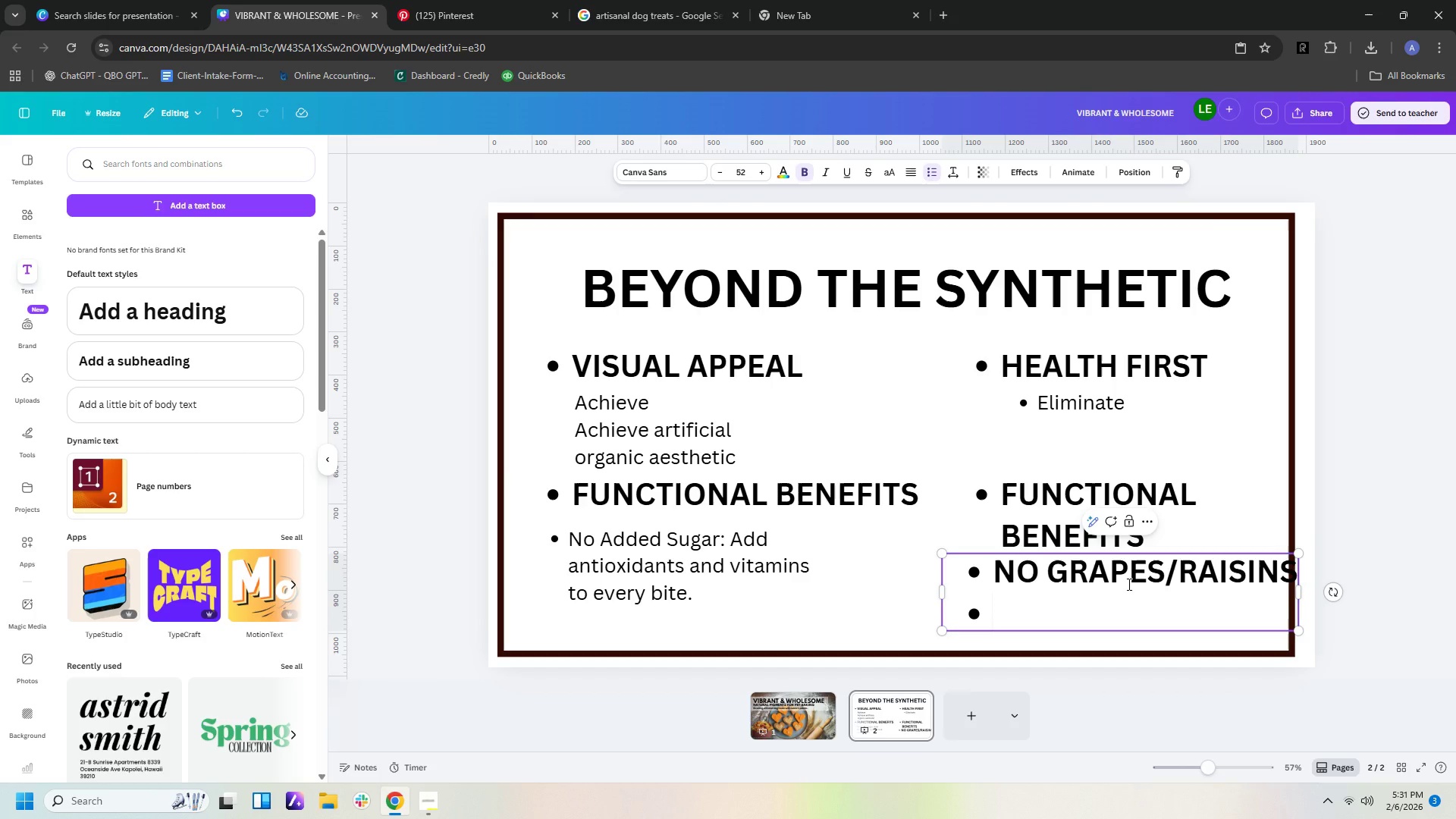 
type(Never use for puigt san)
key(Backspace)
type(mk)
 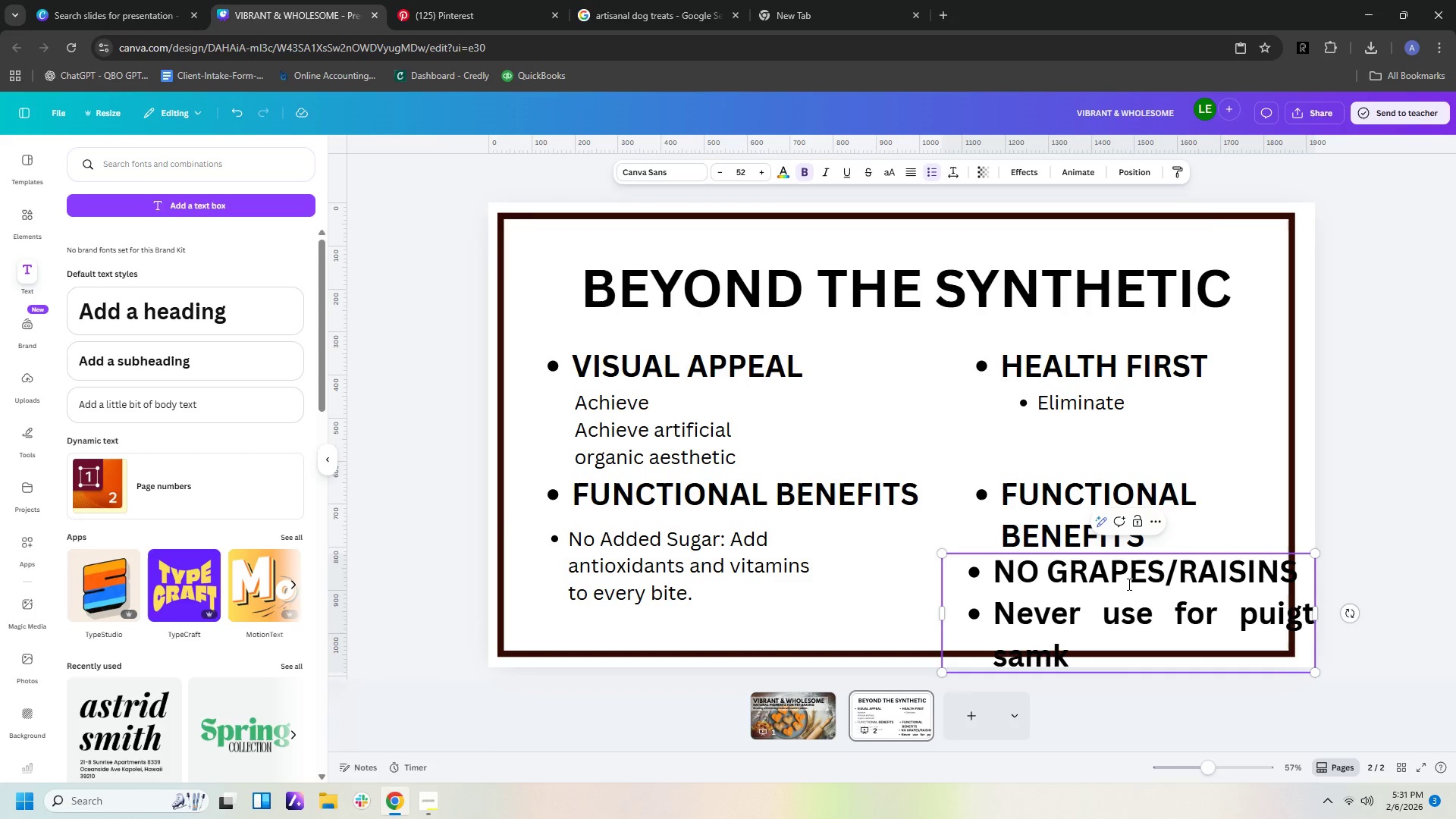 
wait(5.41)
 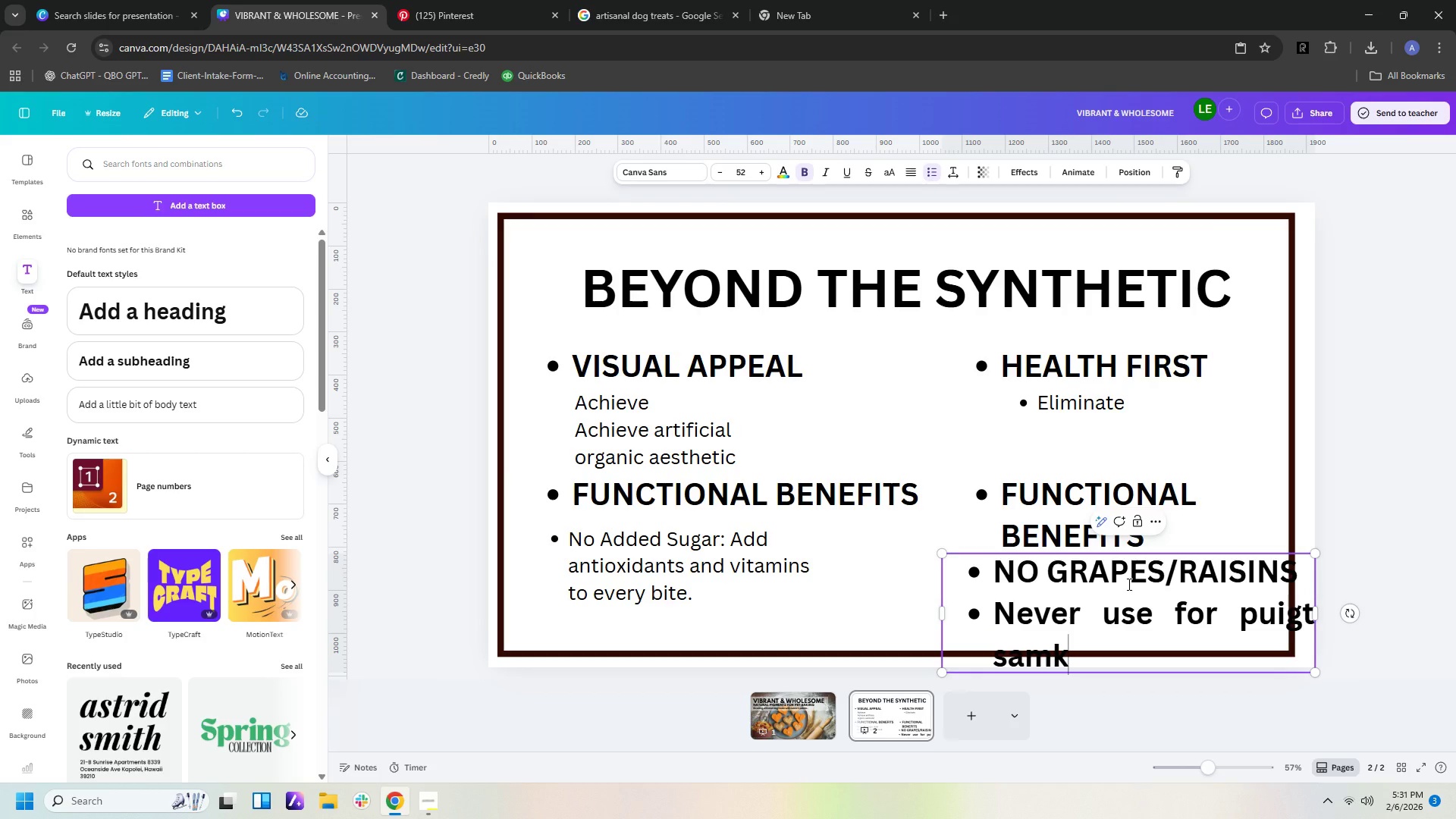 
type(, every bite.)
 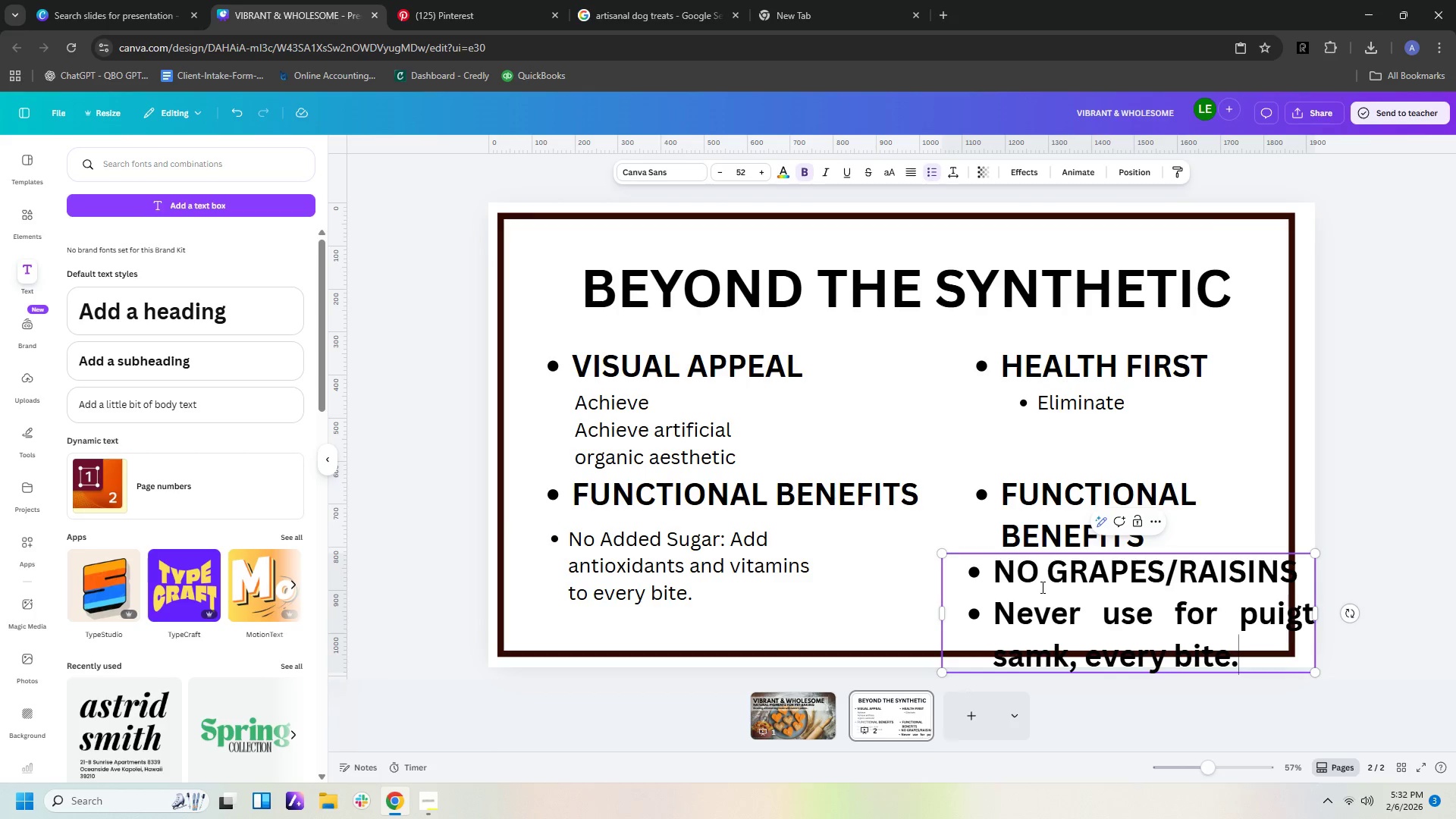 
left_click_drag(start_coordinate=[1260, 667], to_coordinate=[930, 555])
 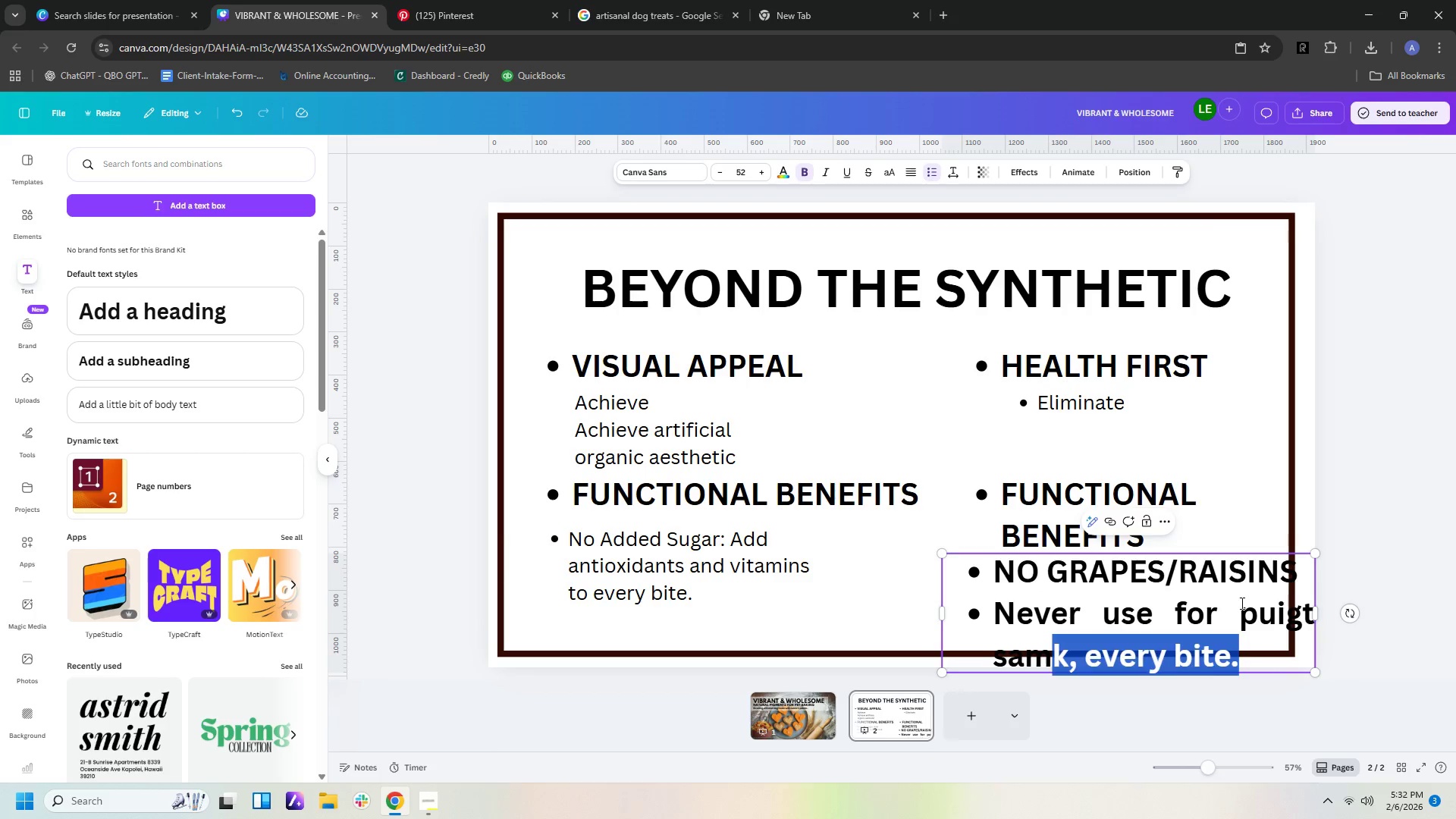 
left_click([1241, 603])
 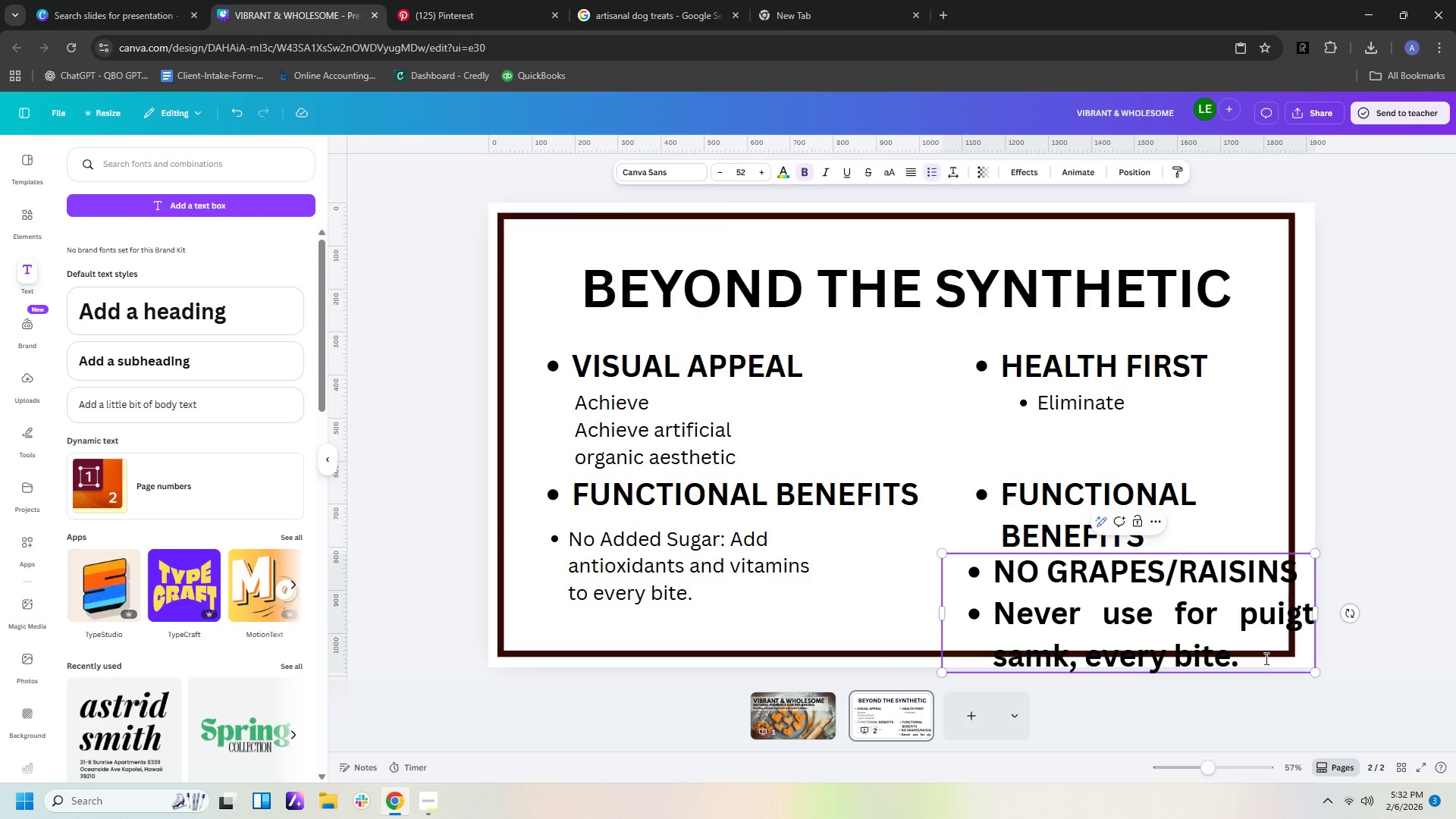 
left_click_drag(start_coordinate=[1265, 658], to_coordinate=[958, 573])
 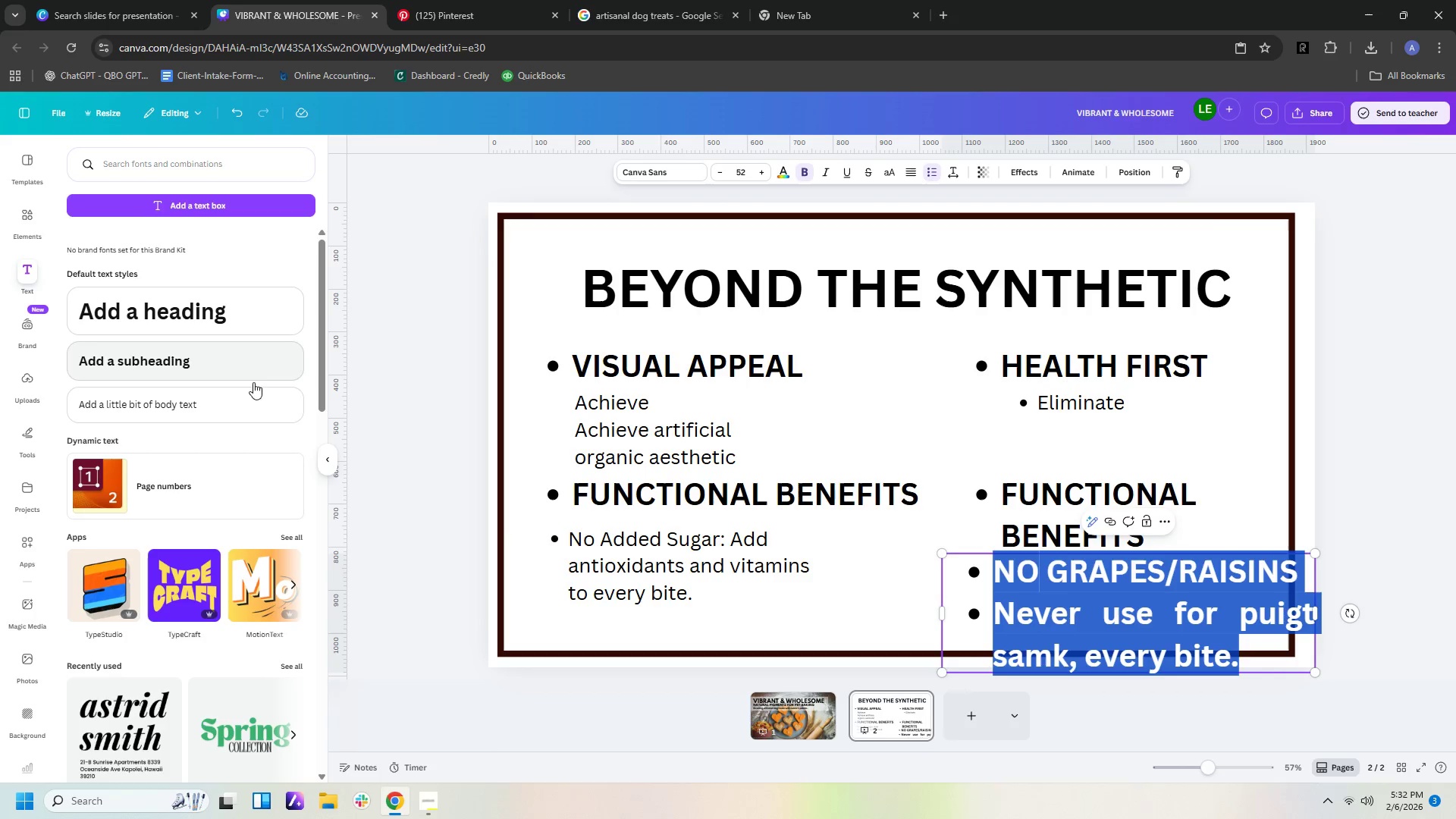 
left_click([249, 402])
 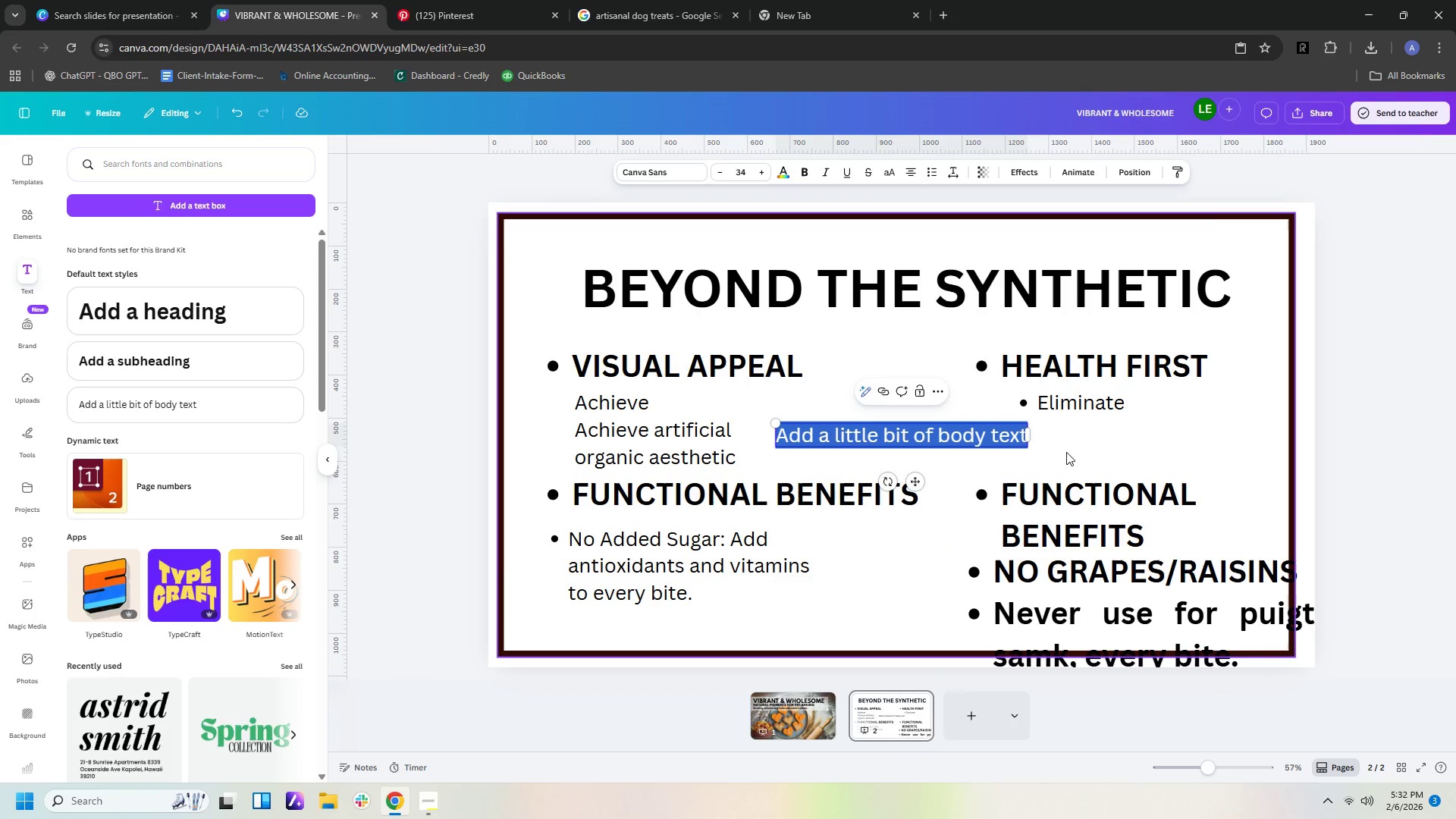 
left_click([1115, 613])
 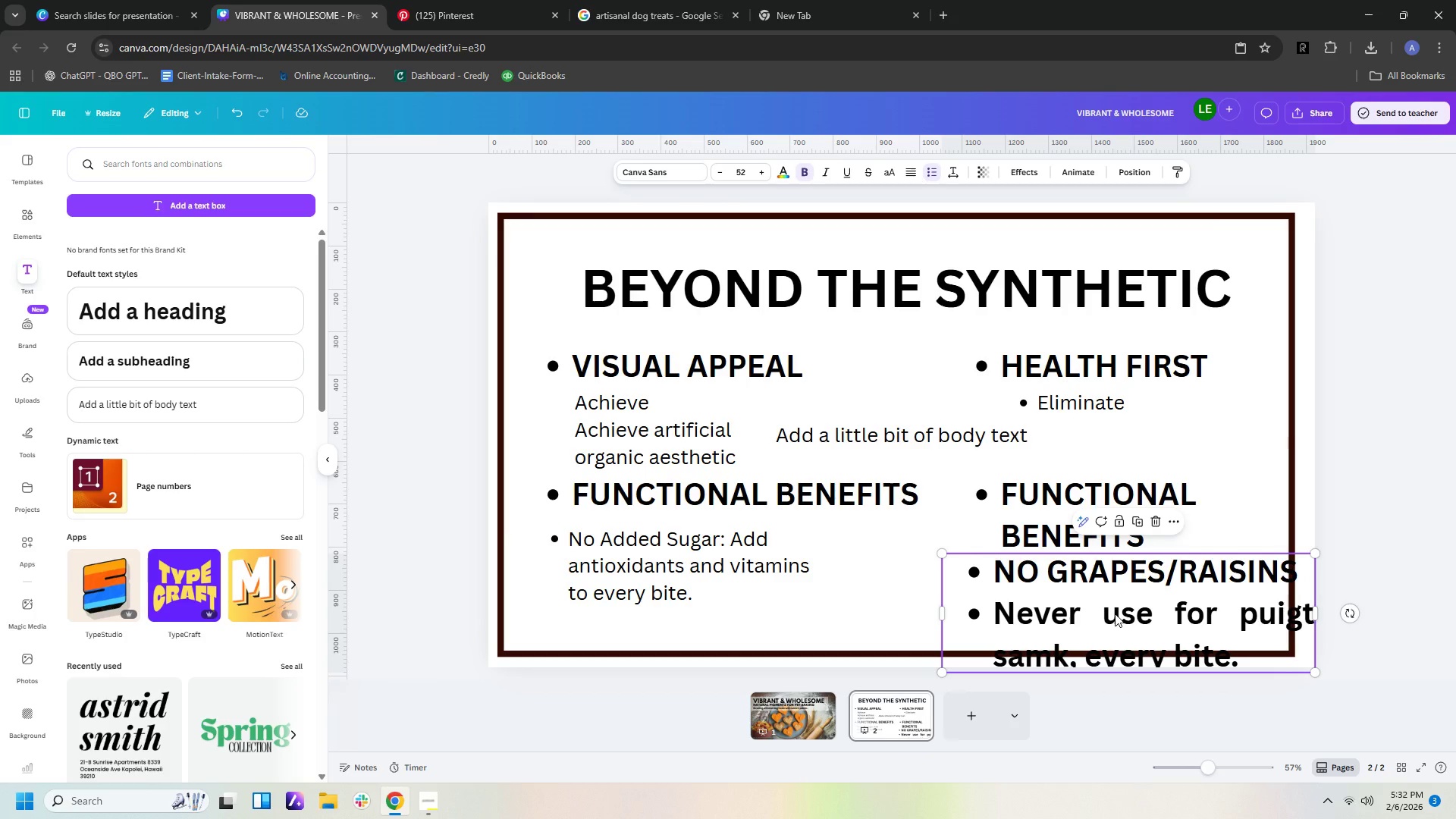 
key(Control+A)
 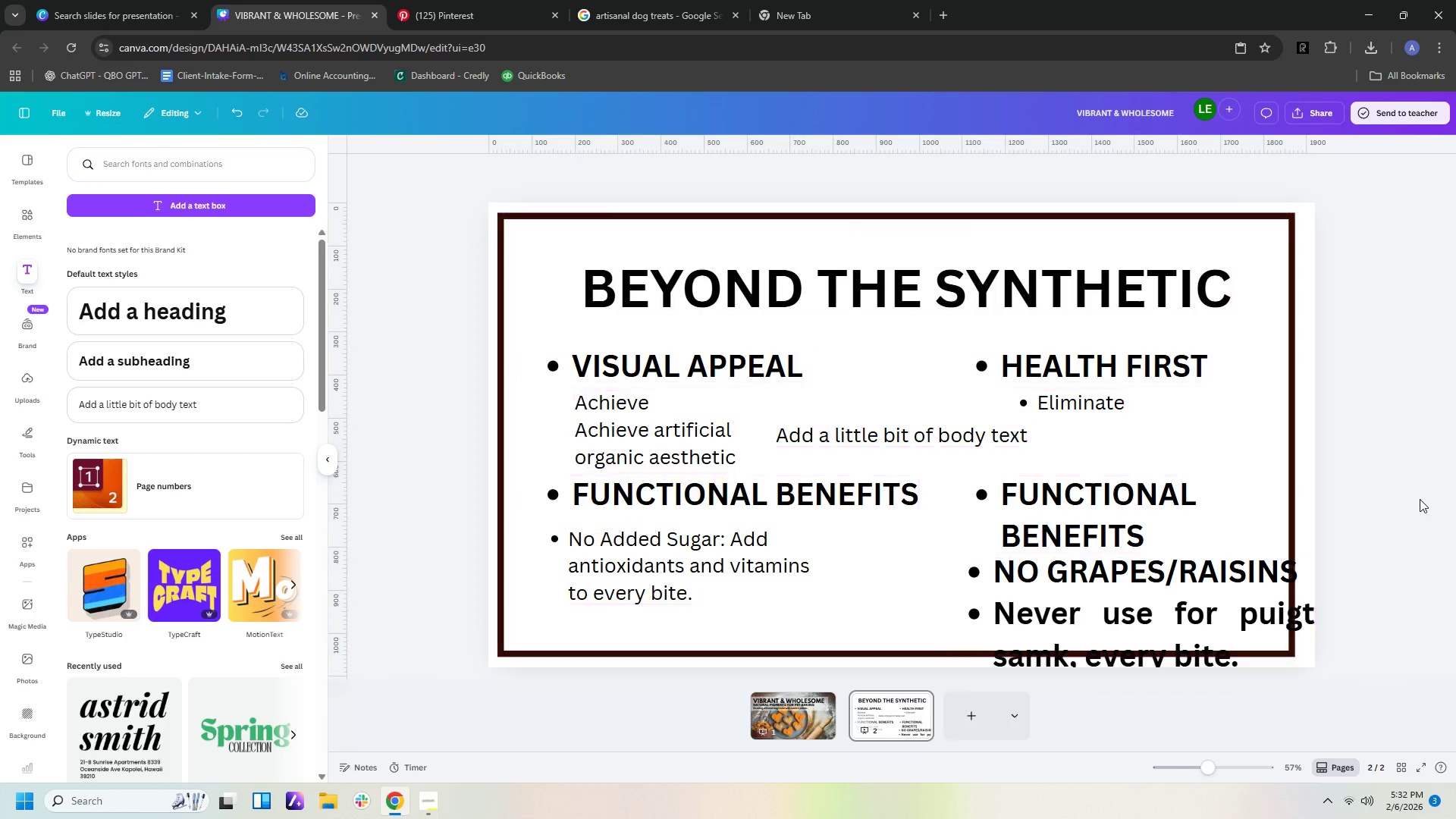 
double_click([1257, 595])
 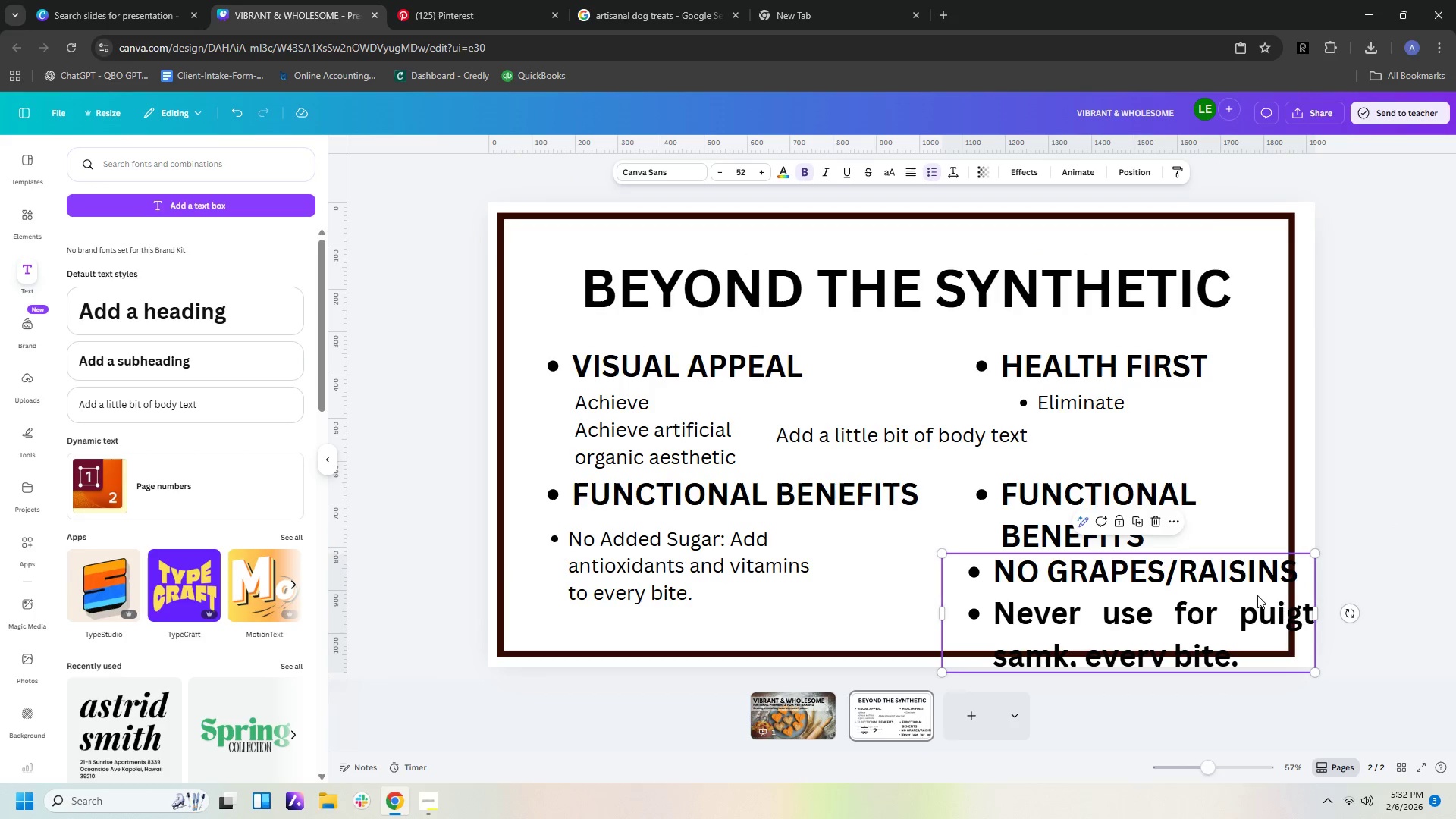 
triple_click([1257, 595])
 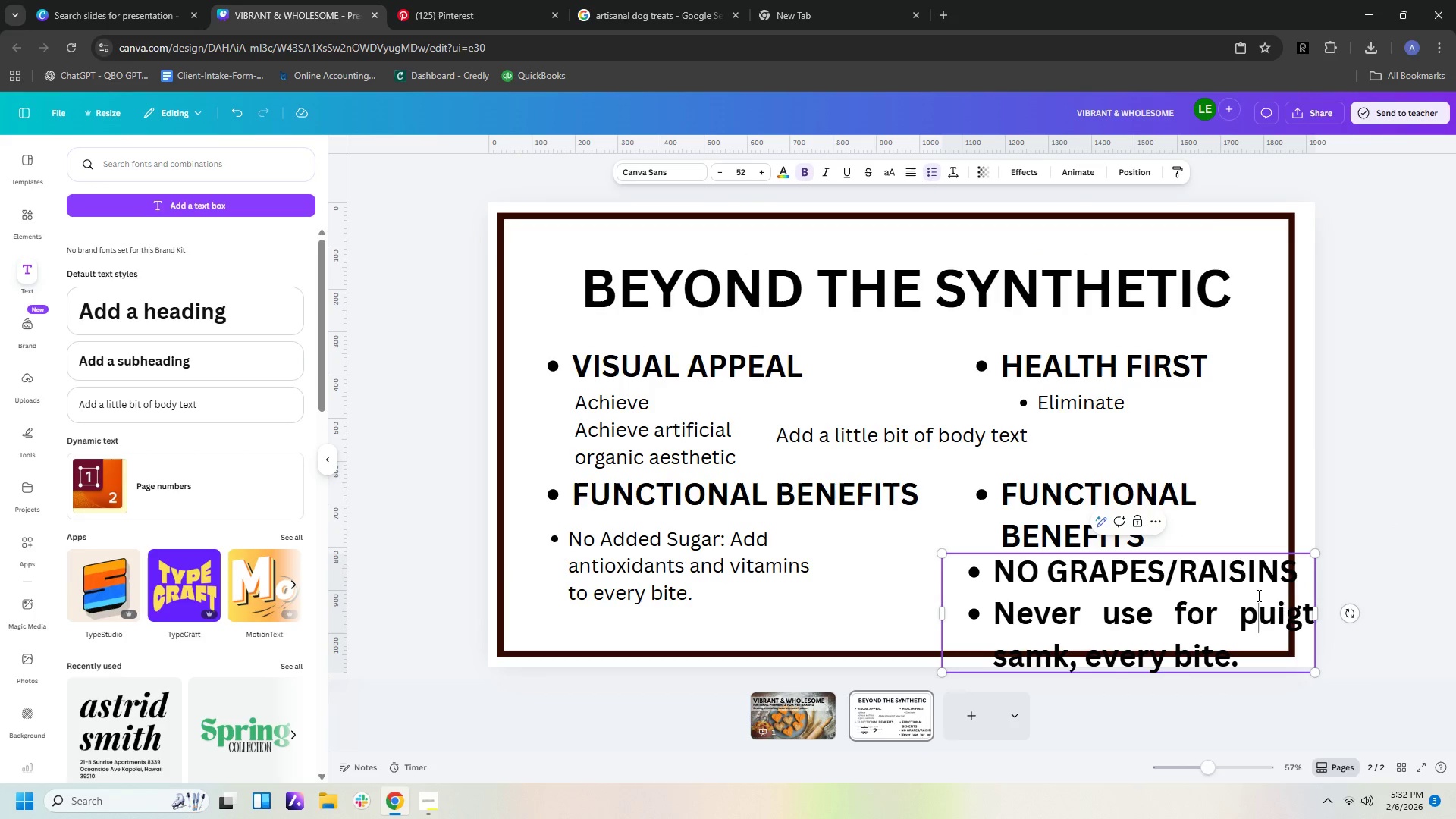 
key(Control+A)
 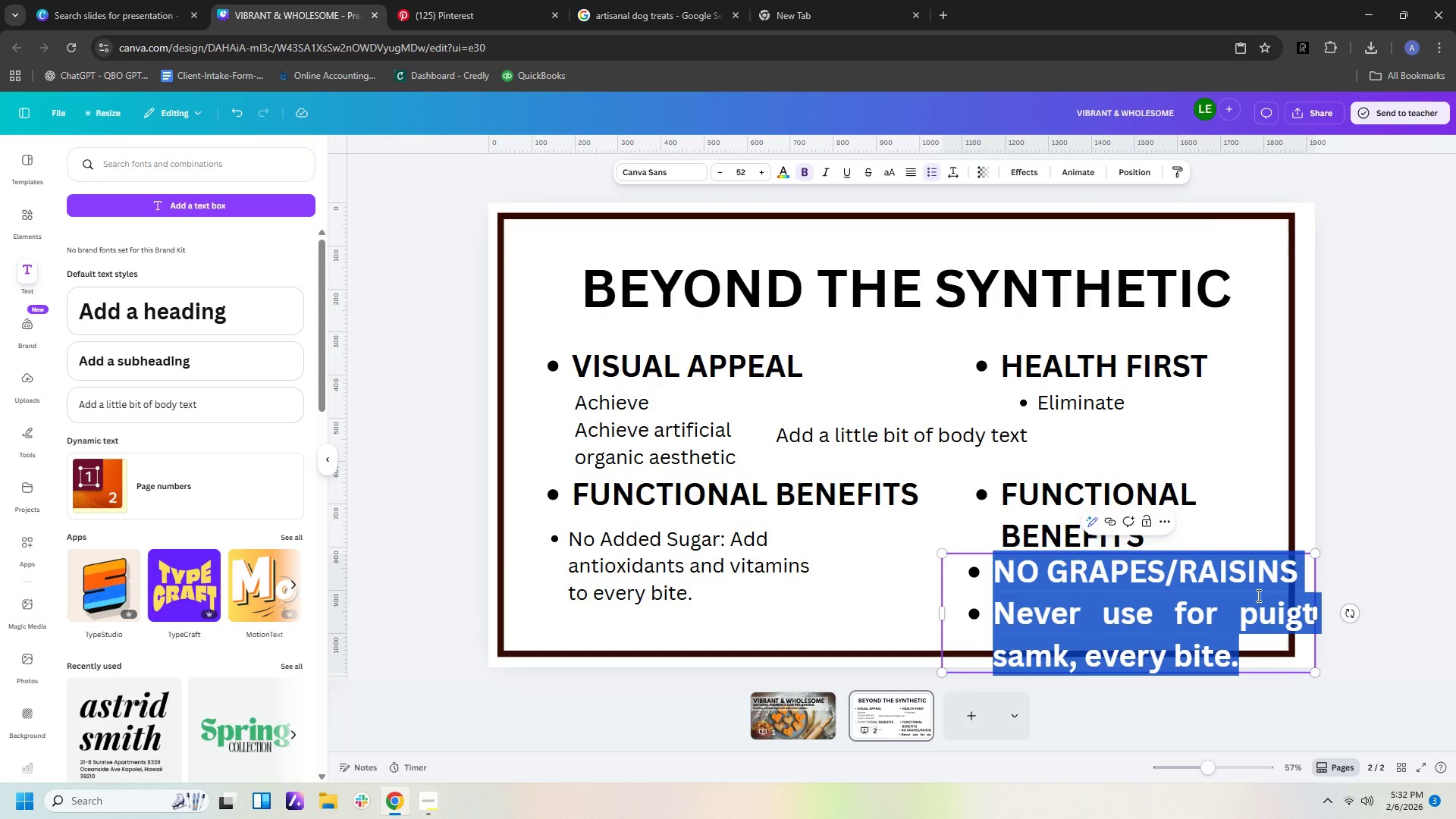 
key(Control+X)
 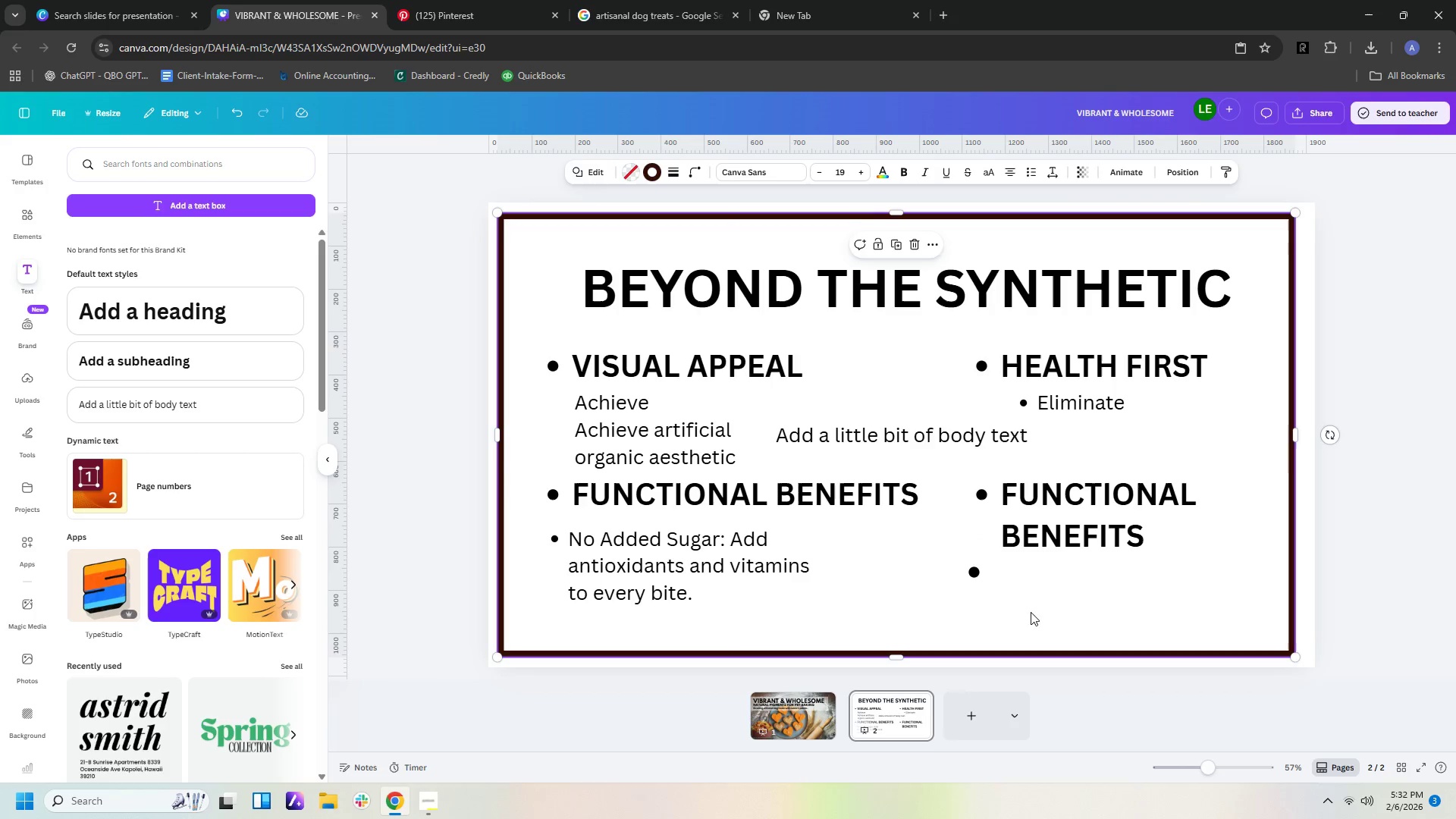 
double_click([972, 571])
 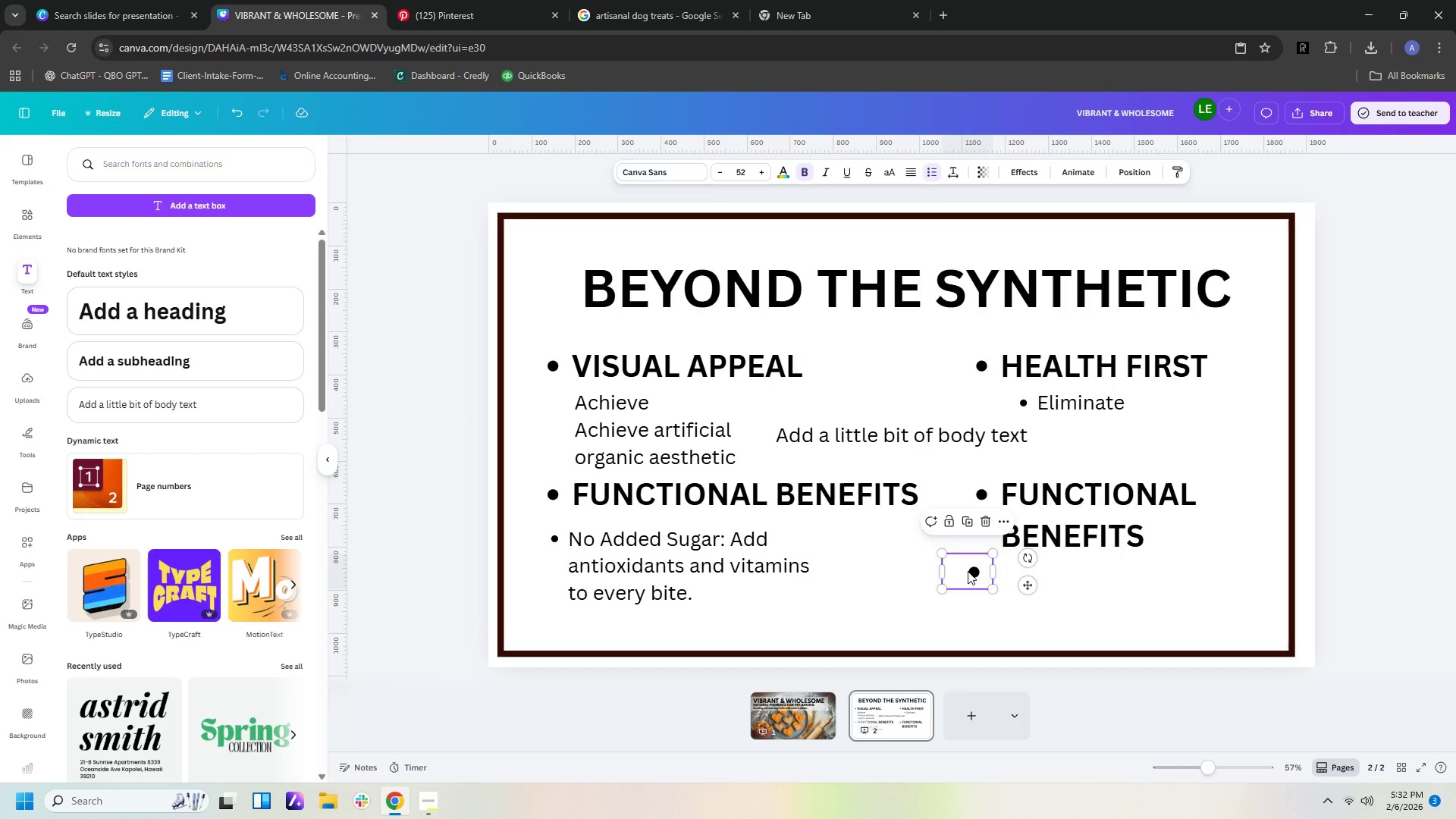 
key(Delete)
 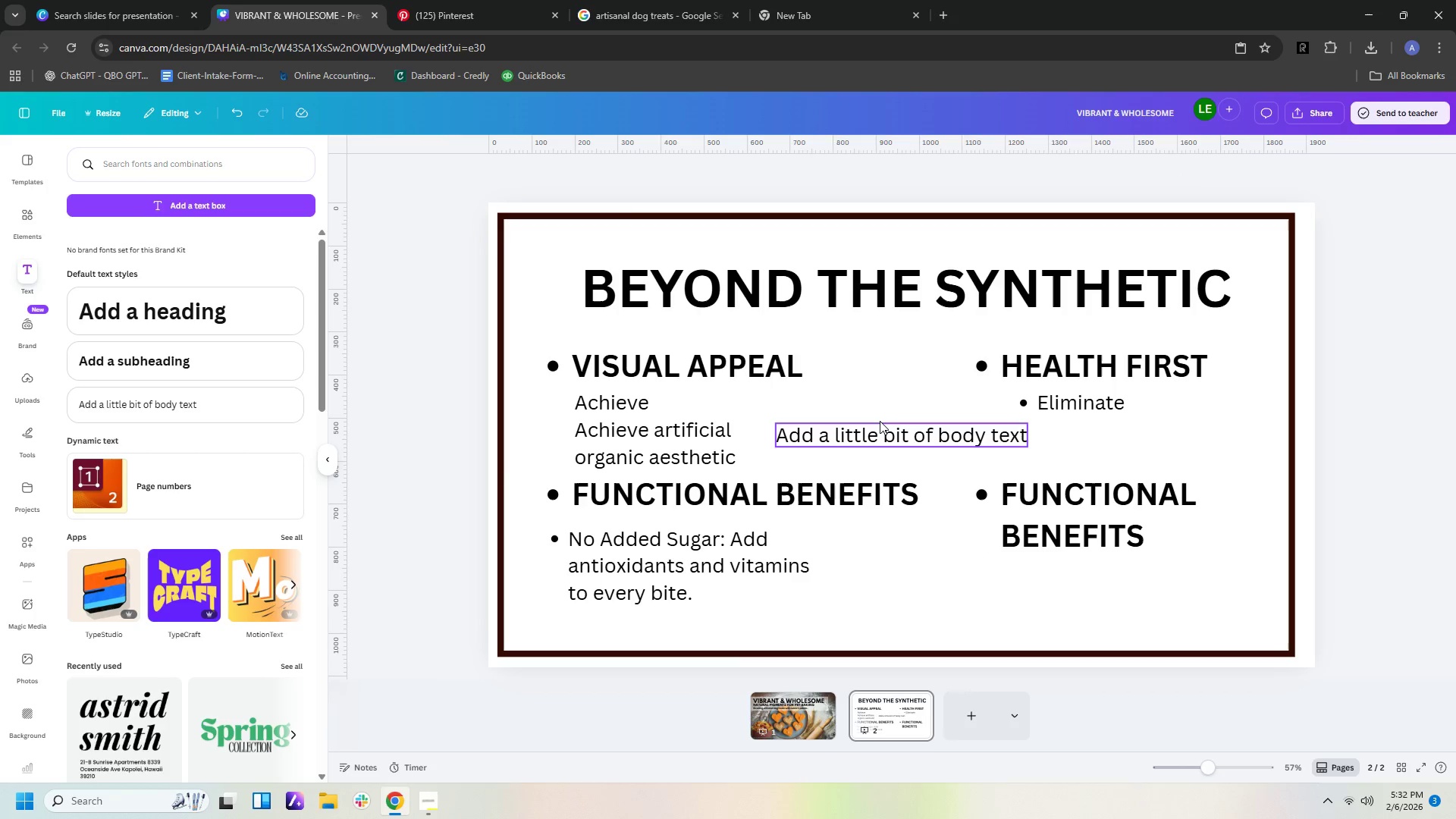 
double_click([880, 421])
 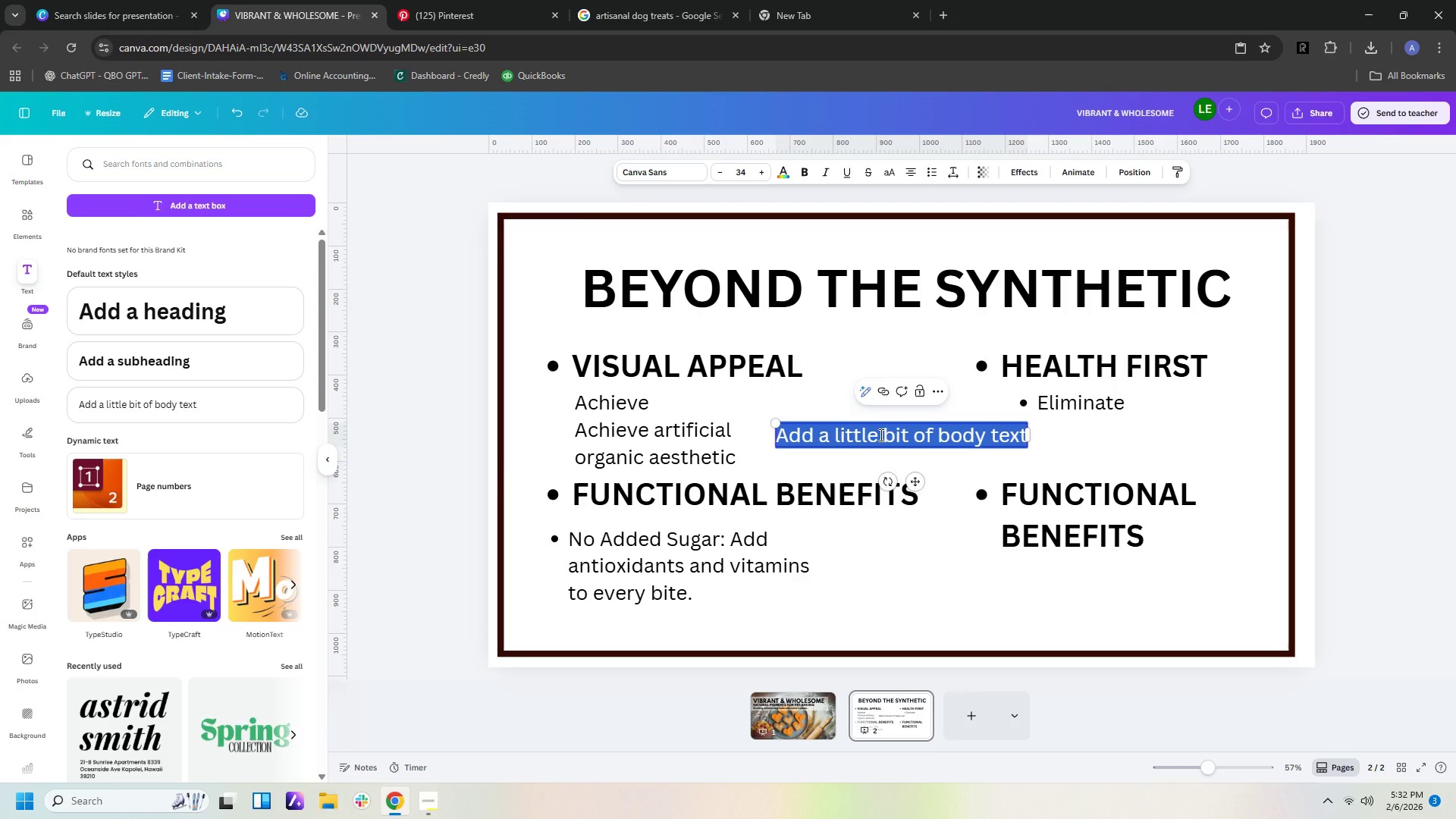 
key(Control+ControlLeft)
 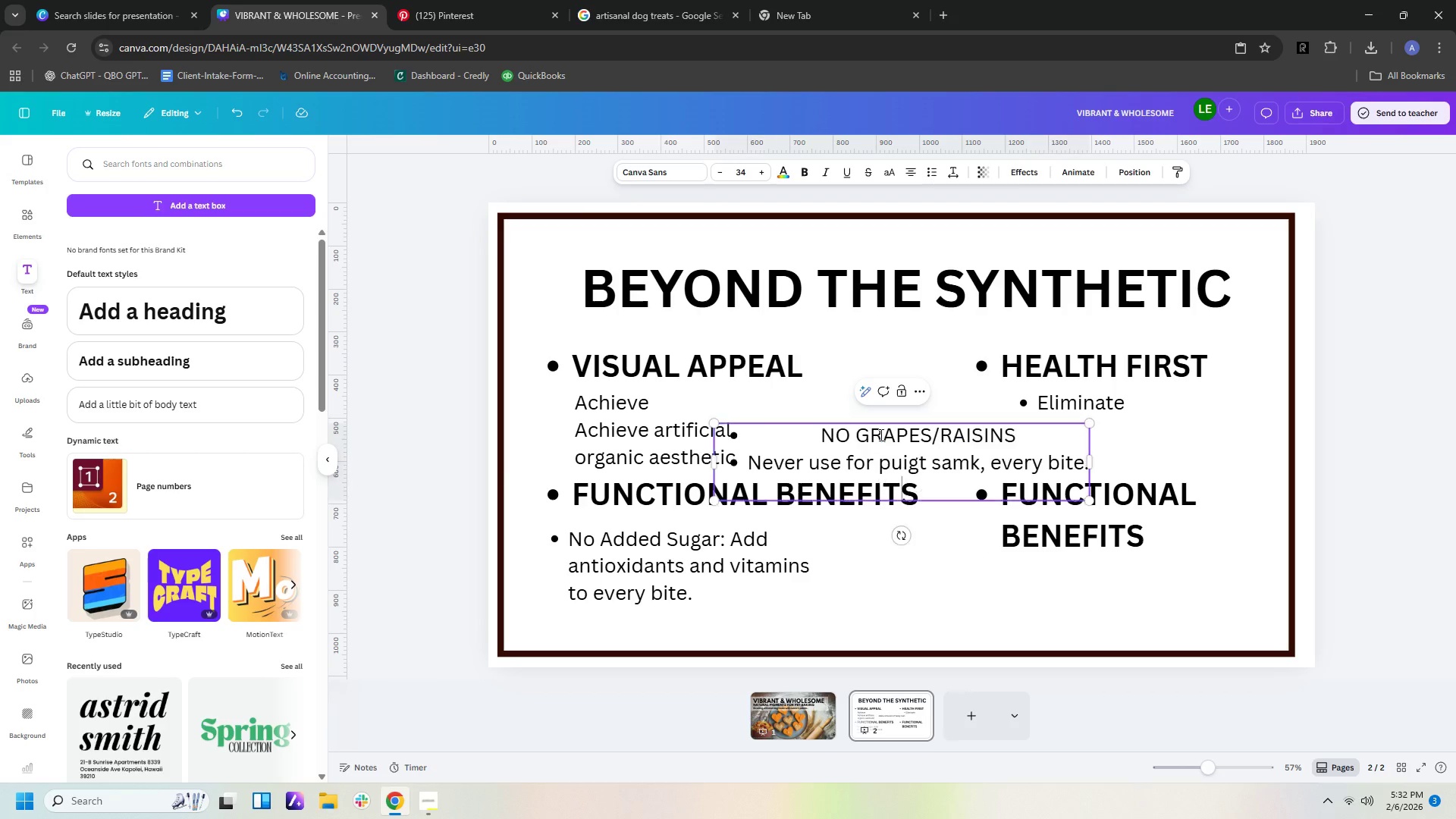 
key(Control+V)
 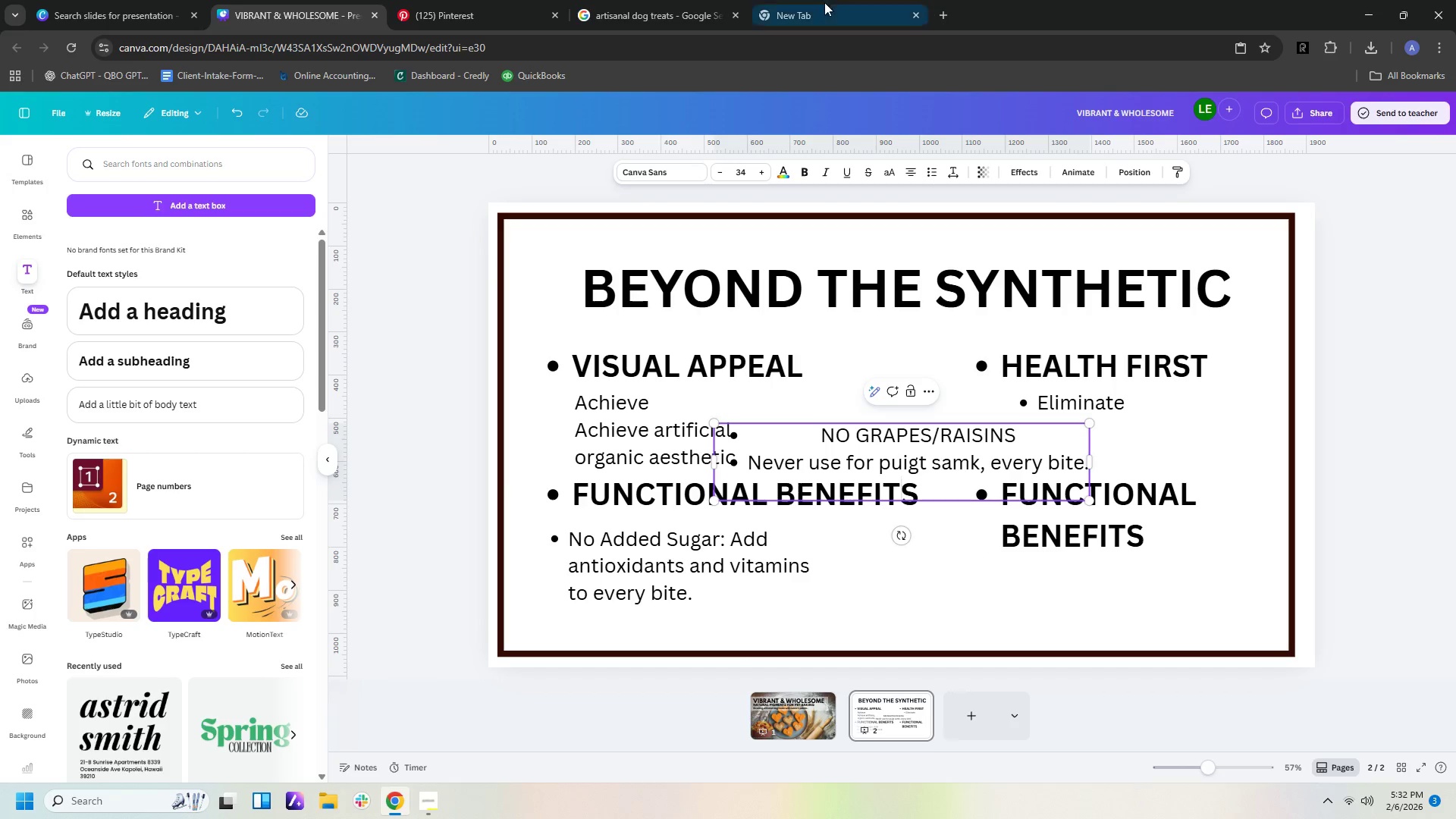 
left_click([909, 168])
 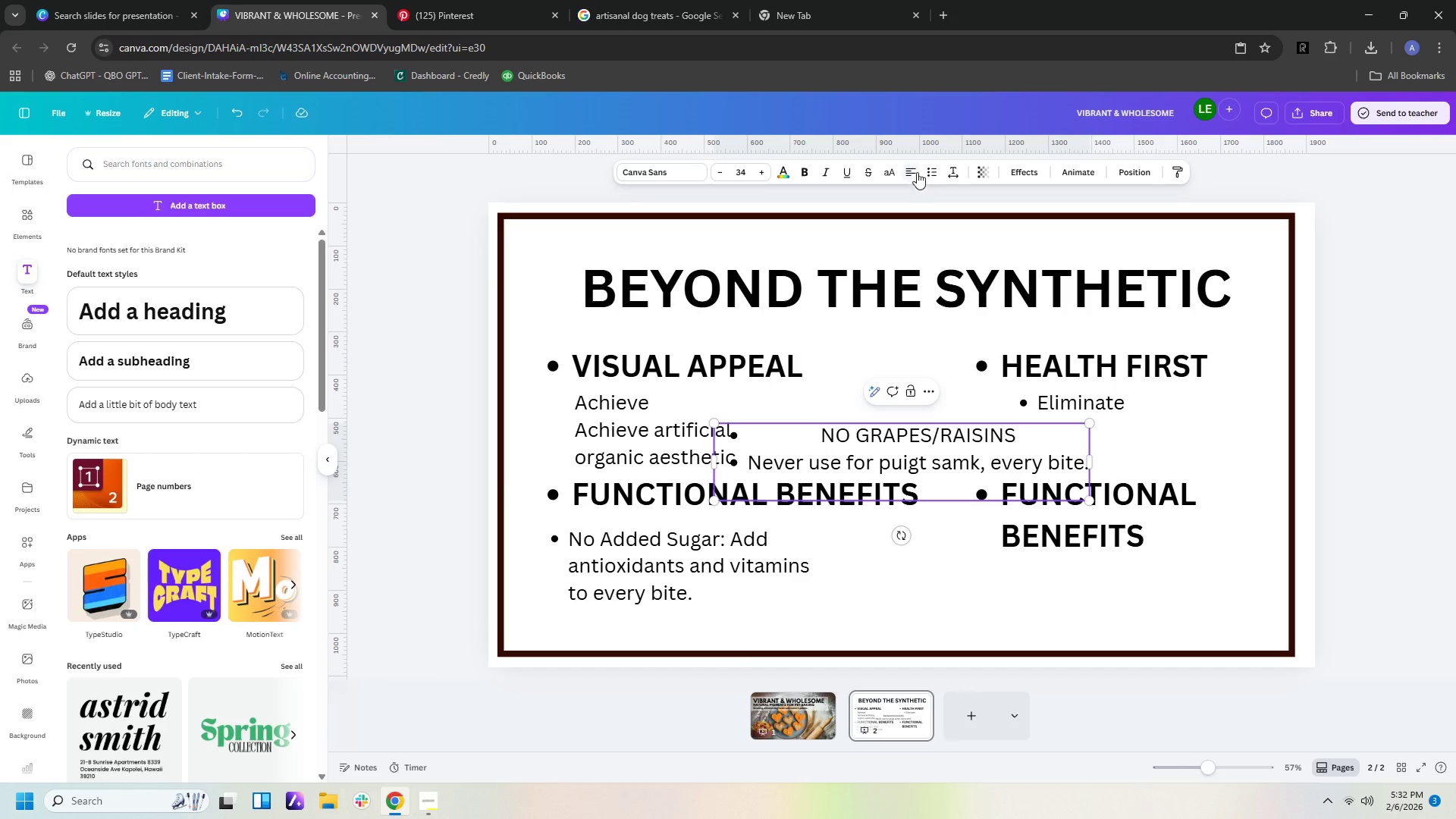 
double_click([917, 170])
 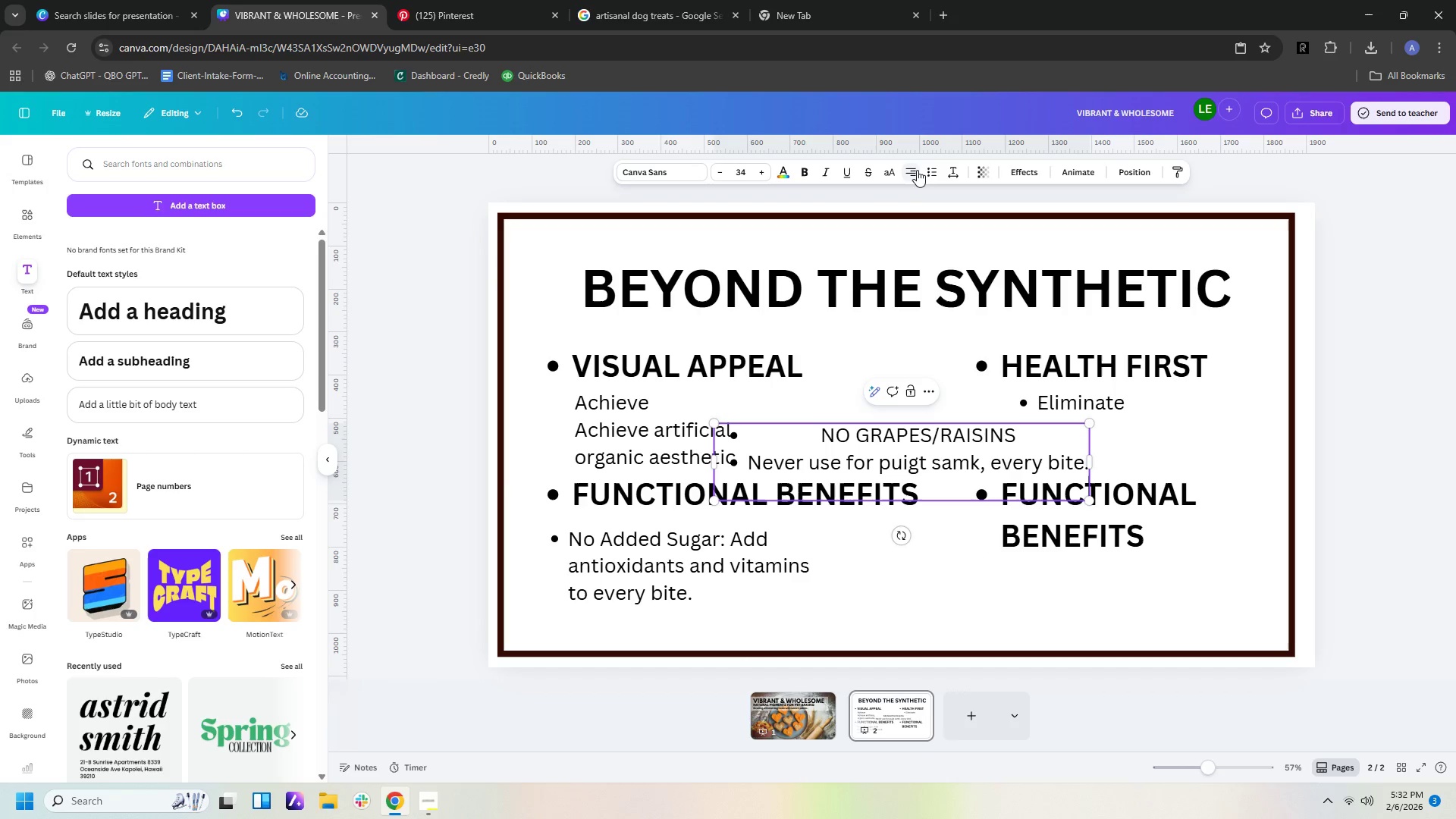 
left_click([917, 170])
 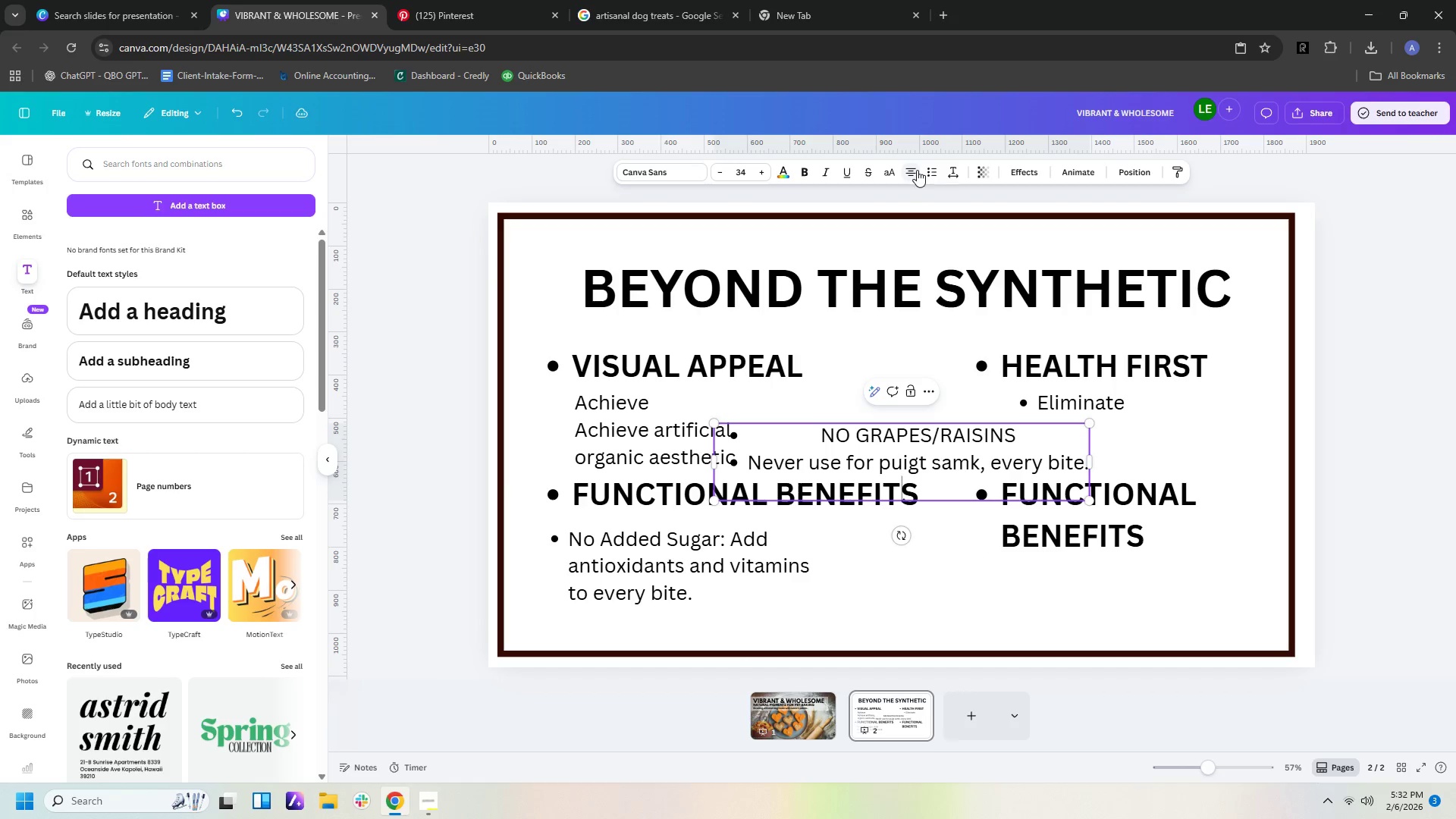 
left_click([917, 170])
 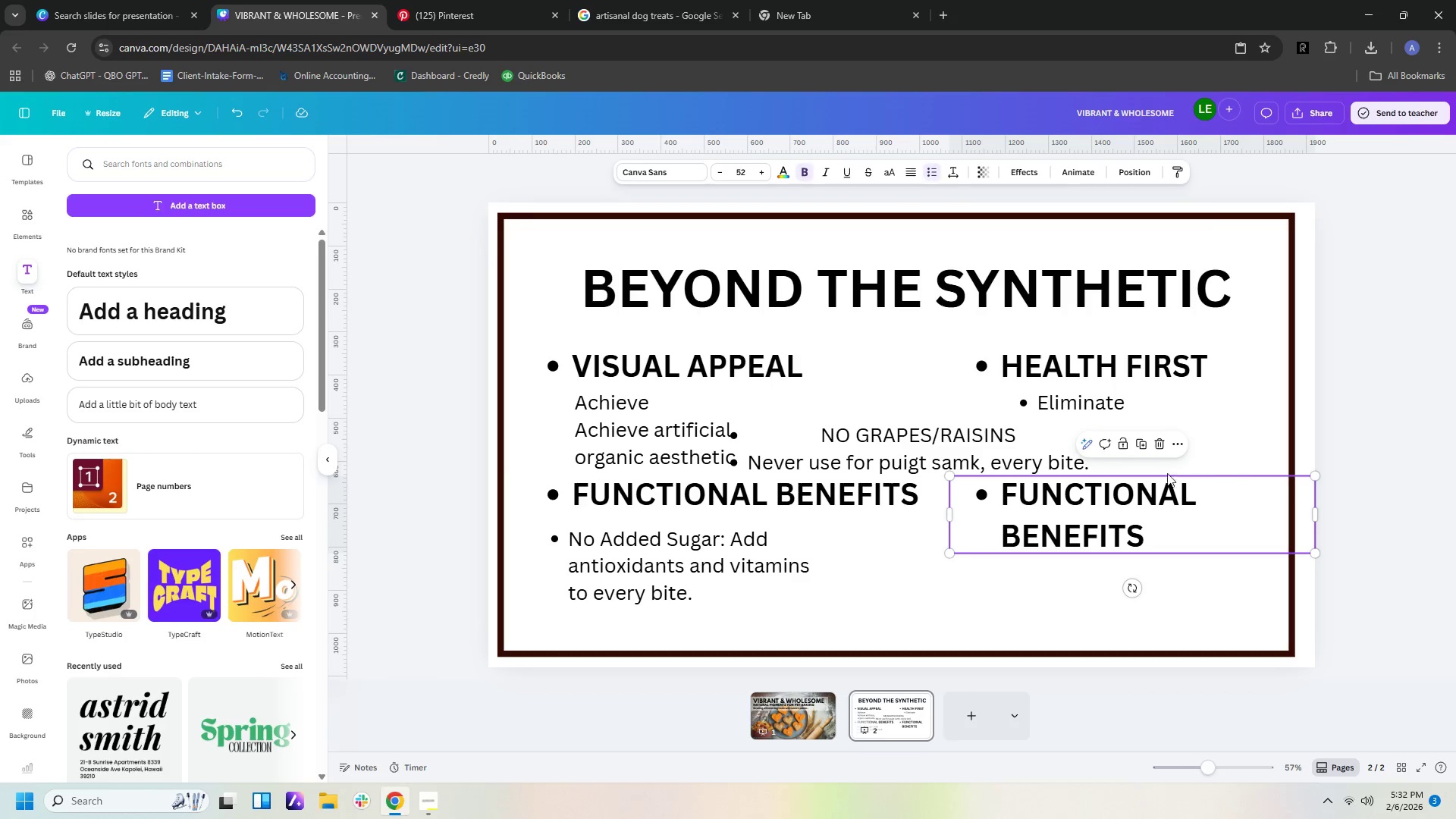 
left_click_drag(start_coordinate=[989, 460], to_coordinate=[1145, 592])
 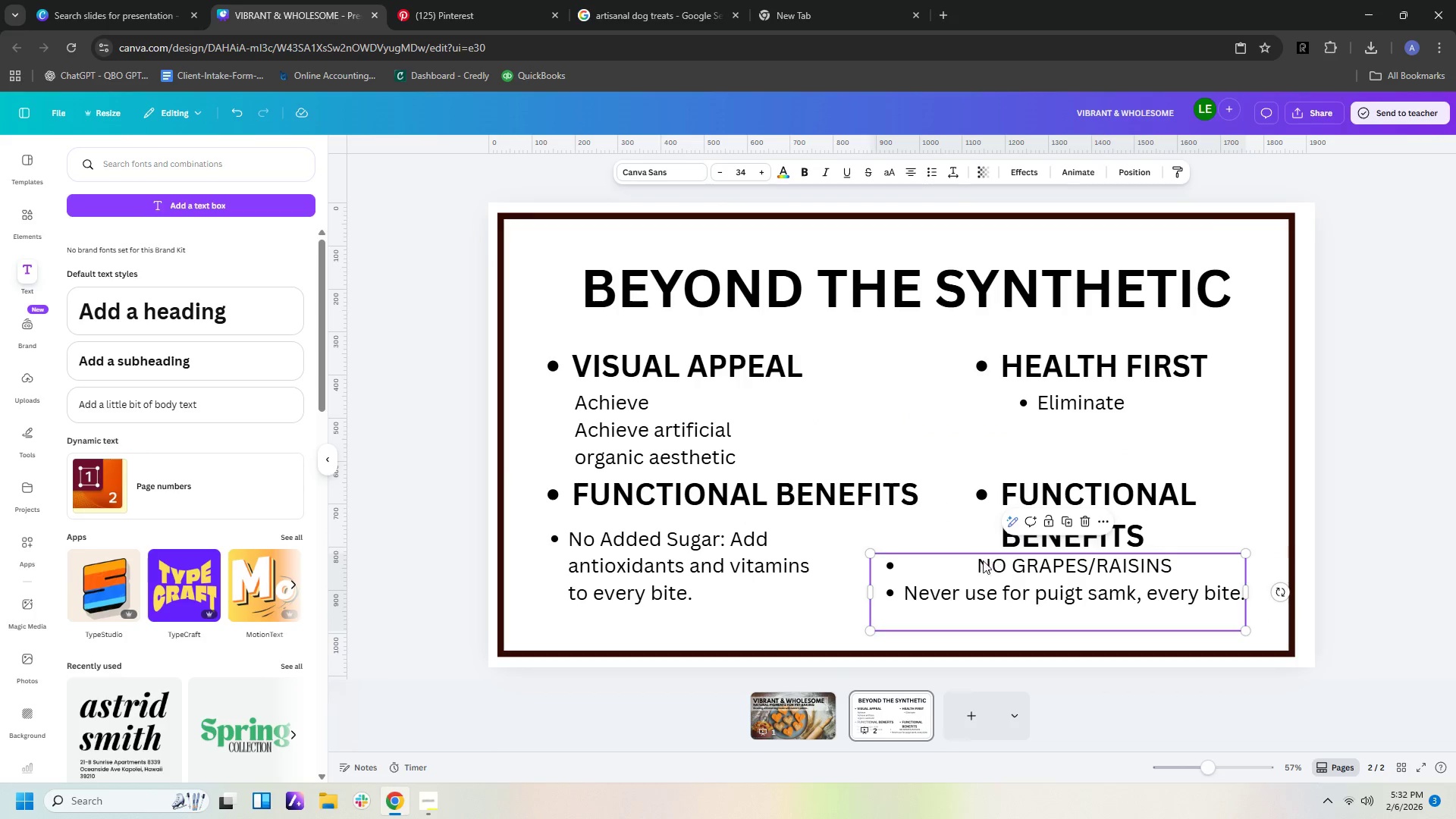 
left_click([968, 560])
 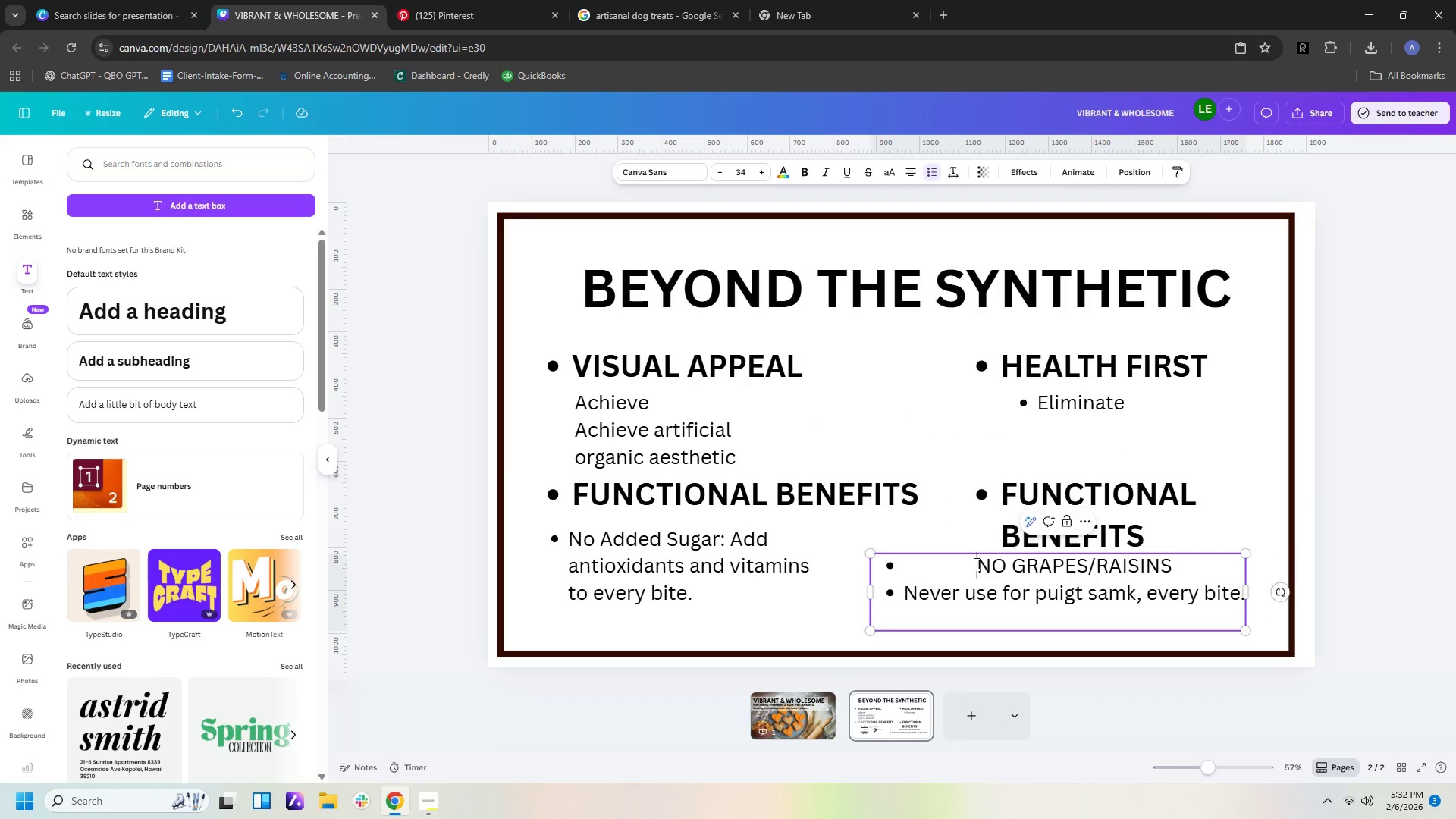 
left_click([975, 563])
 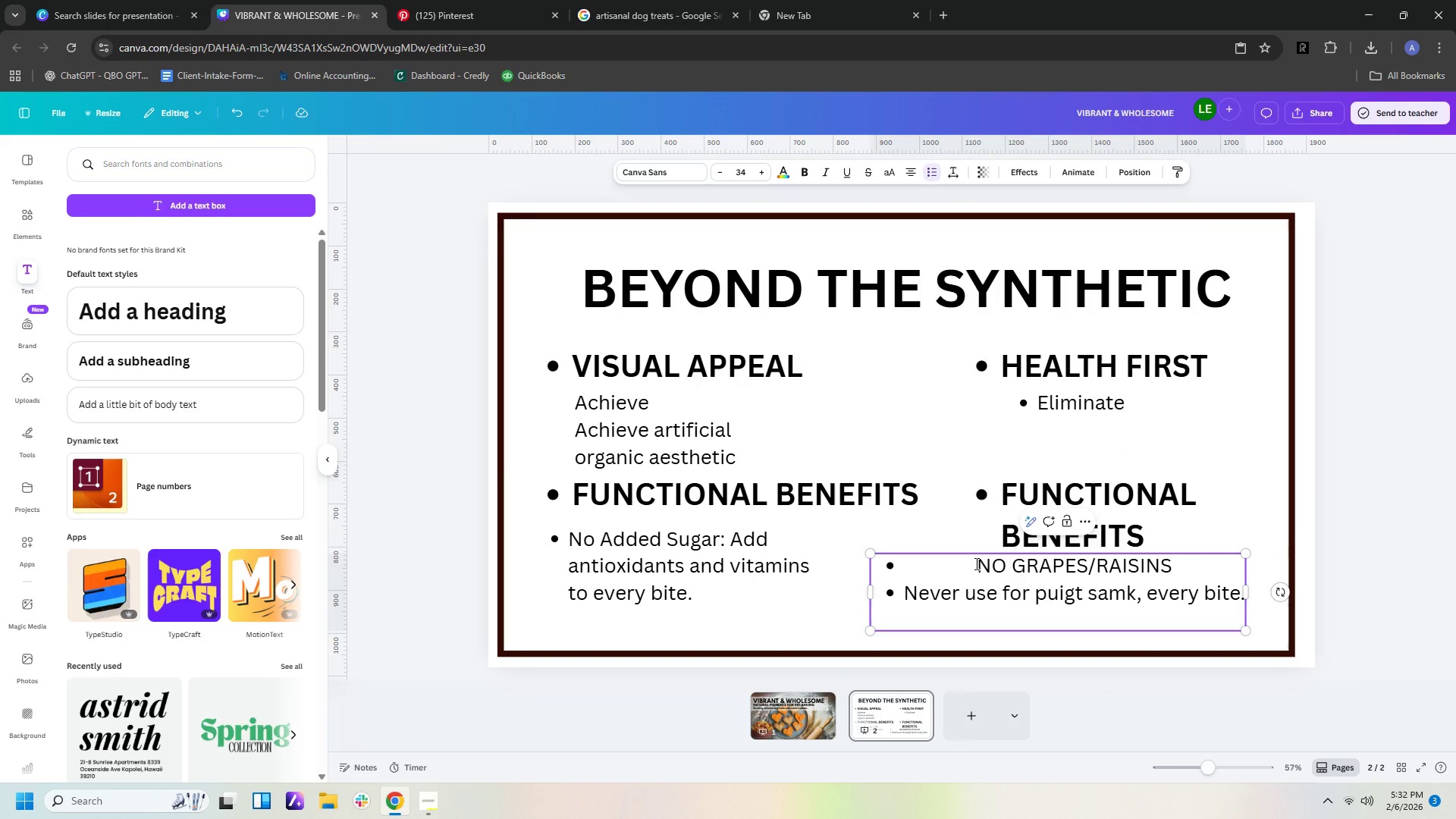 
key(Backspace)
 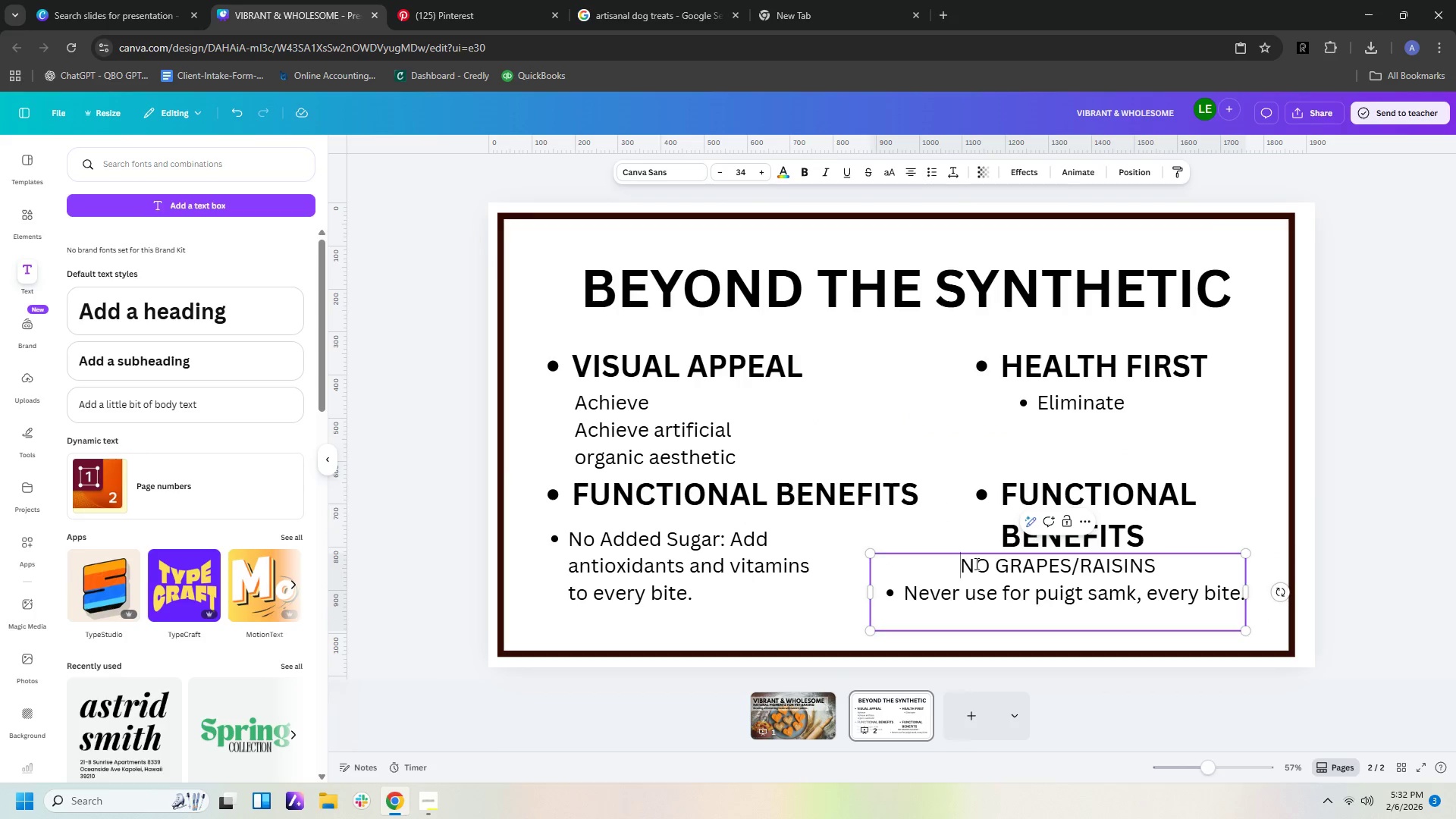 
key(Backspace)
 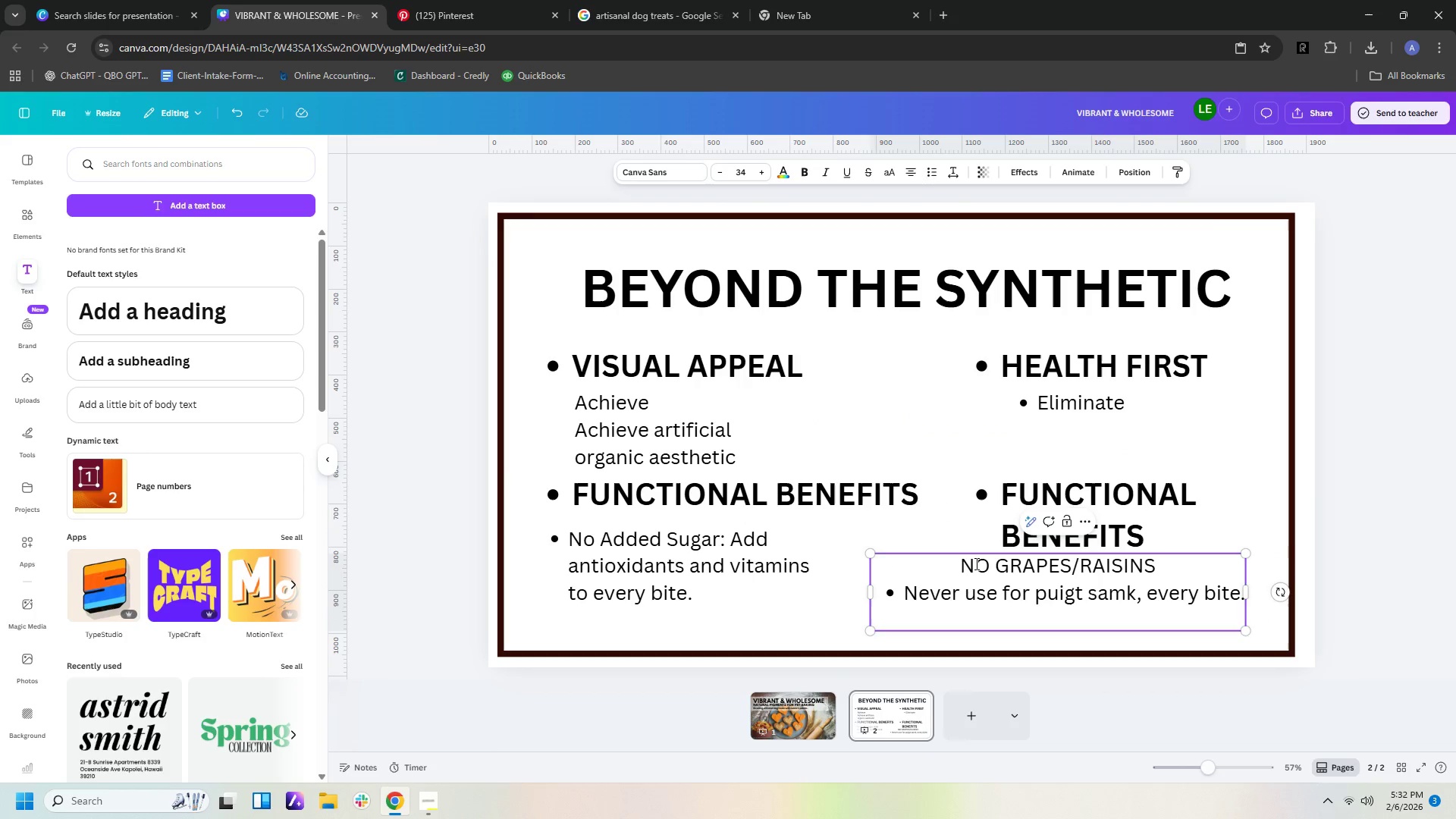 
key(Backspace)
 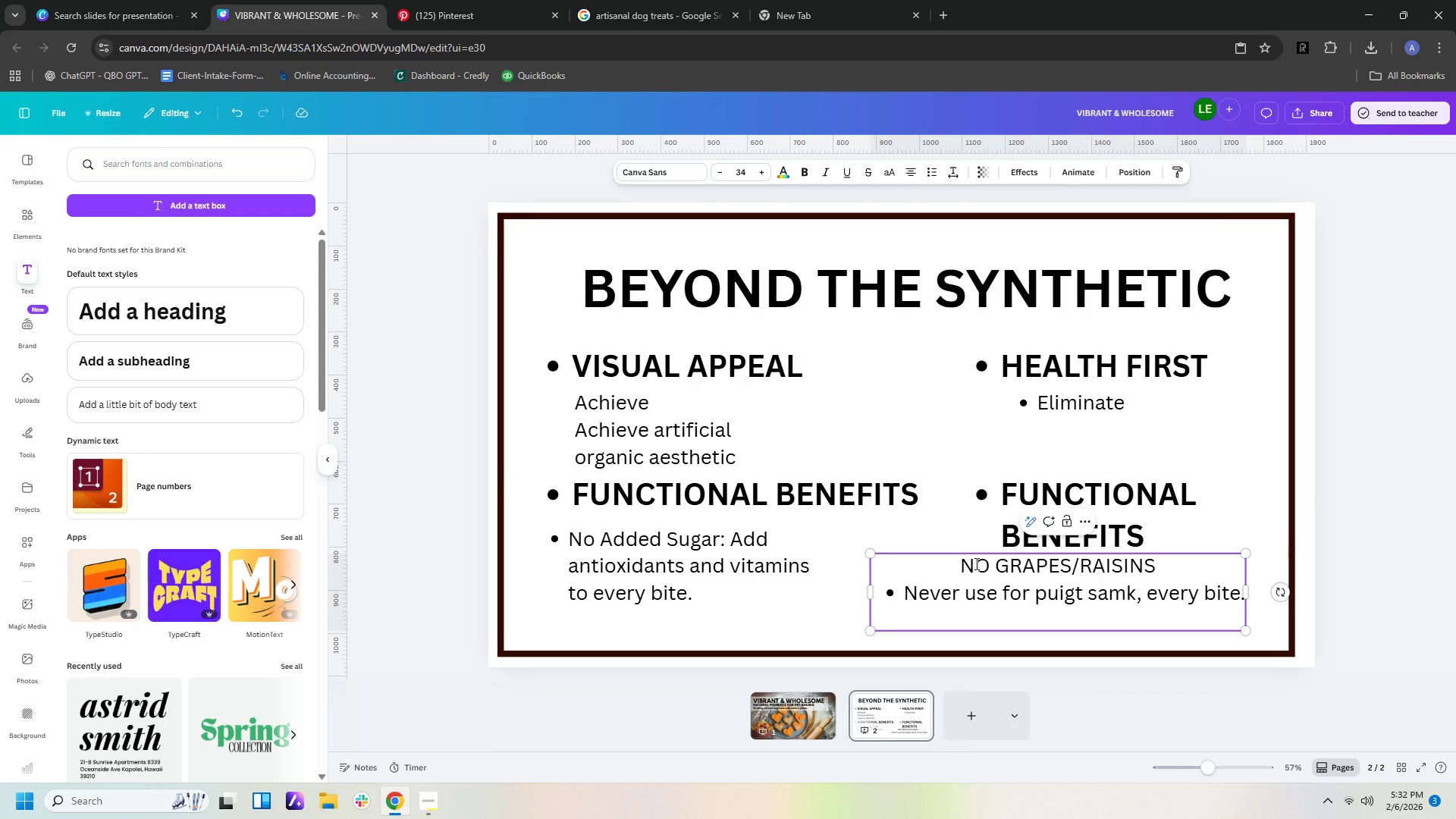 
key(Backspace)
 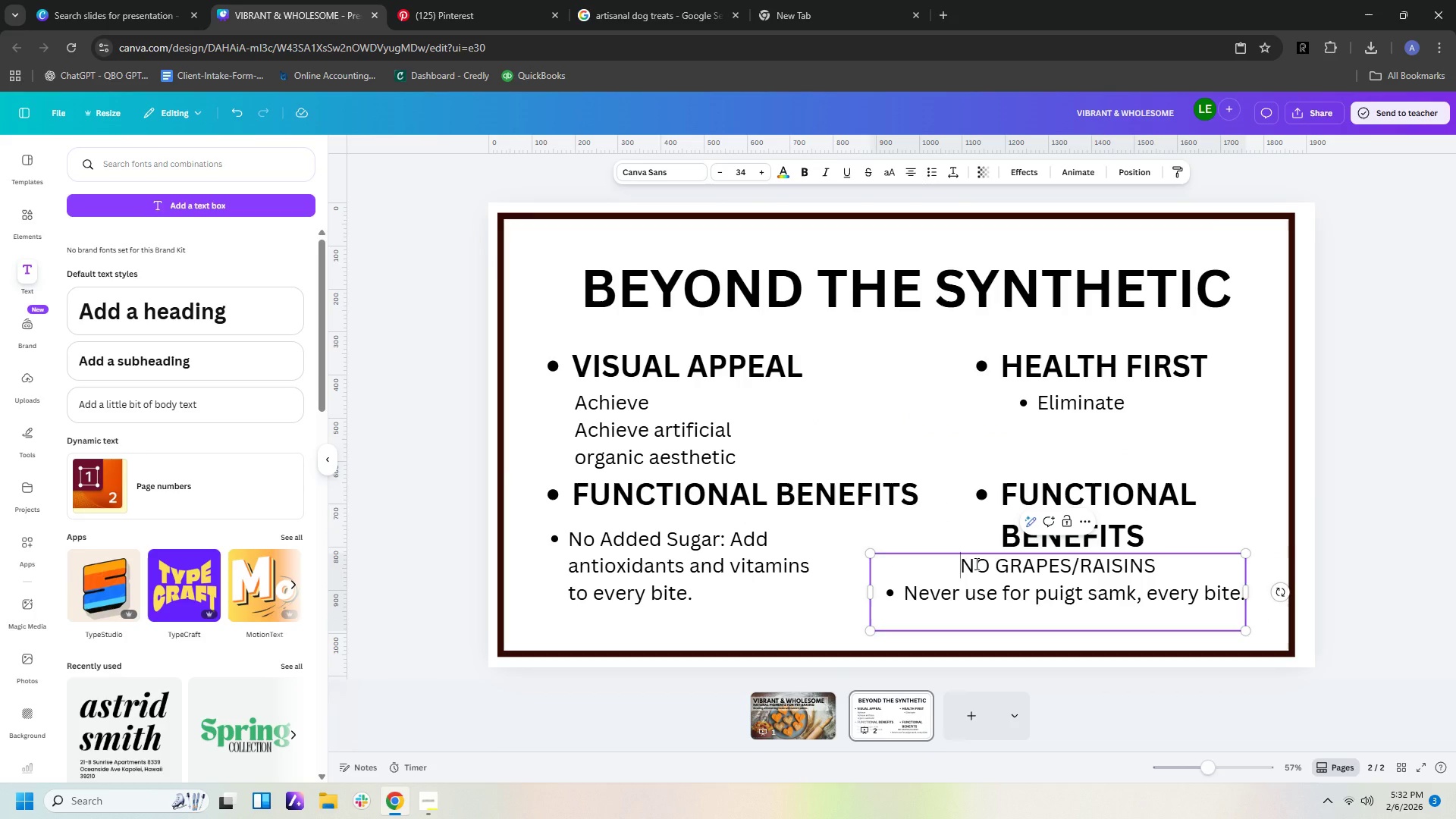 
key(Backspace)
 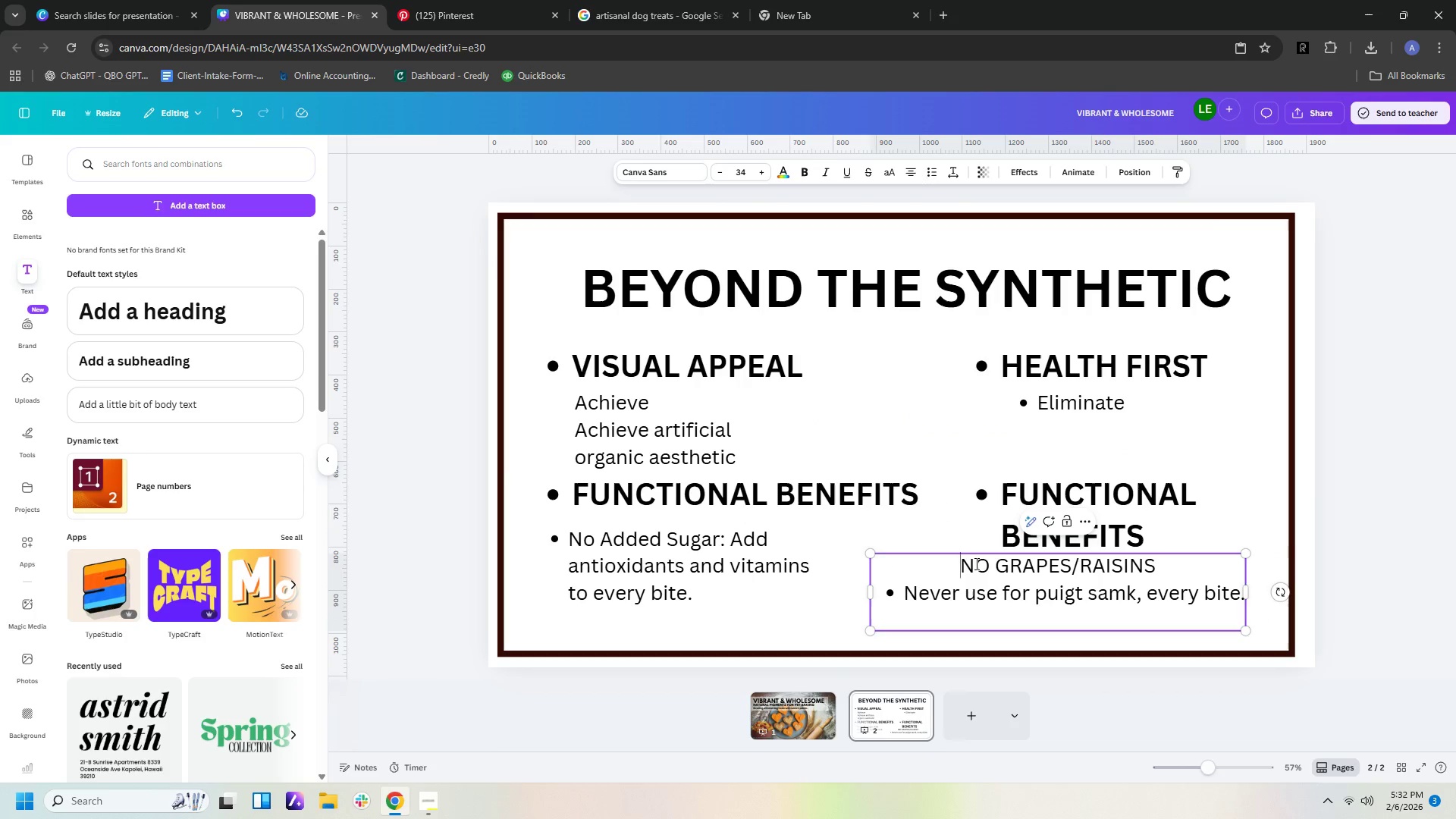 
key(Backspace)
 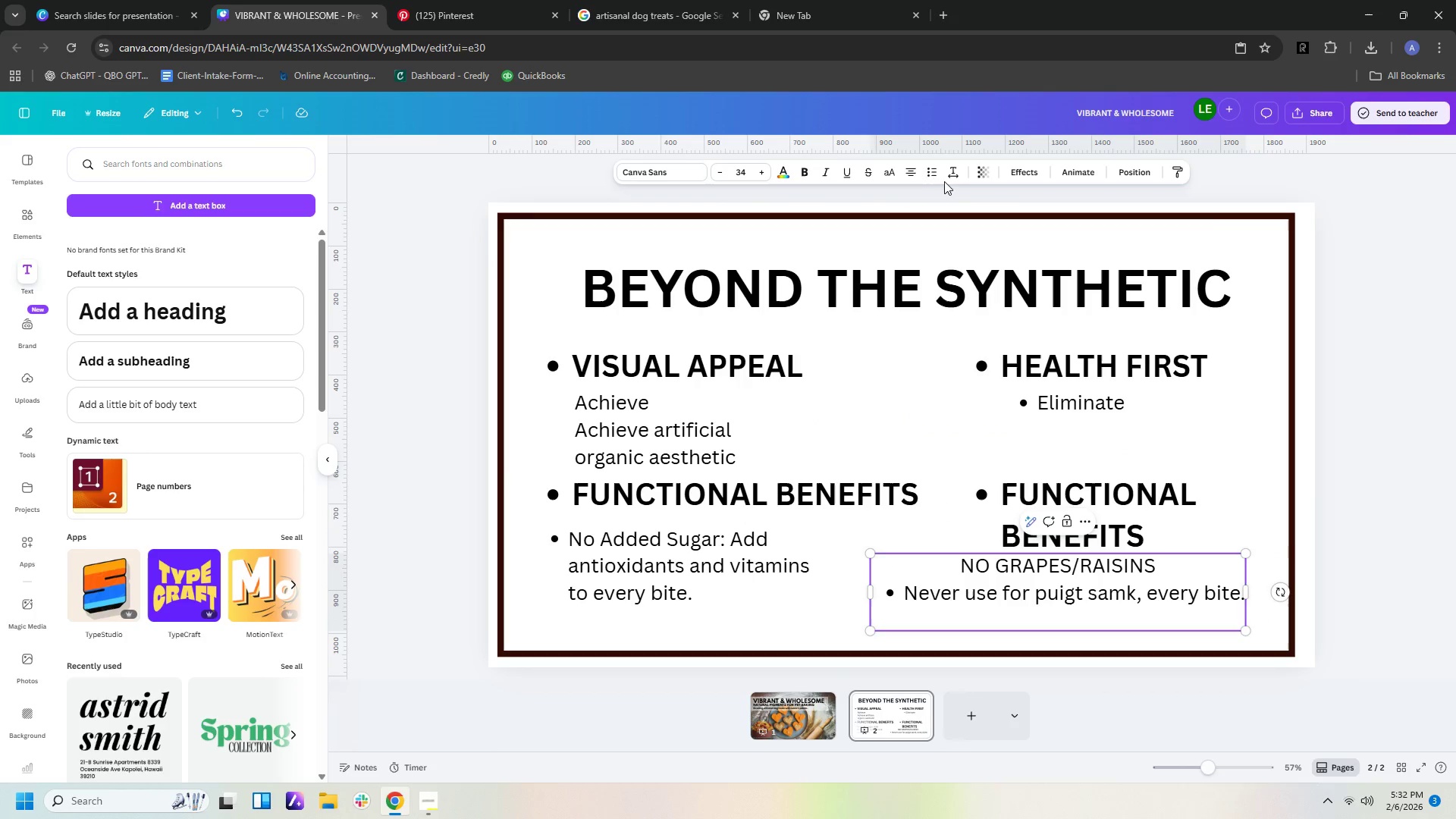 
left_click([912, 172])
 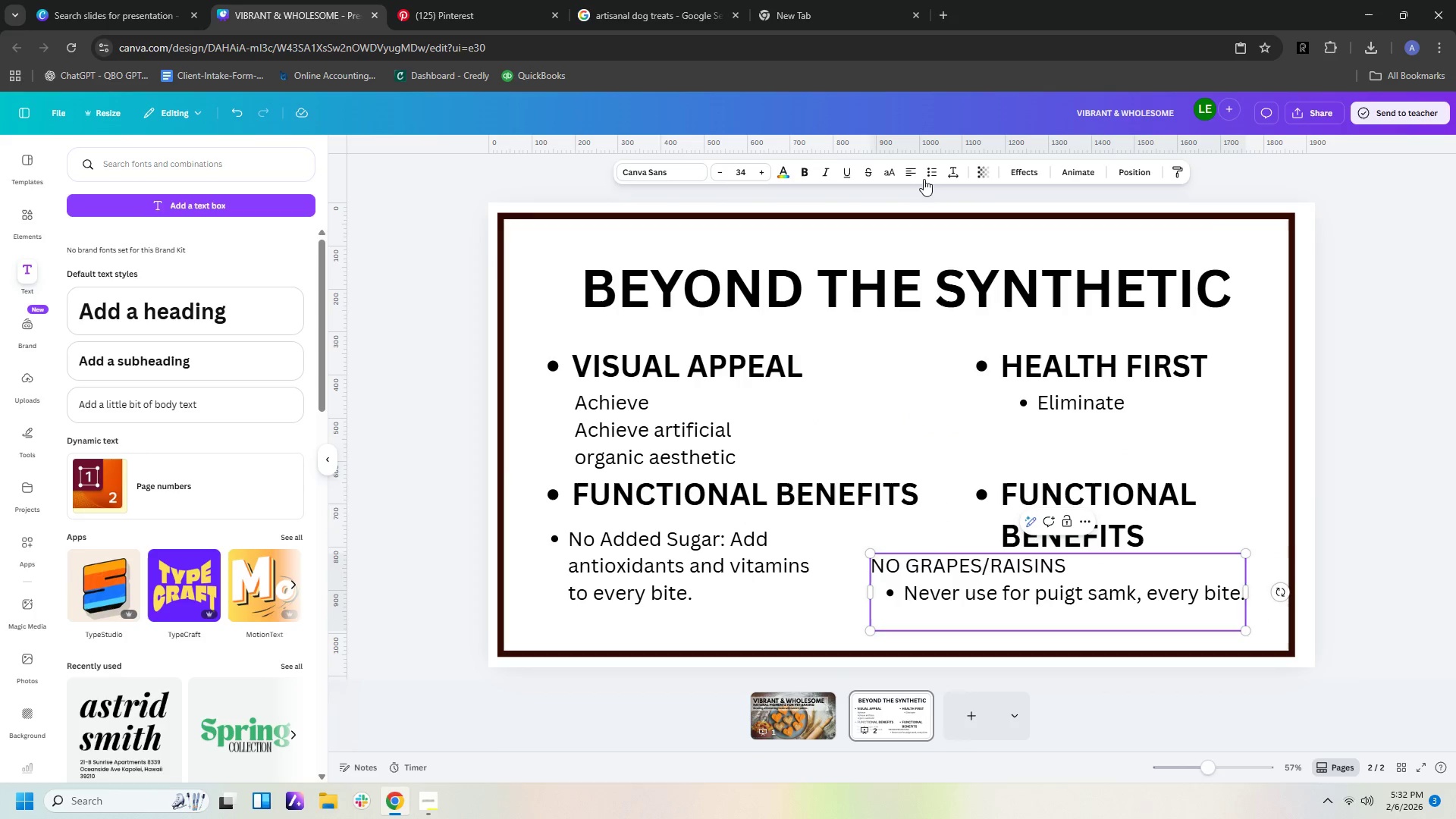 
left_click([937, 172])
 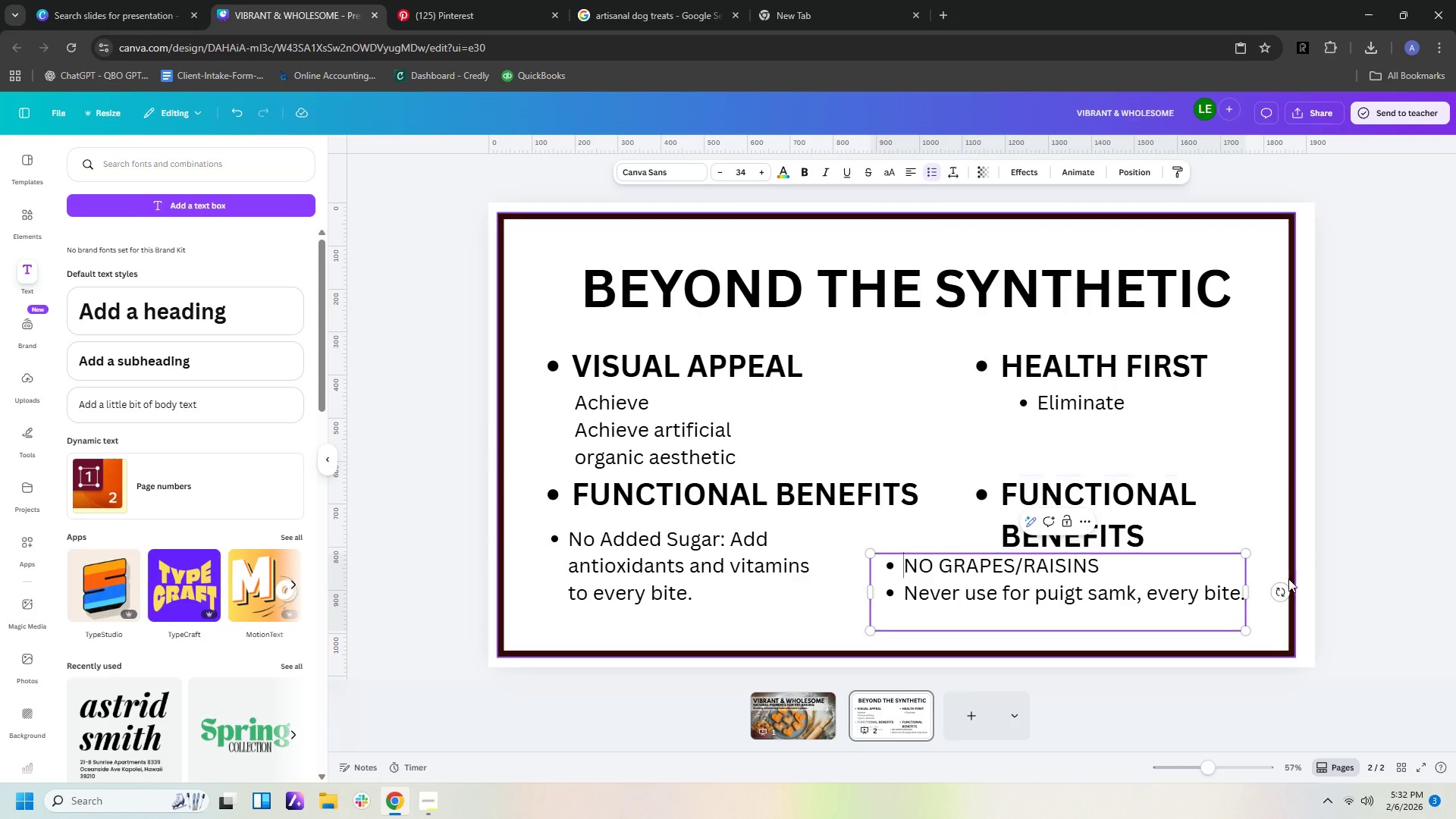 
left_click([1338, 585])
 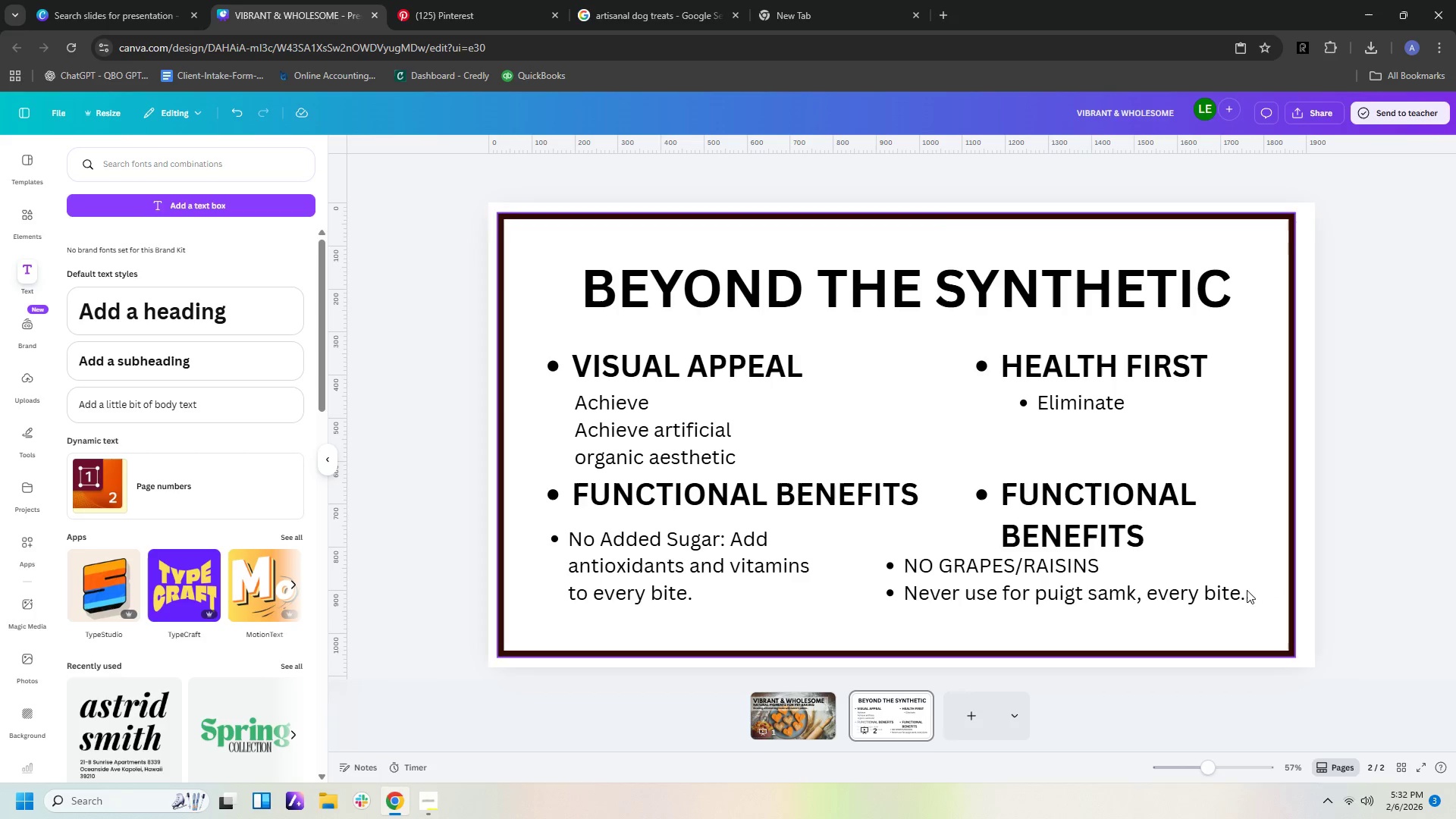 
left_click([1241, 588])
 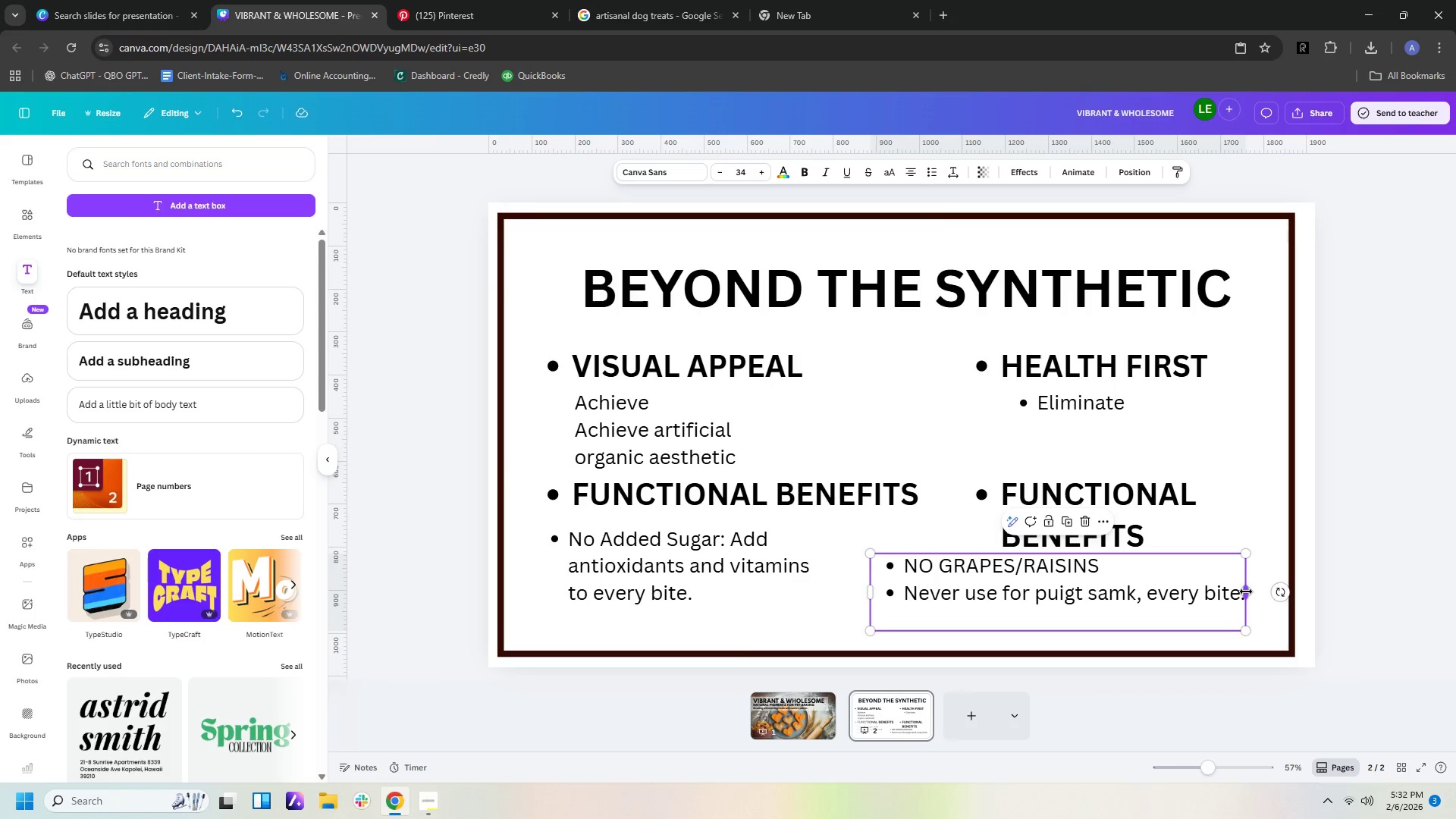 
left_click_drag(start_coordinate=[1246, 592], to_coordinate=[1147, 590])
 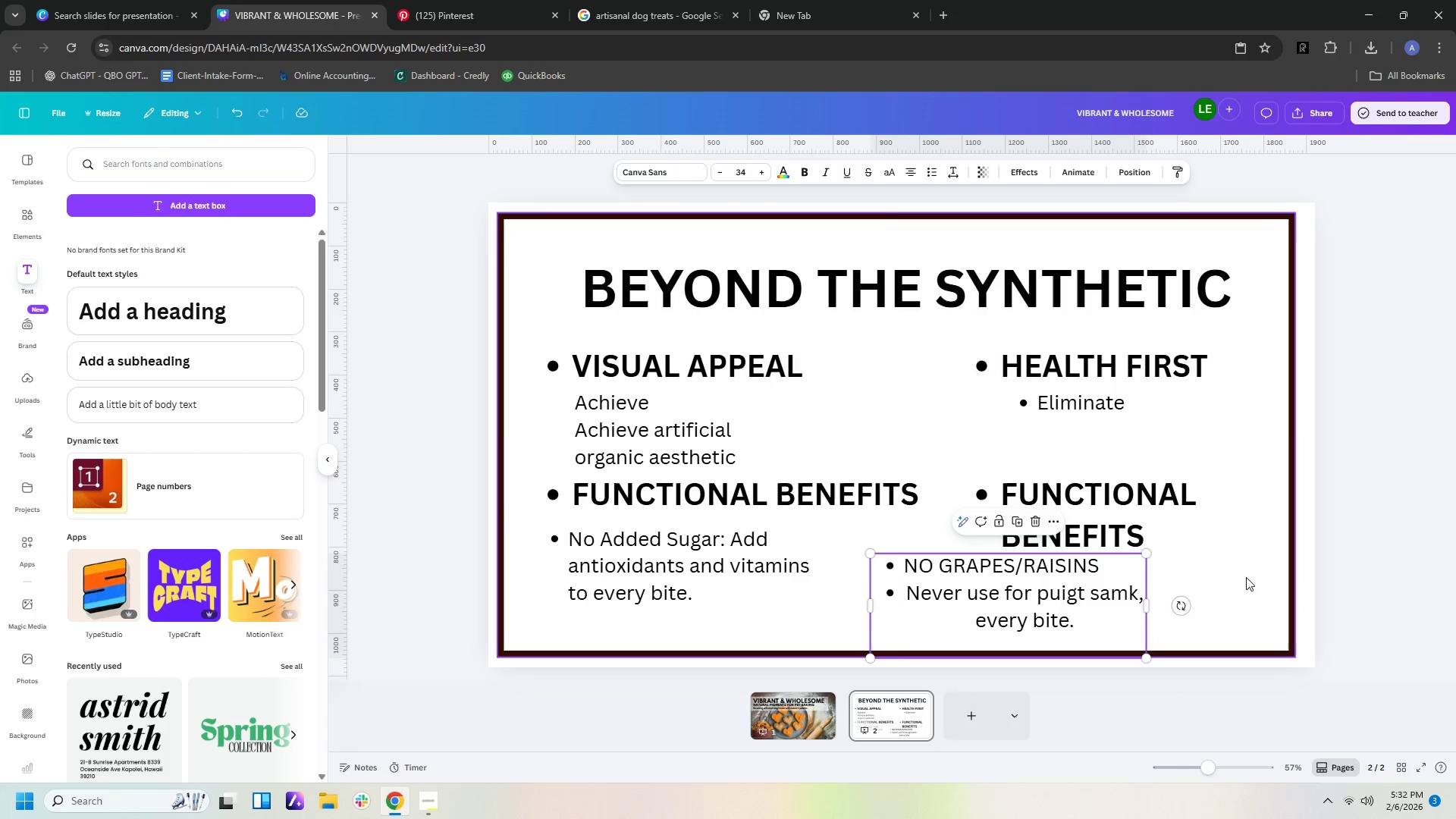 
left_click([1269, 573])
 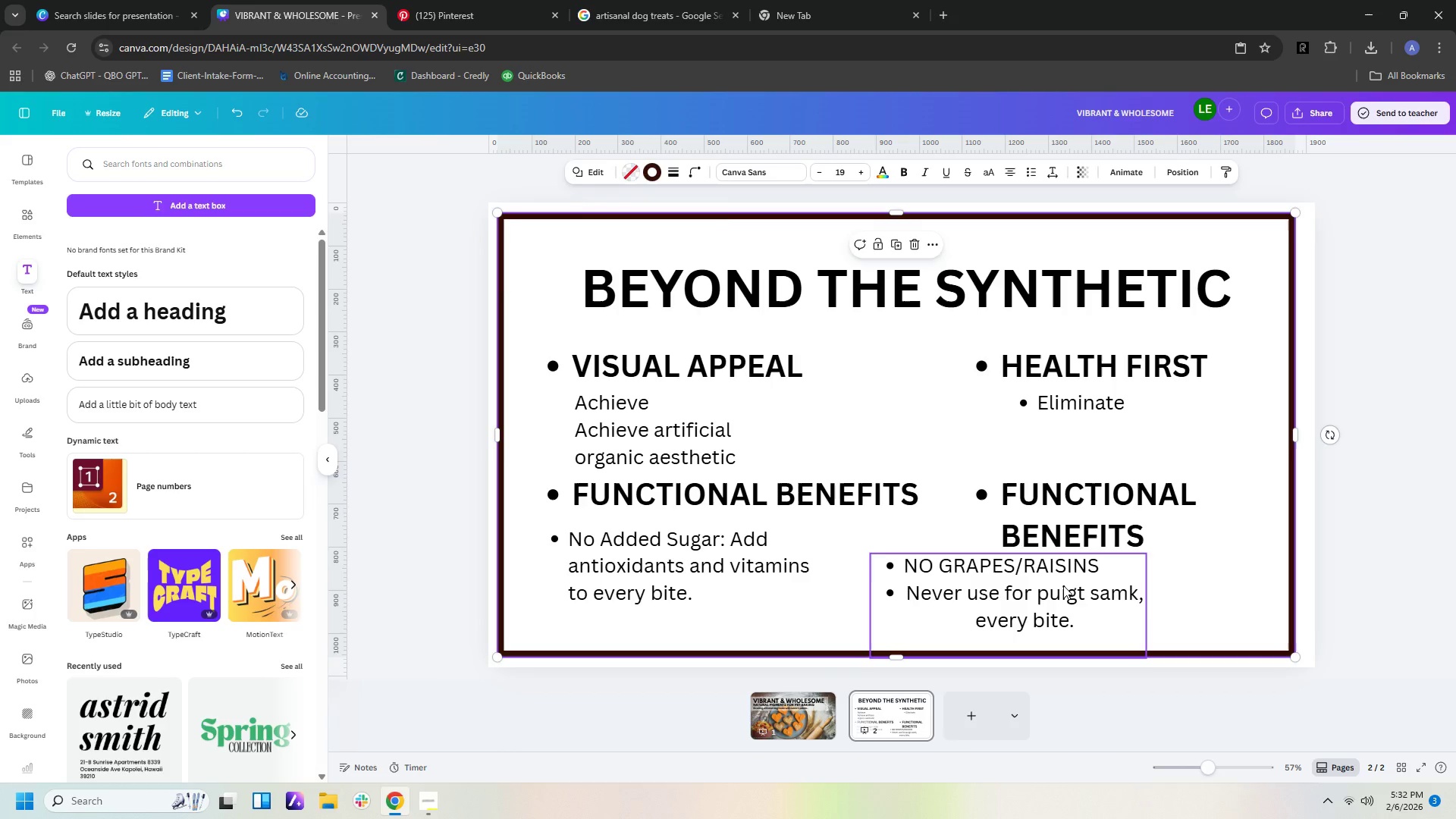 
left_click_drag(start_coordinate=[1063, 585], to_coordinate=[1144, 589])
 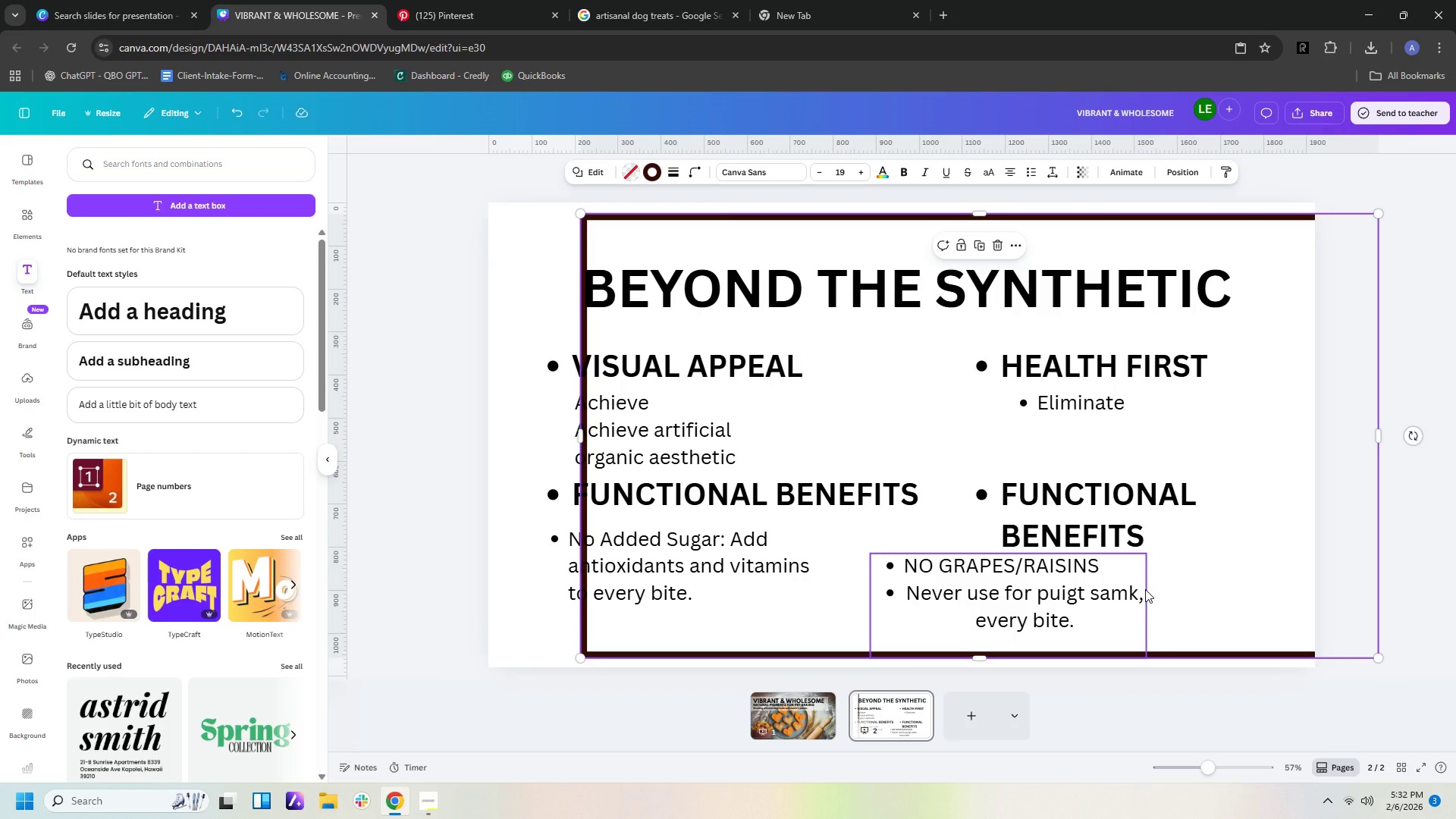 
key(Control+Z)
 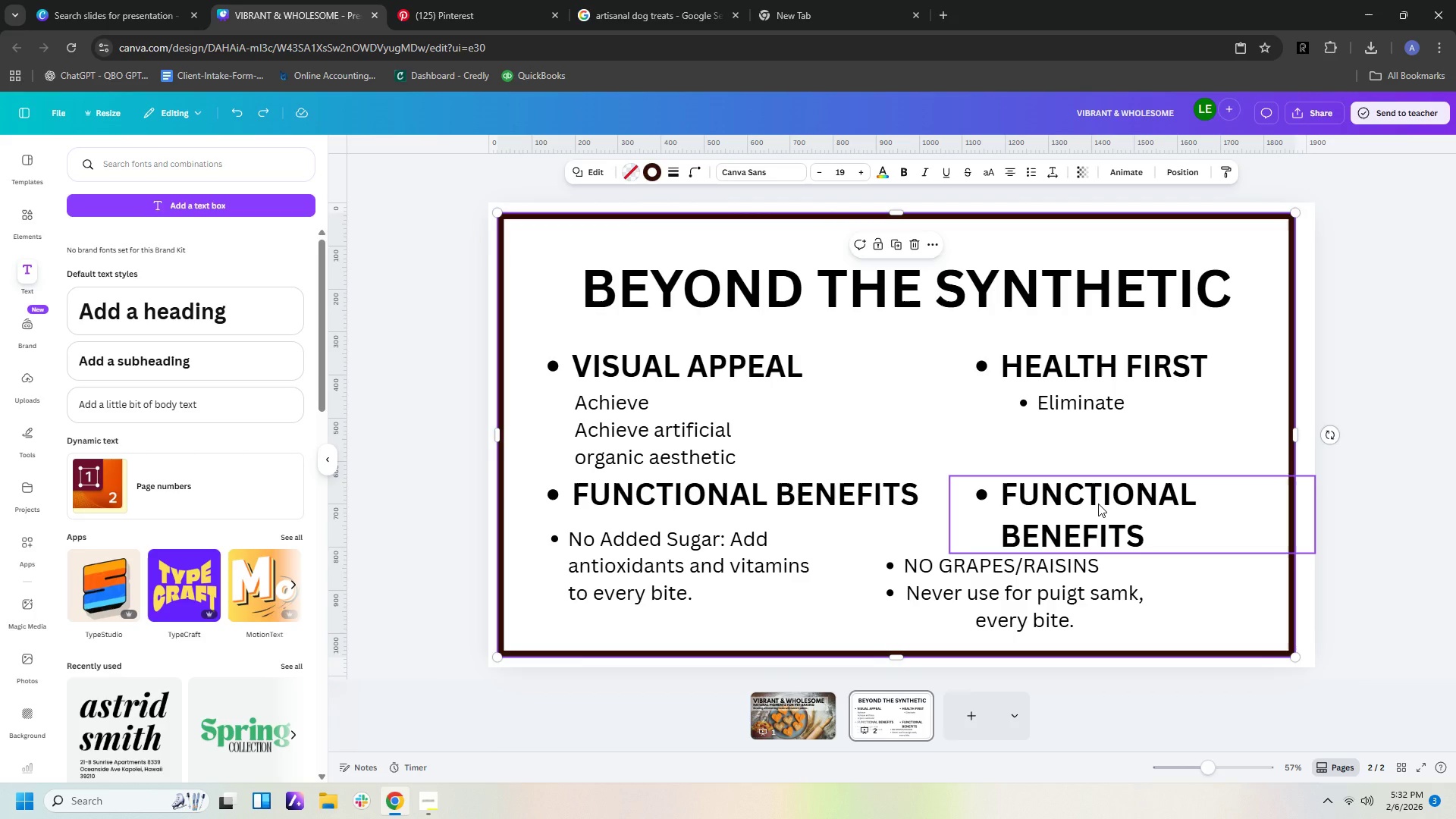 
left_click([1098, 504])
 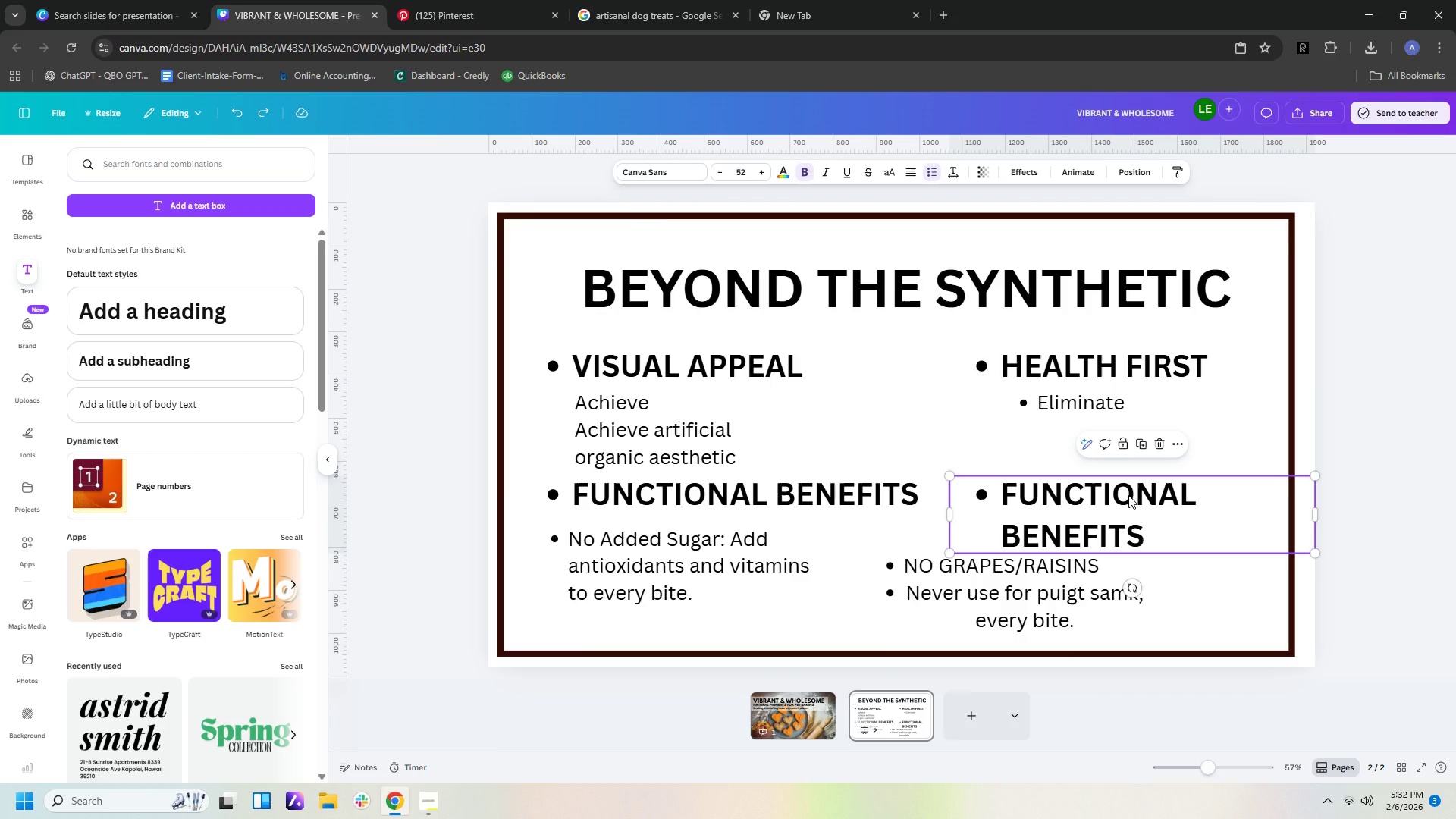 
left_click_drag(start_coordinate=[1128, 495], to_coordinate=[1122, 494])
 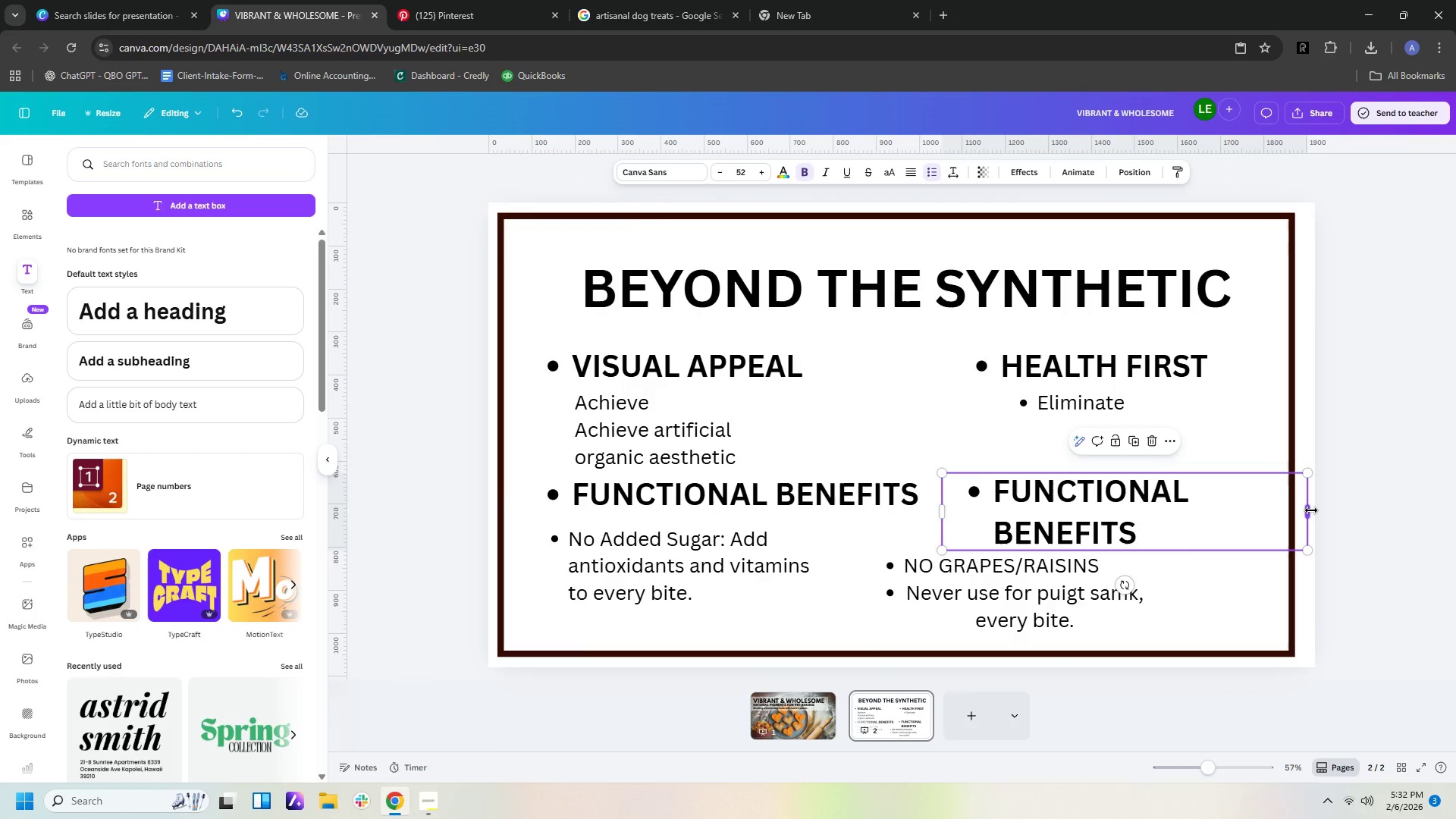 
left_click_drag(start_coordinate=[1311, 510], to_coordinate=[1354, 508])
 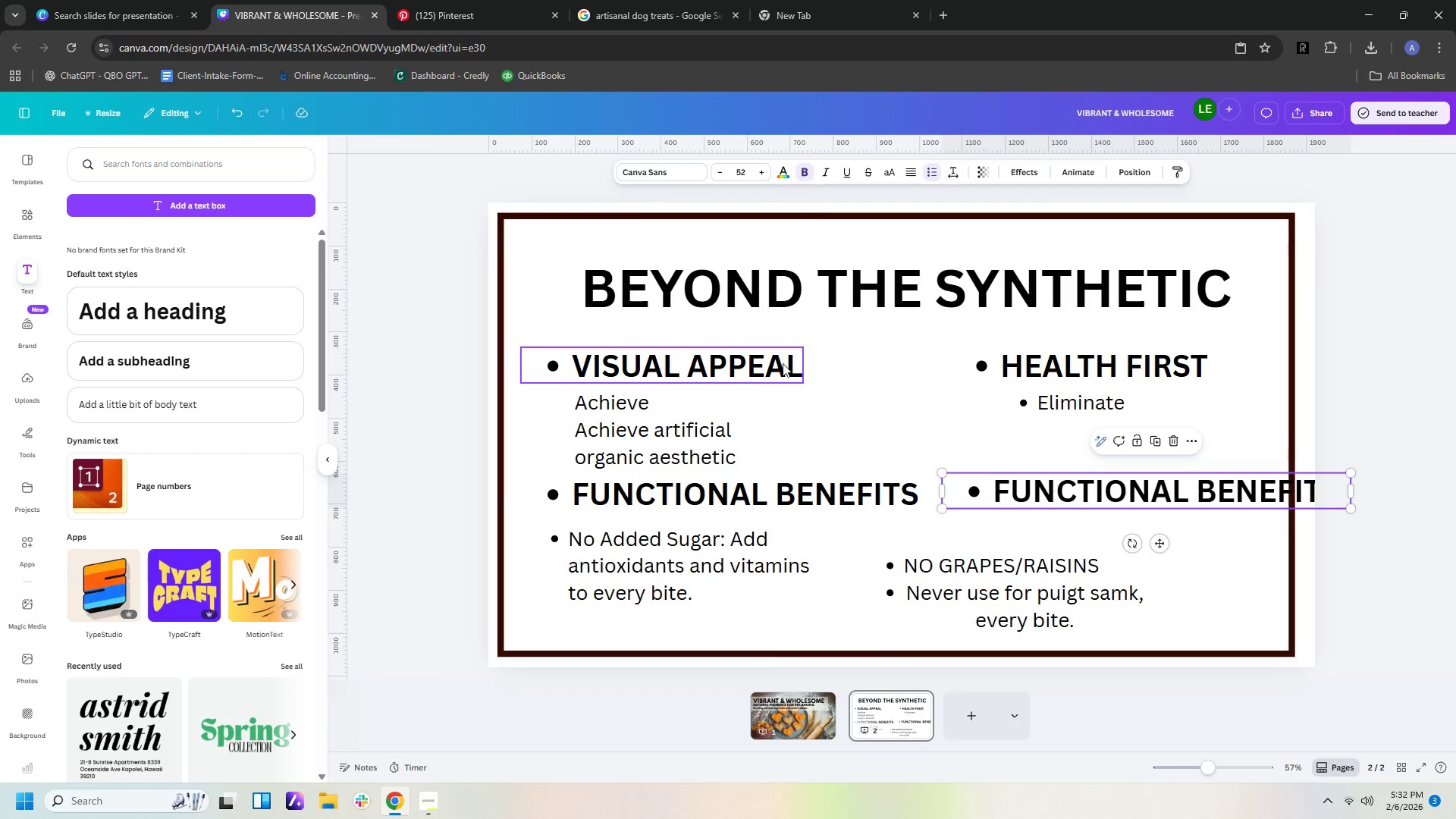 
left_click([780, 370])
 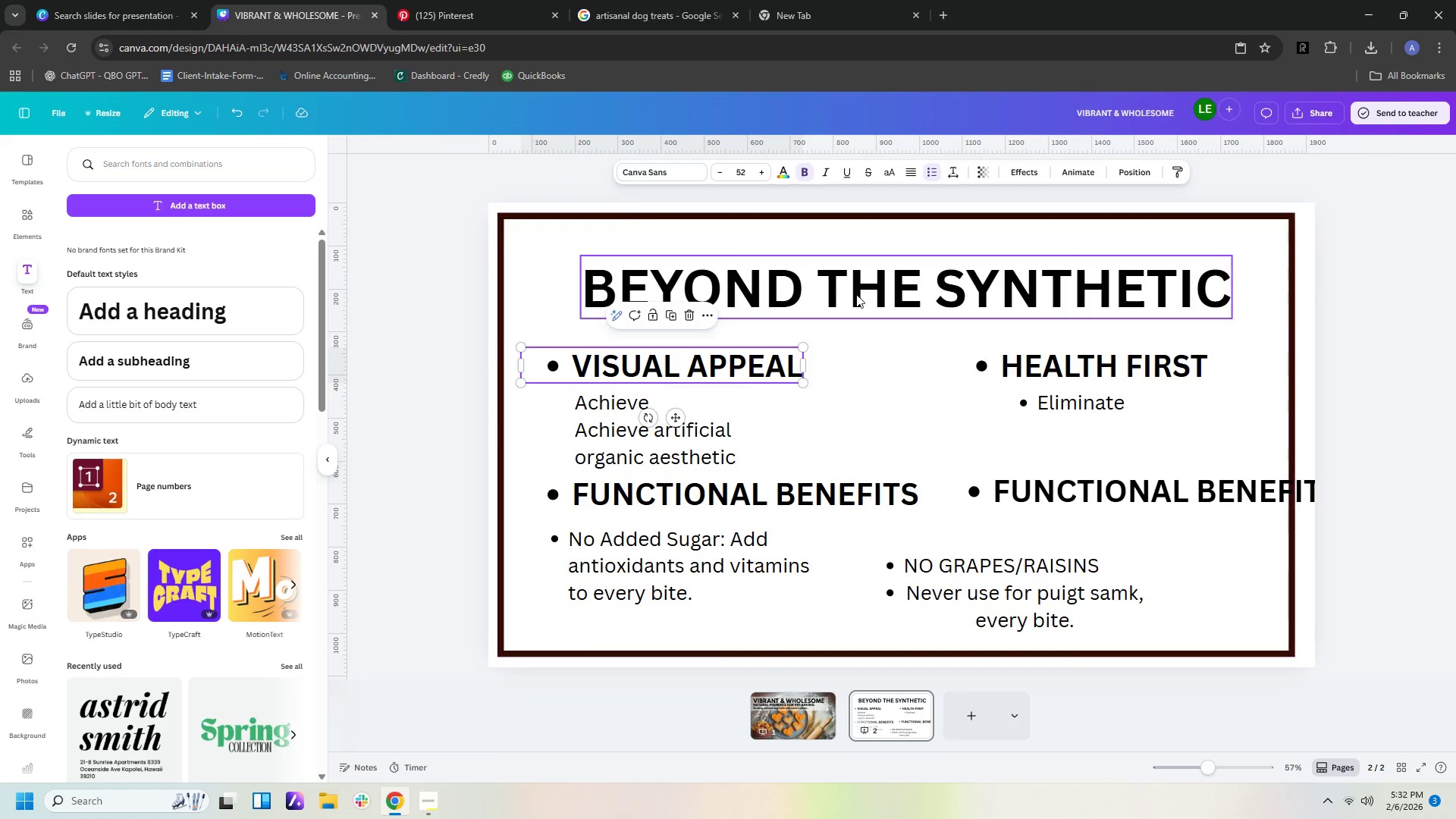 
left_click_drag(start_coordinate=[856, 290], to_coordinate=[861, 284])
 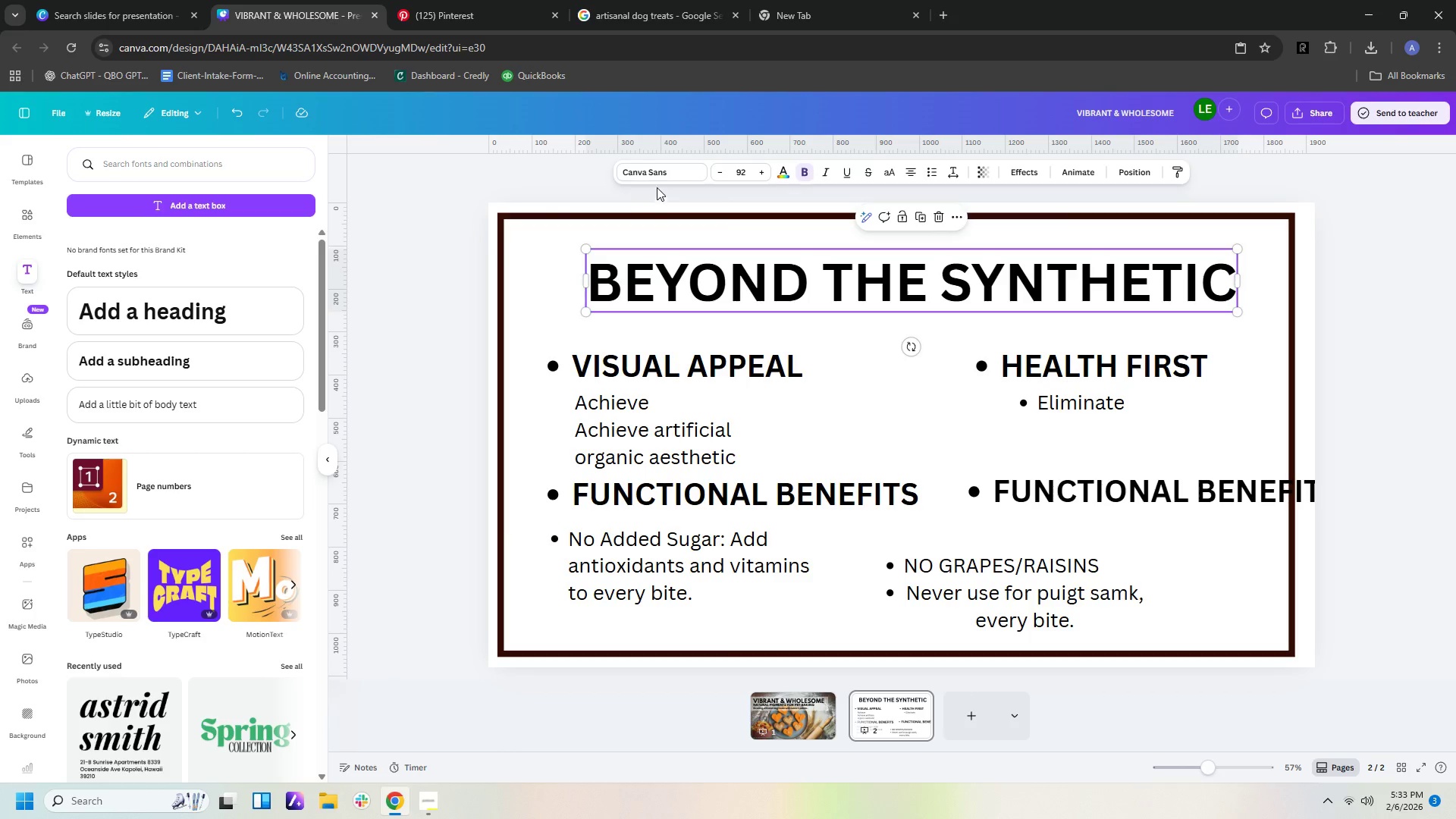 
left_click([657, 175])
 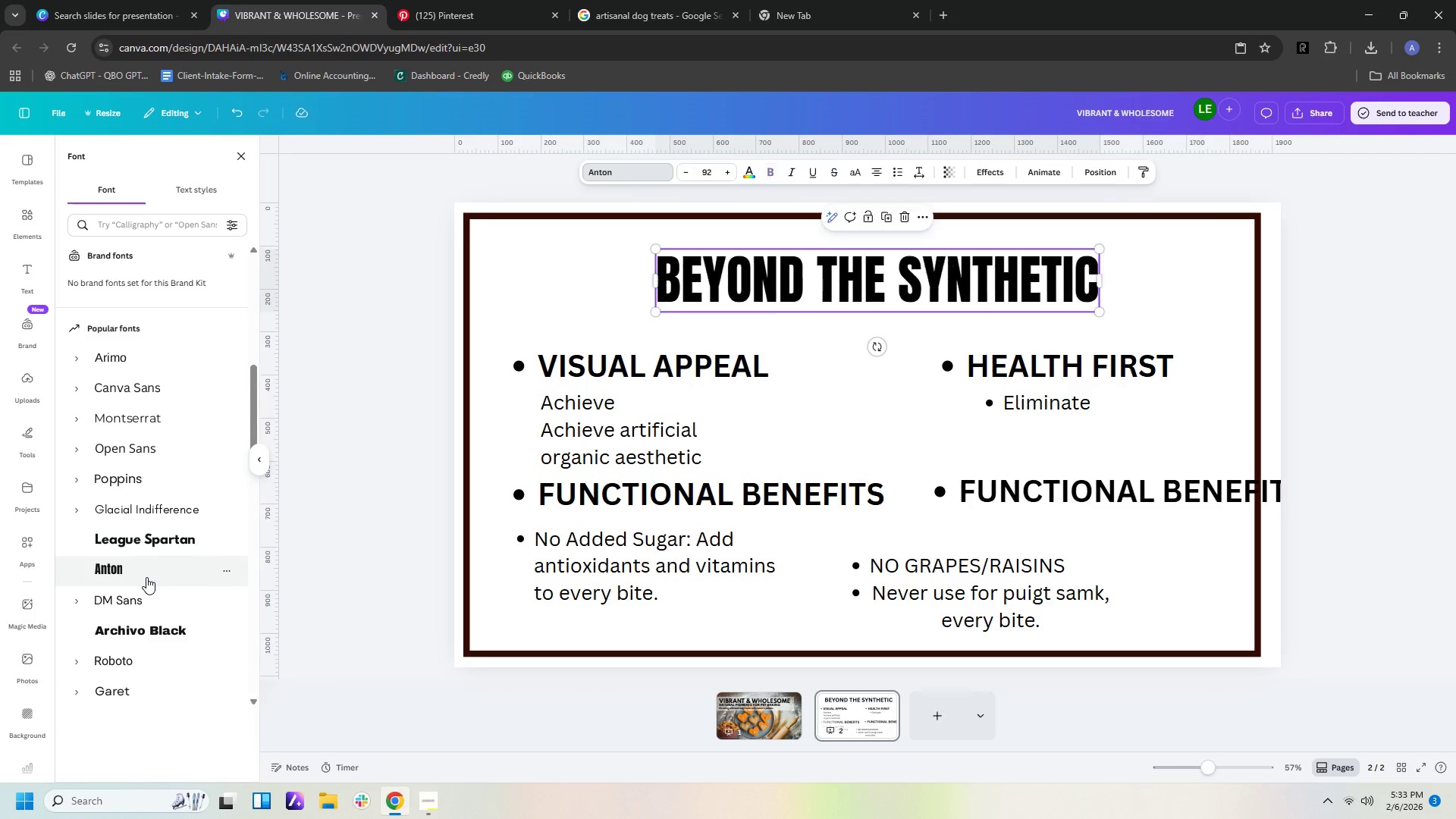 
left_click([708, 374])
 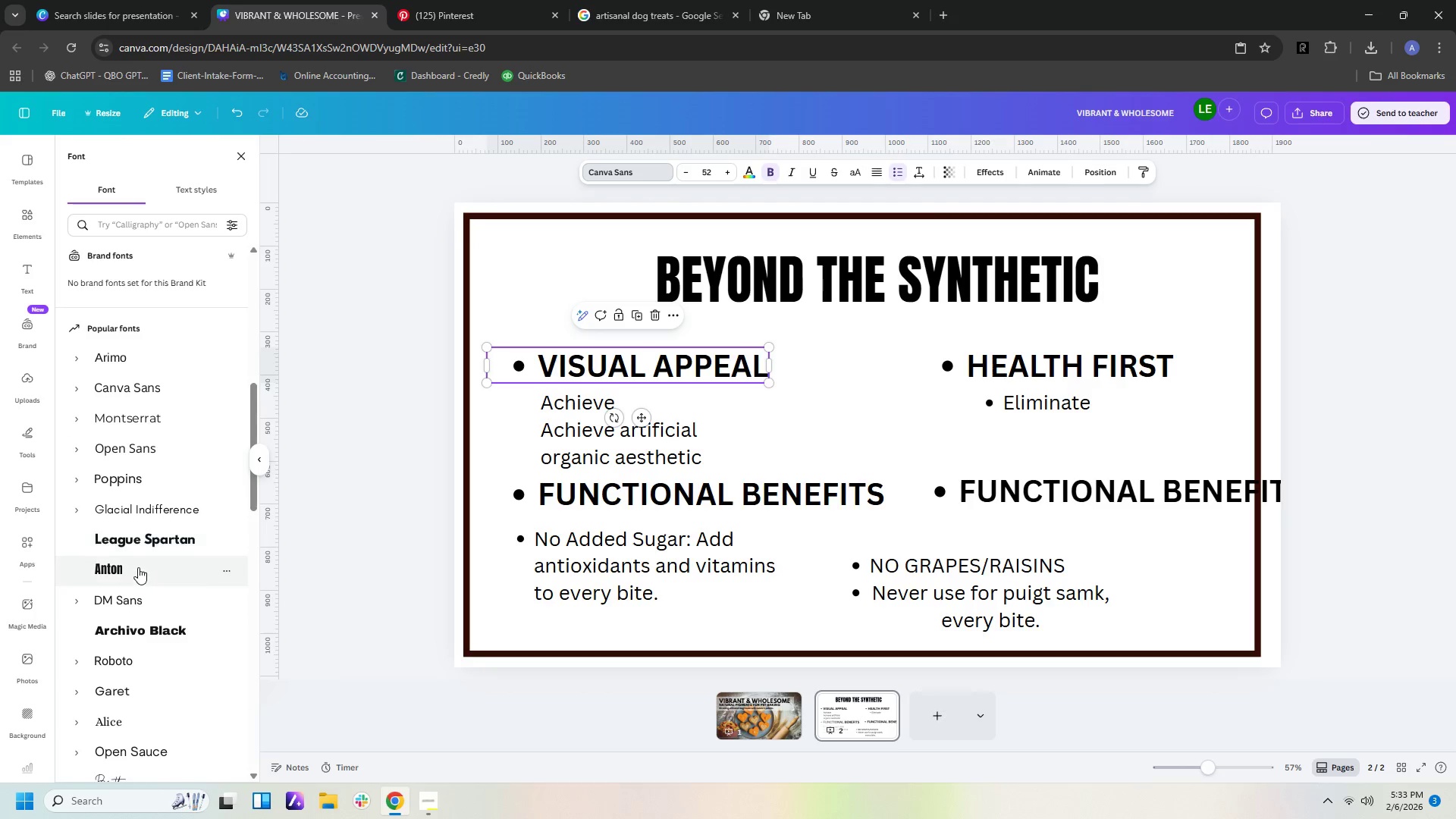 
left_click([138, 567])
 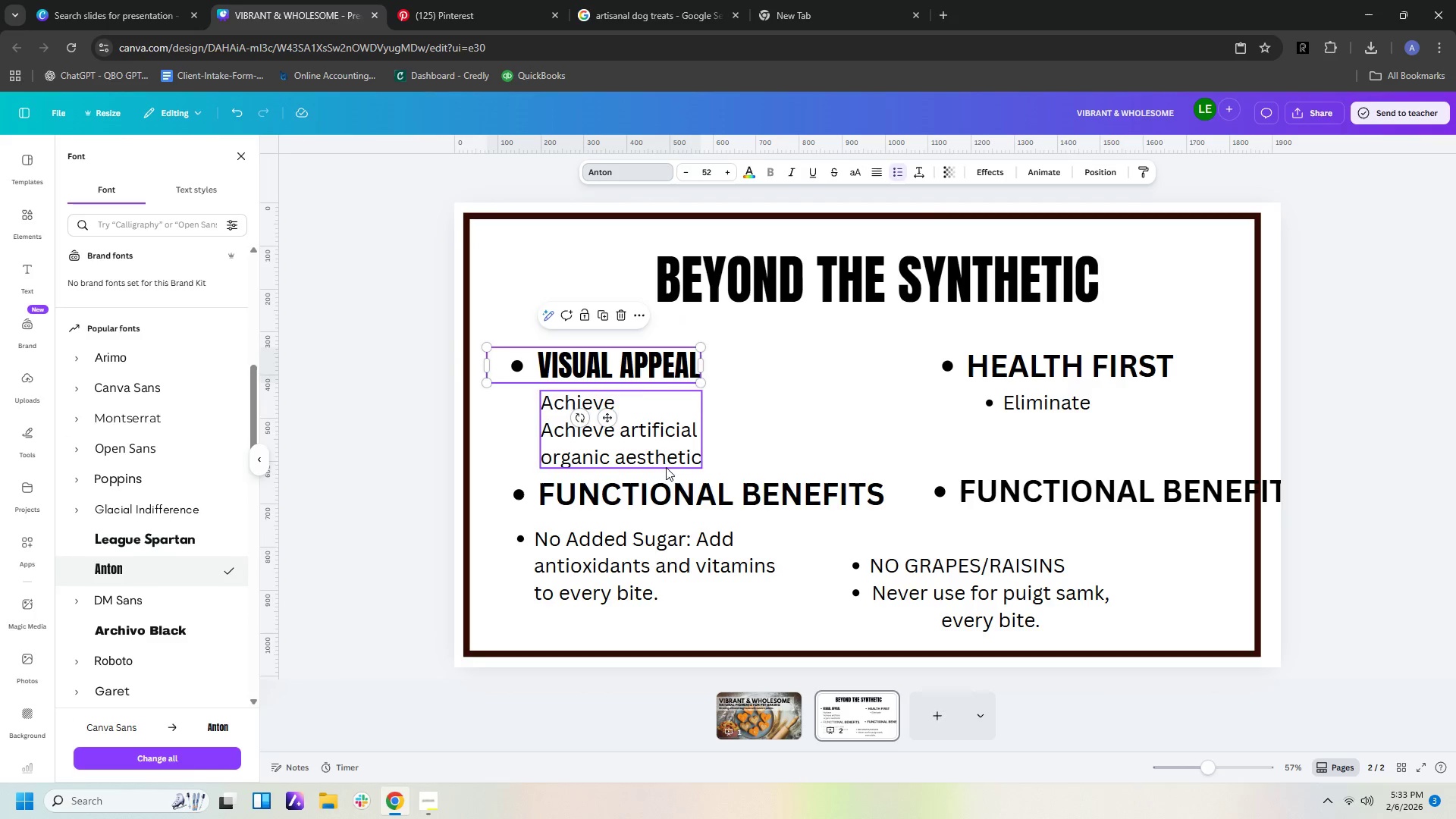 
left_click([654, 457])
 